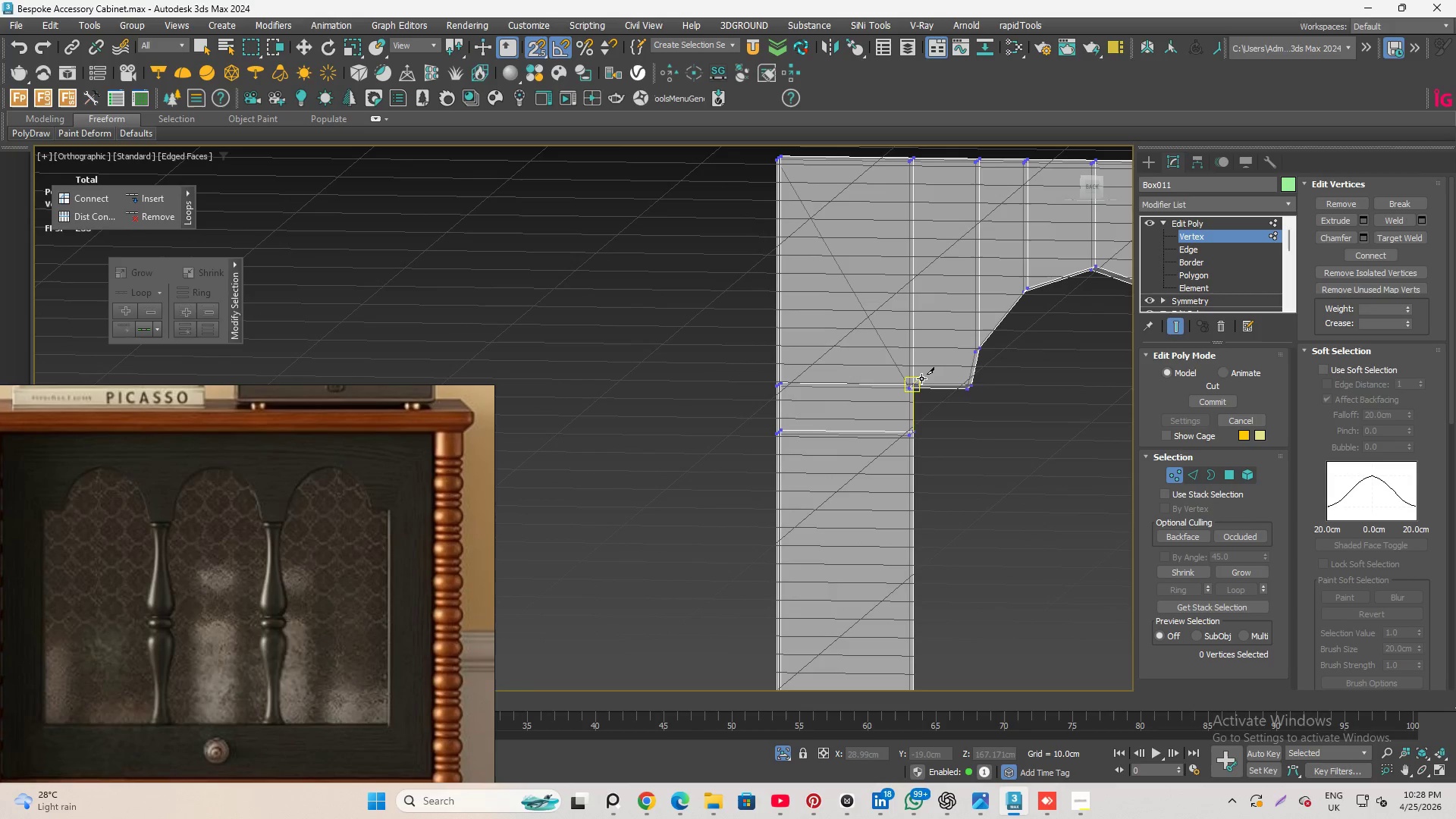 
left_click([921, 378])
 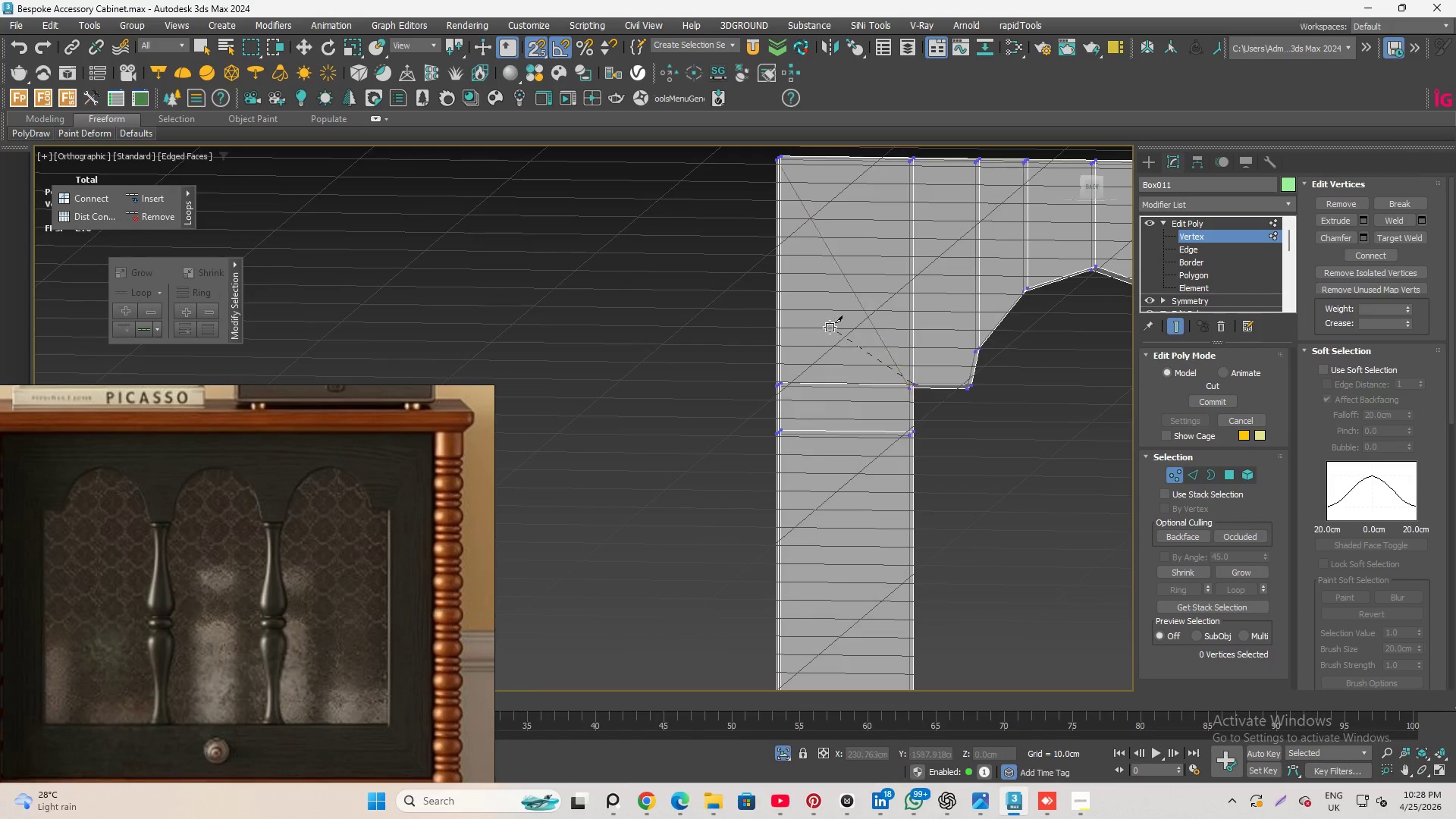 
hold_key(key=AltLeft, duration=0.64)
 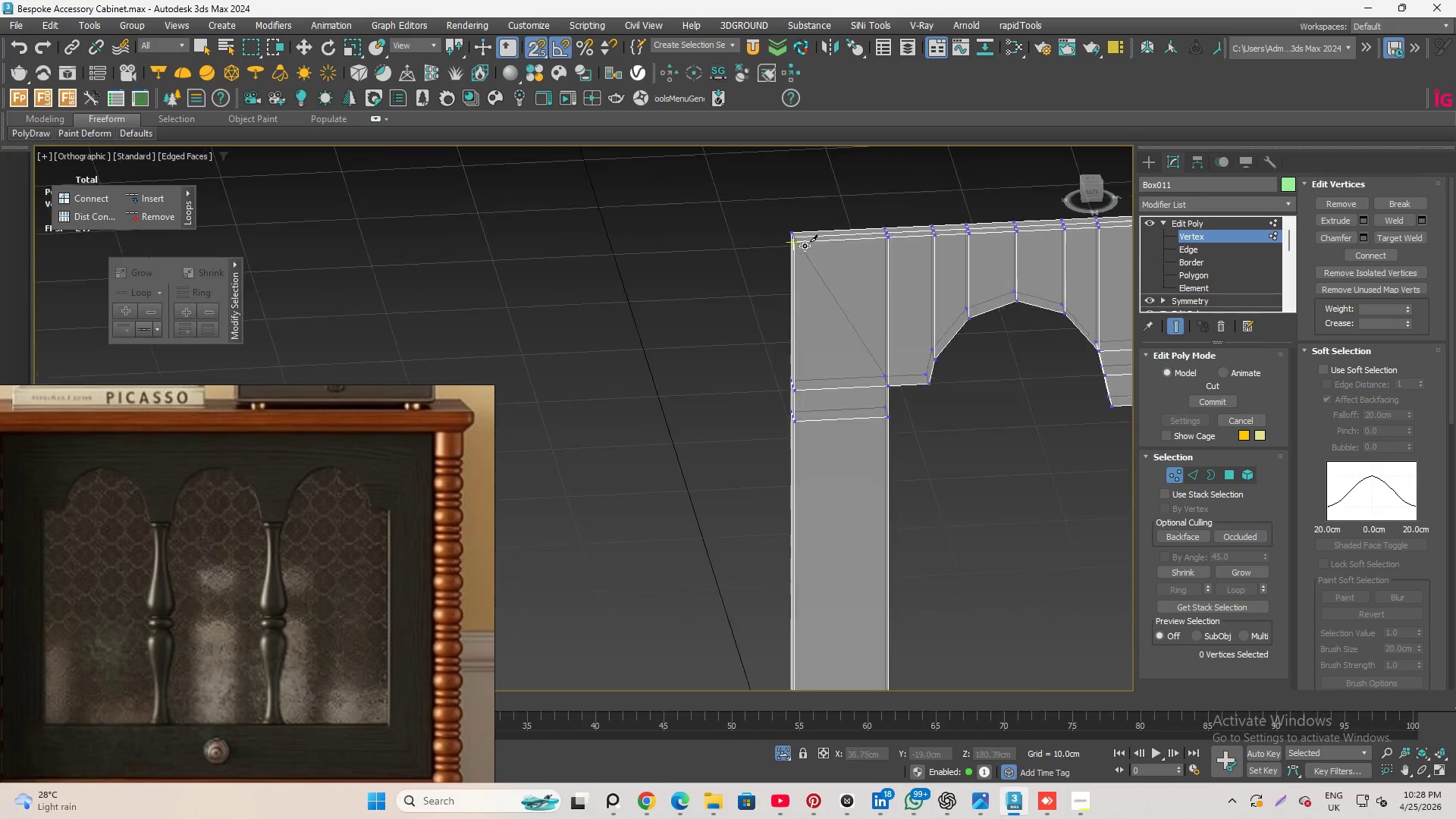 
scroll: coordinate [815, 318], scroll_direction: down, amount: 2.0
 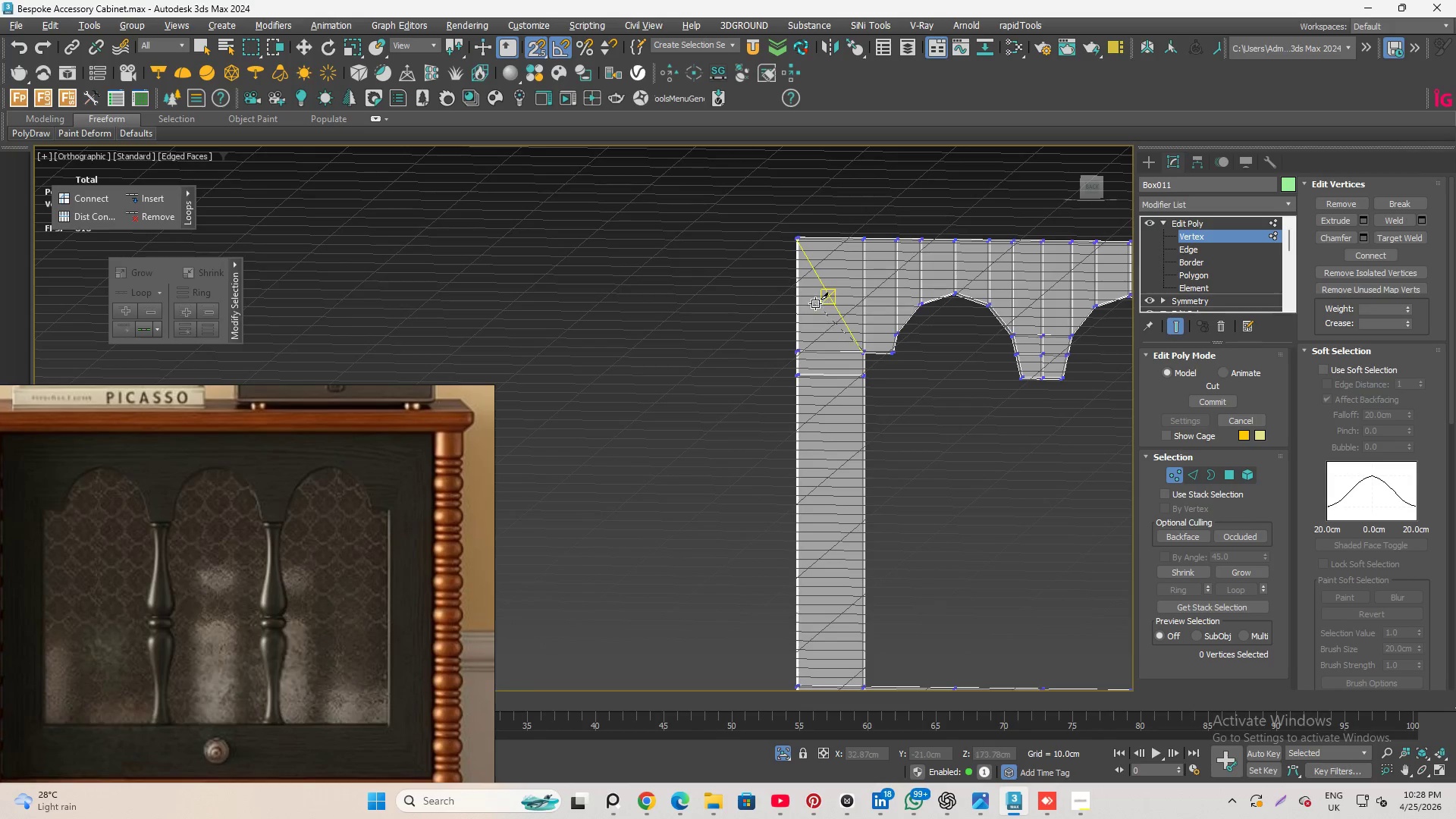 
scroll: coordinate [802, 246], scroll_direction: up, amount: 4.0
 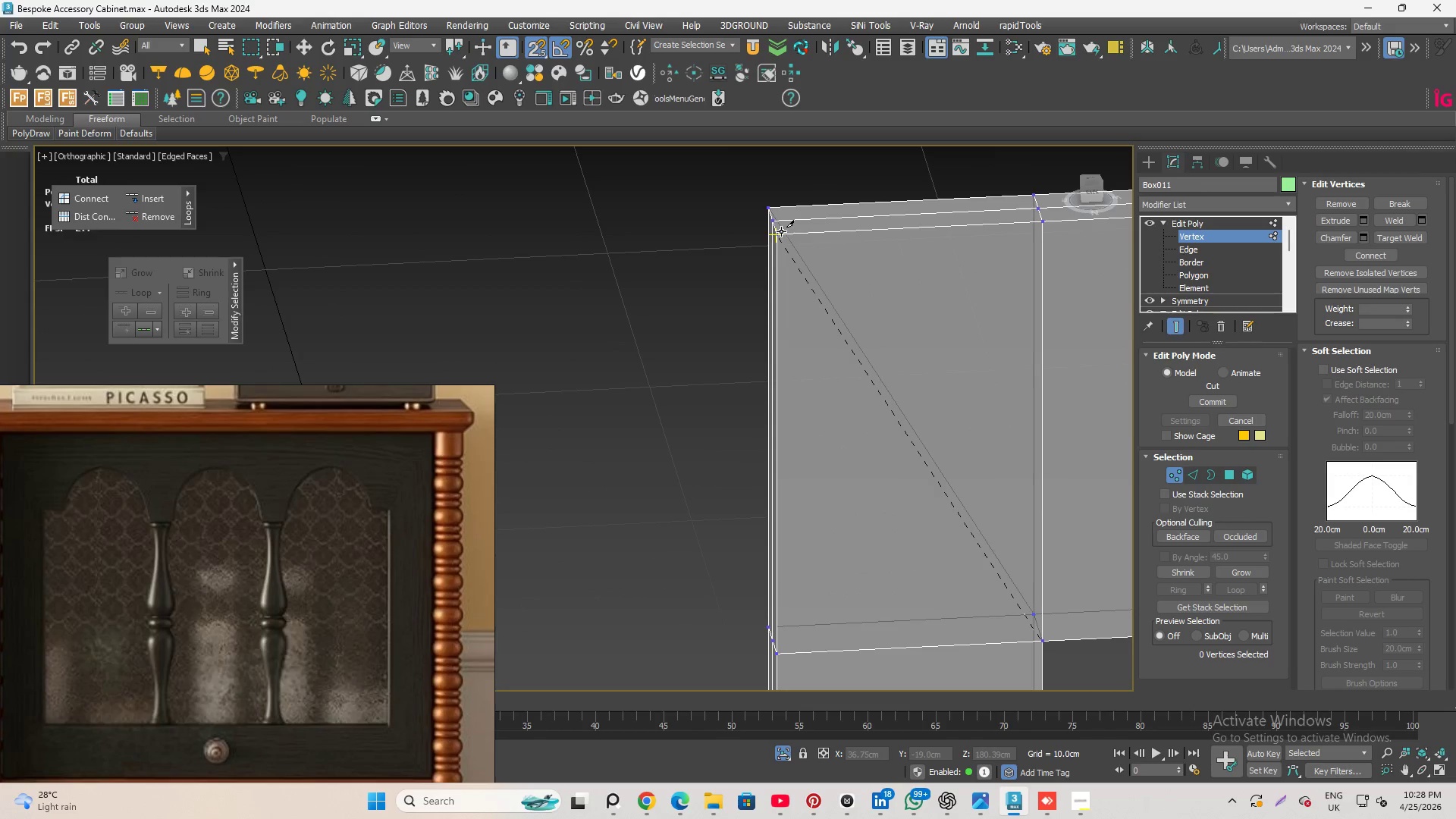 
left_click([781, 231])
 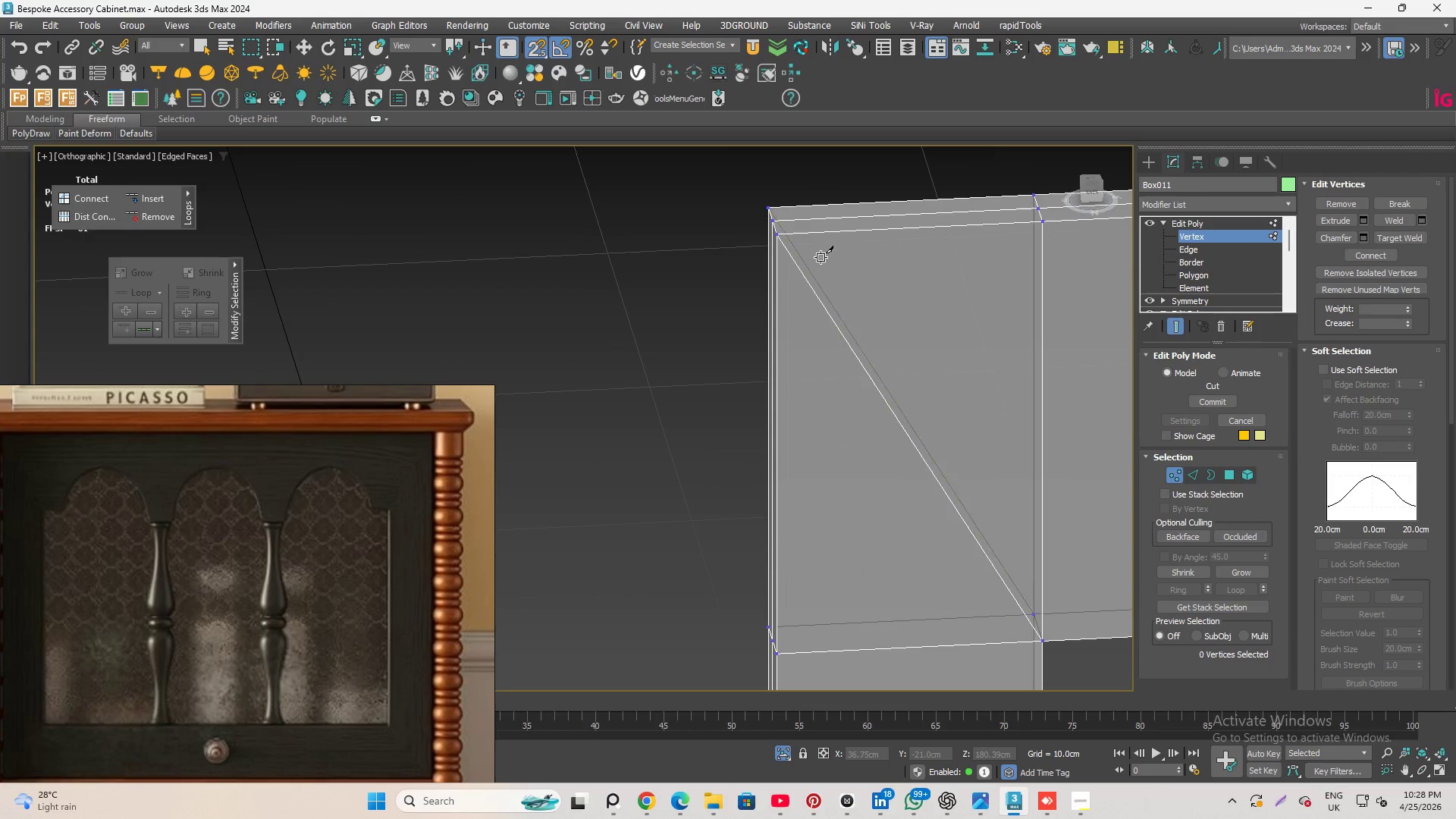 
scroll: coordinate [686, 206], scroll_direction: down, amount: 9.0
 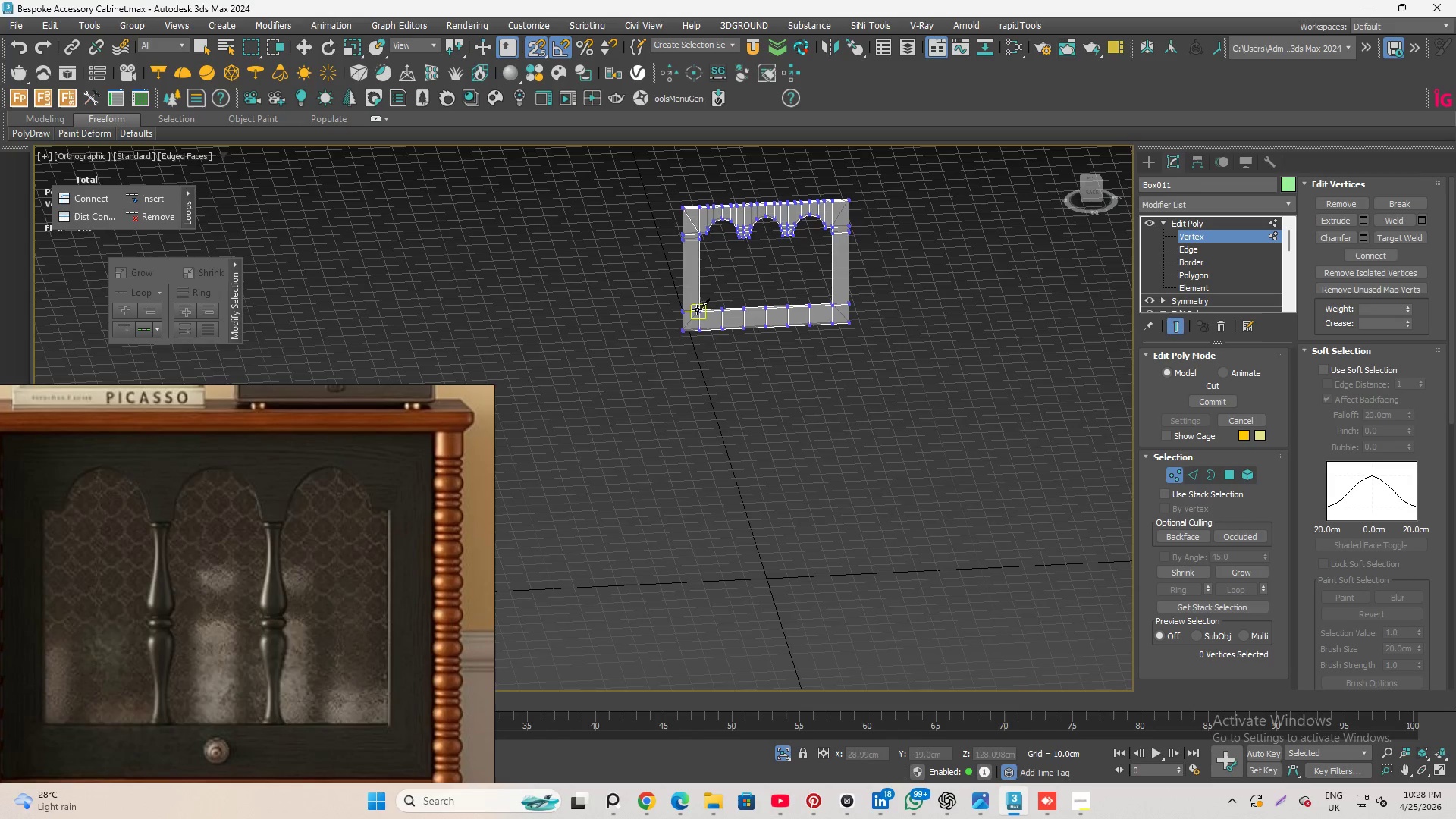 
scroll: coordinate [715, 406], scroll_direction: up, amount: 9.0
 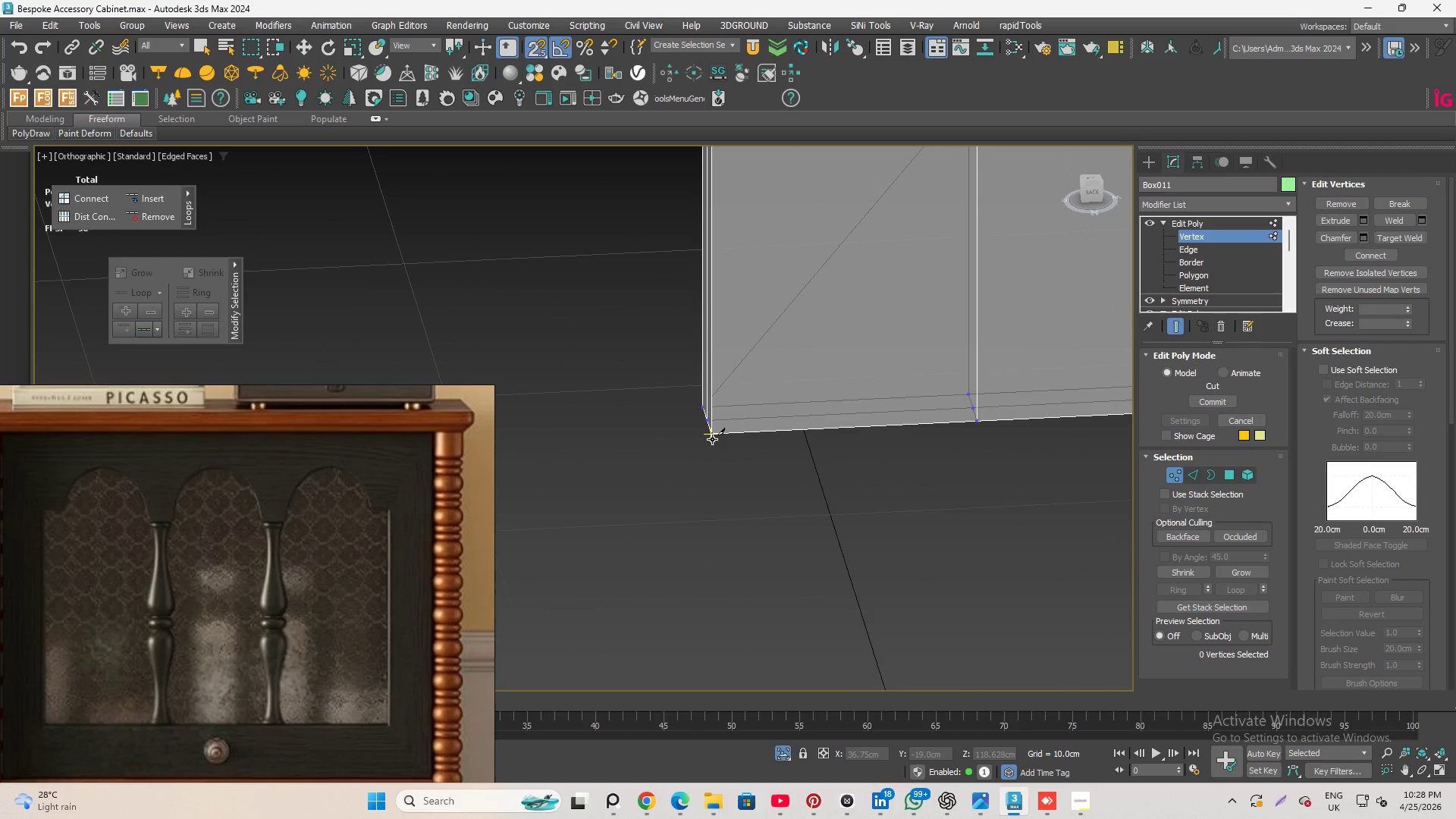 
left_click([713, 438])
 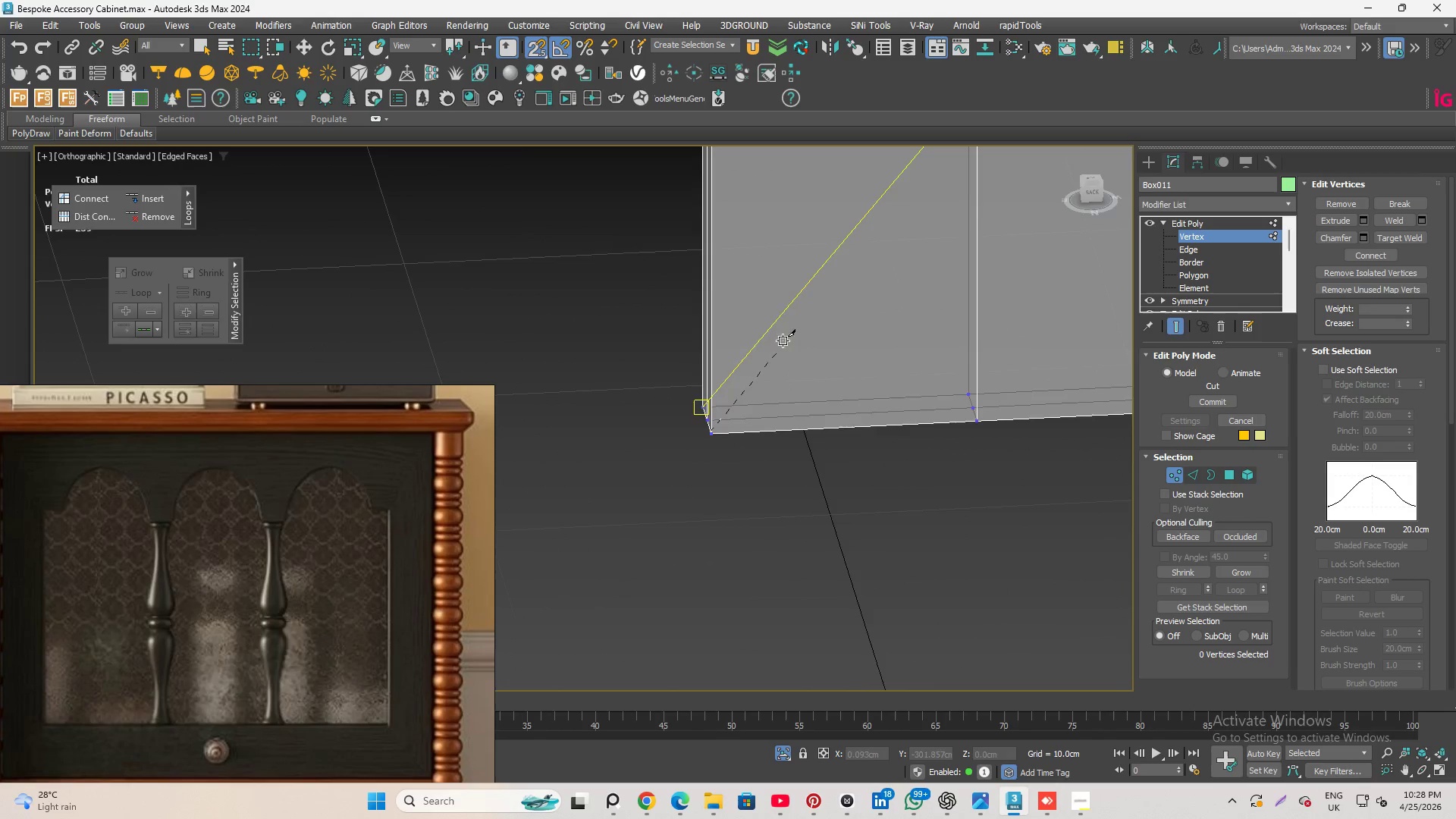 
scroll: coordinate [853, 237], scroll_direction: up, amount: 1.0
 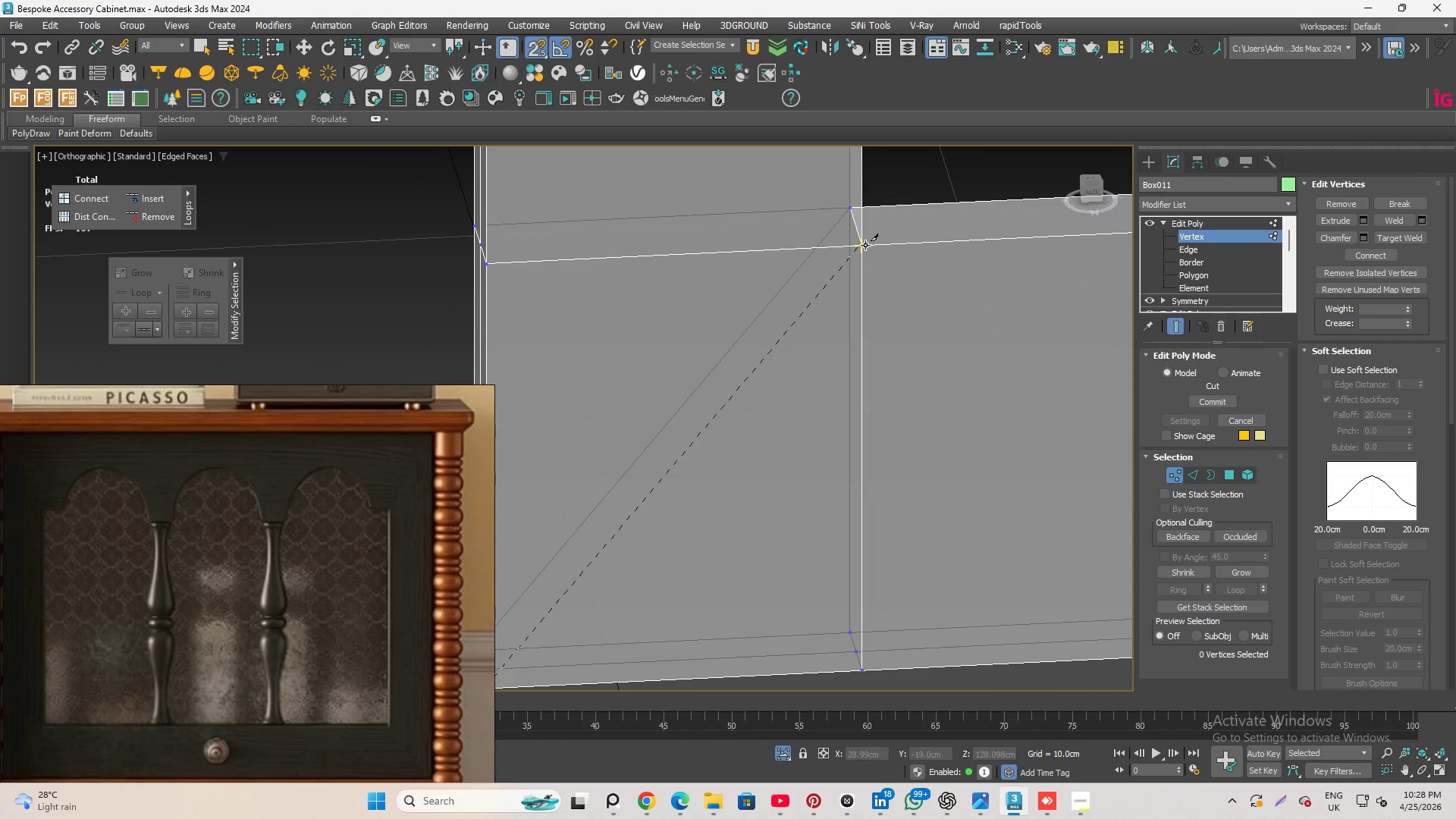 
left_click([865, 245])
 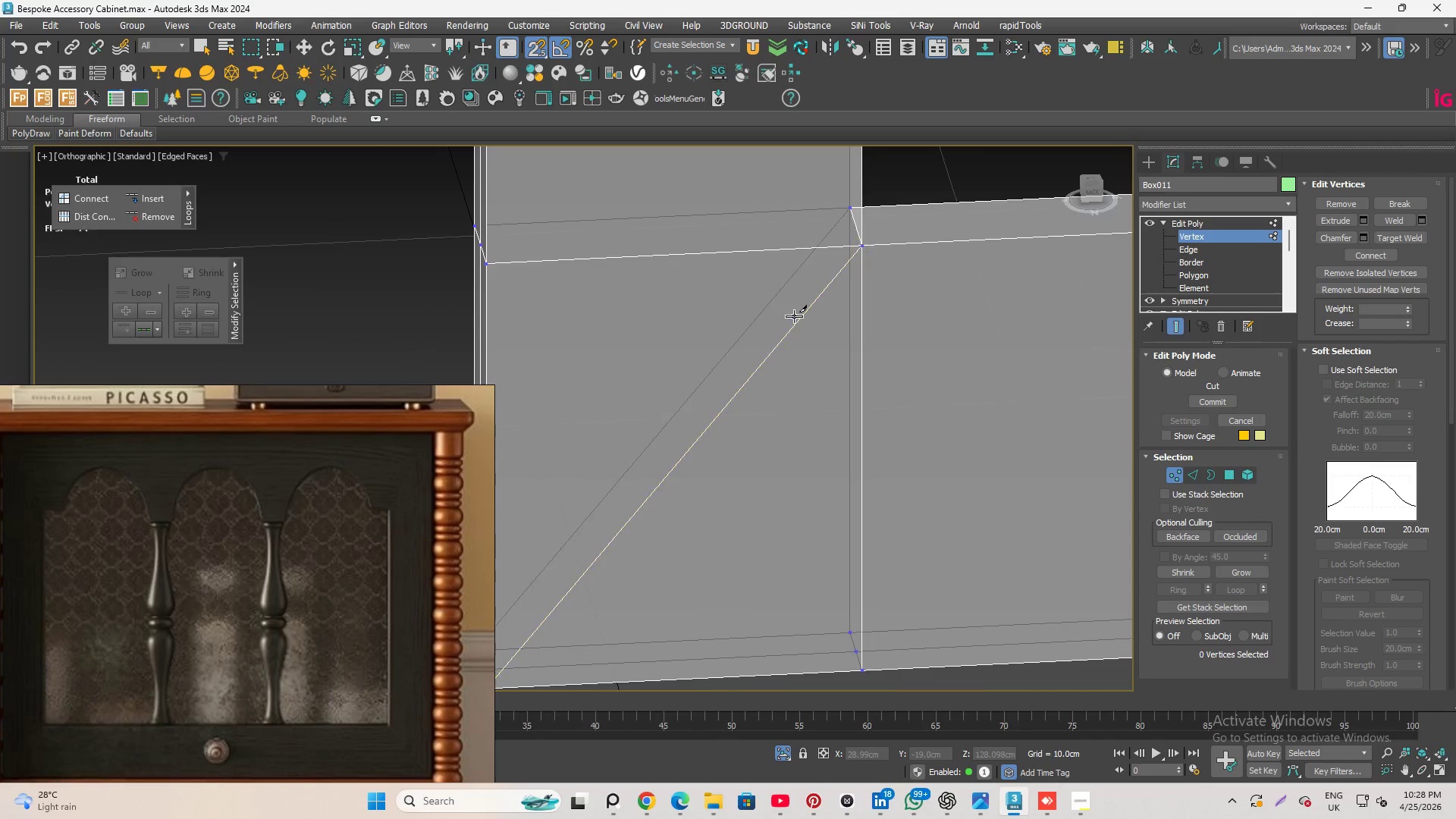 
scroll: coordinate [661, 316], scroll_direction: down, amount: 6.0
 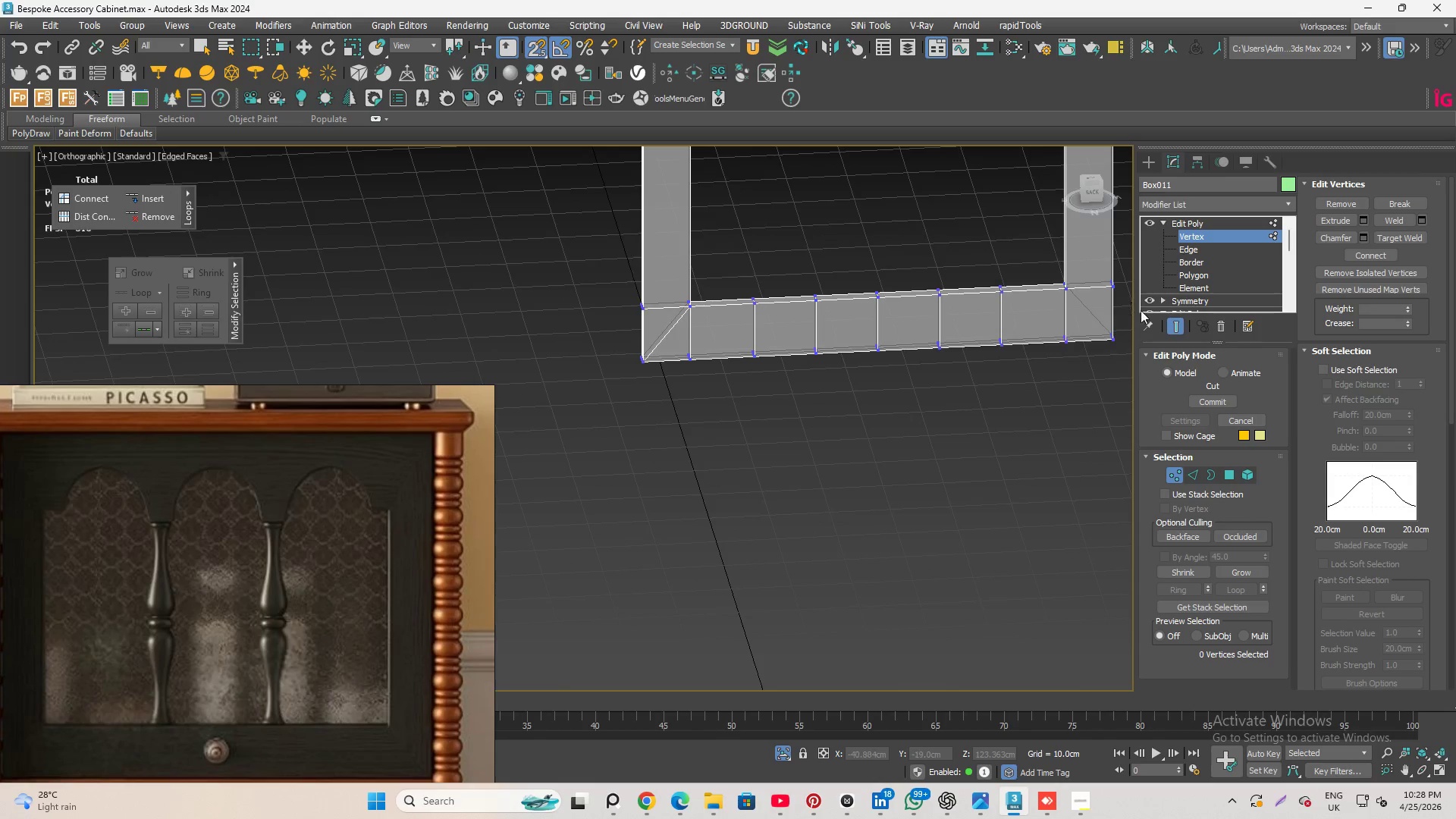 
scroll: coordinate [1092, 315], scroll_direction: up, amount: 4.0
 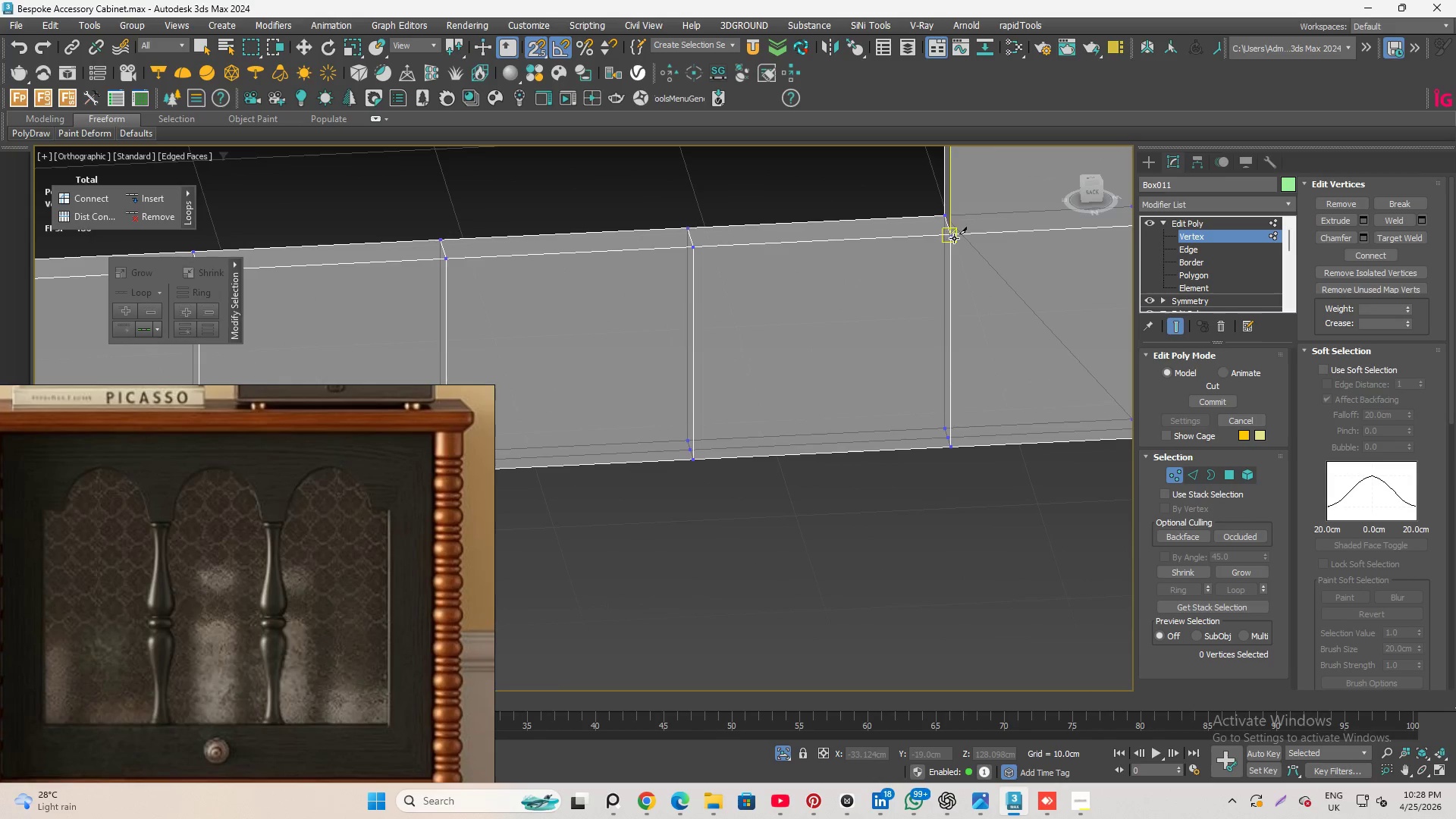 
left_click([955, 238])
 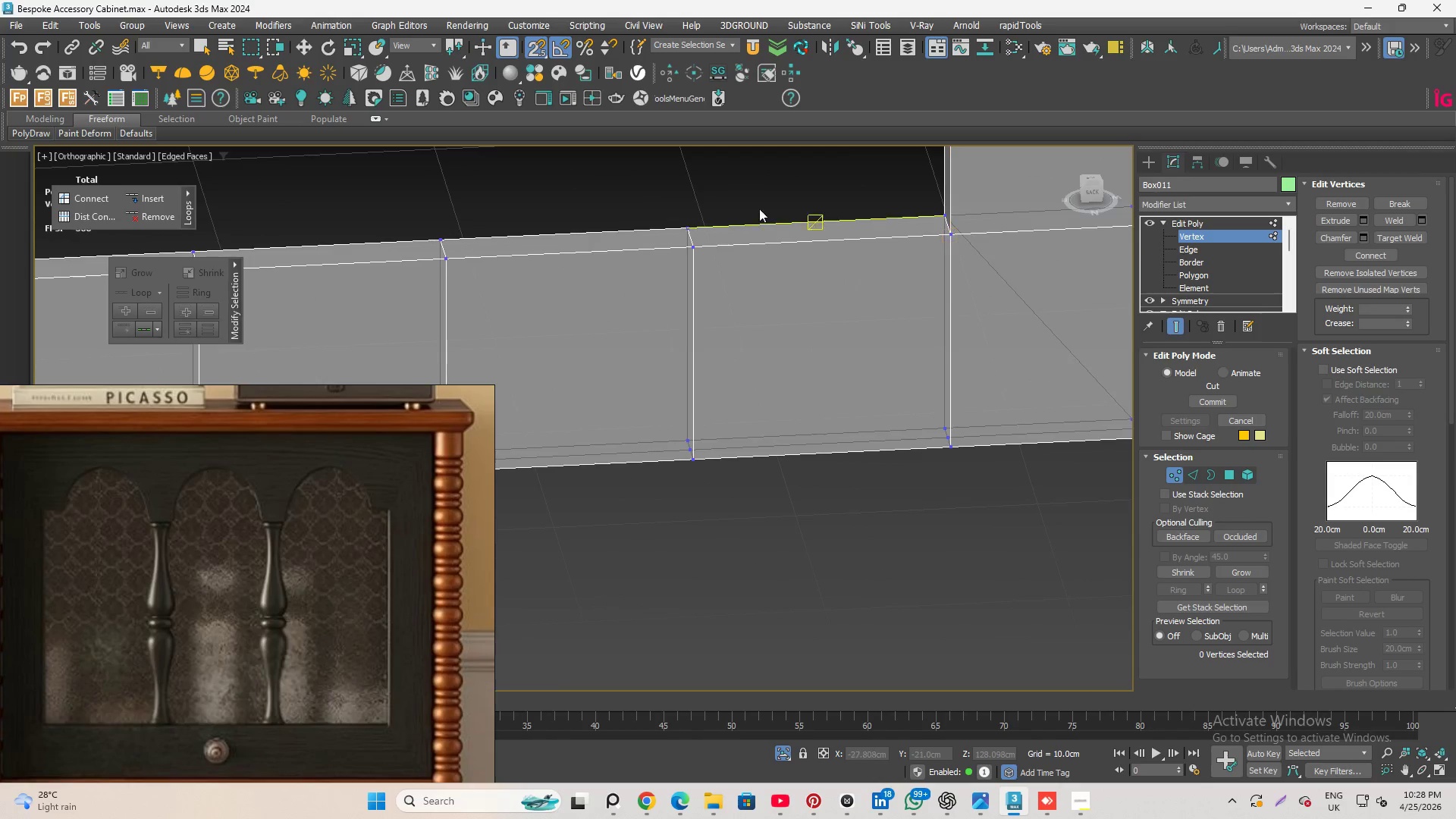 
scroll: coordinate [694, 196], scroll_direction: down, amount: 4.0
 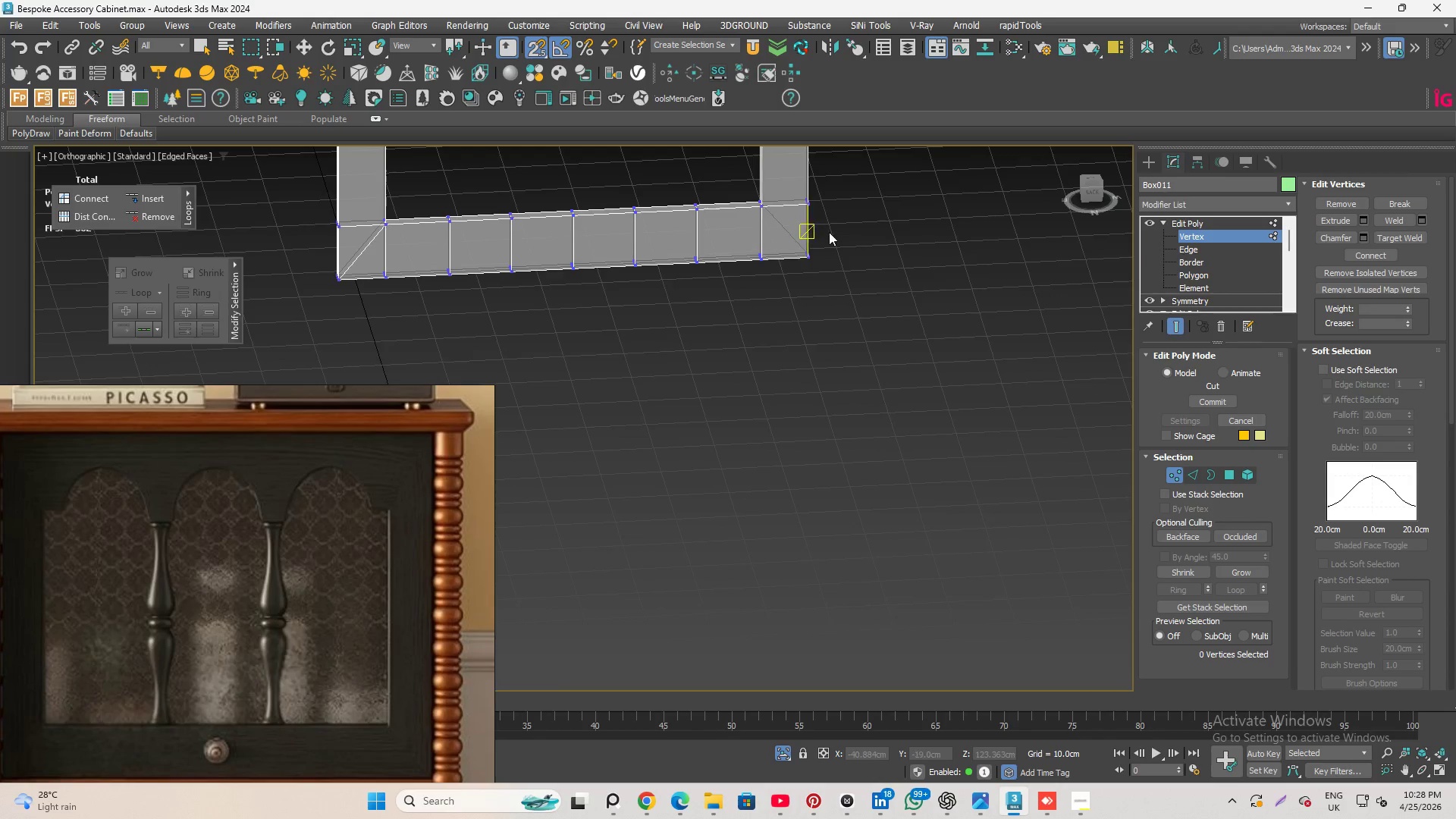 
scroll: coordinate [846, 240], scroll_direction: up, amount: 4.0
 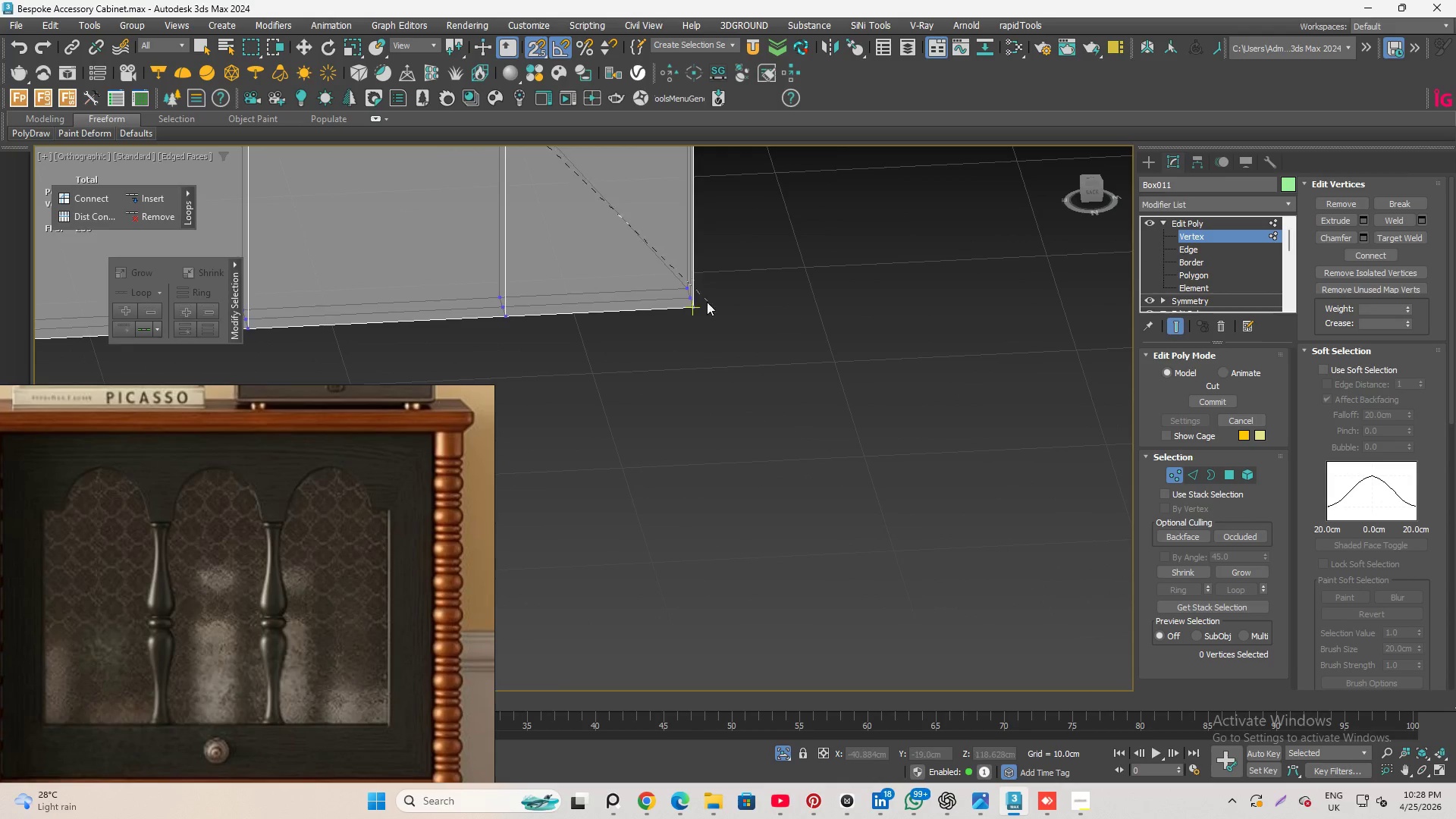 
left_click([702, 303])
 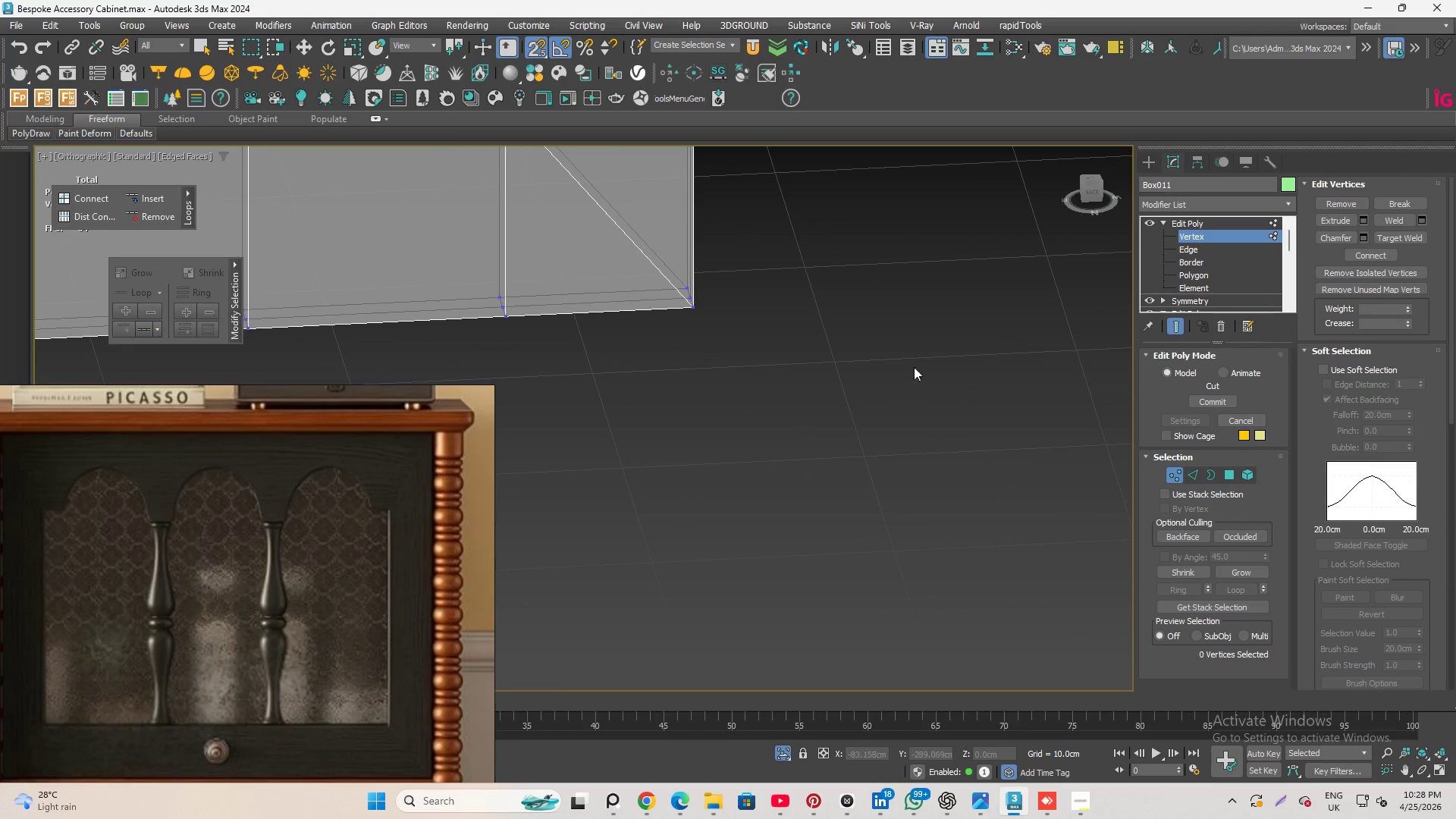 
scroll: coordinate [893, 229], scroll_direction: up, amount: 2.0
 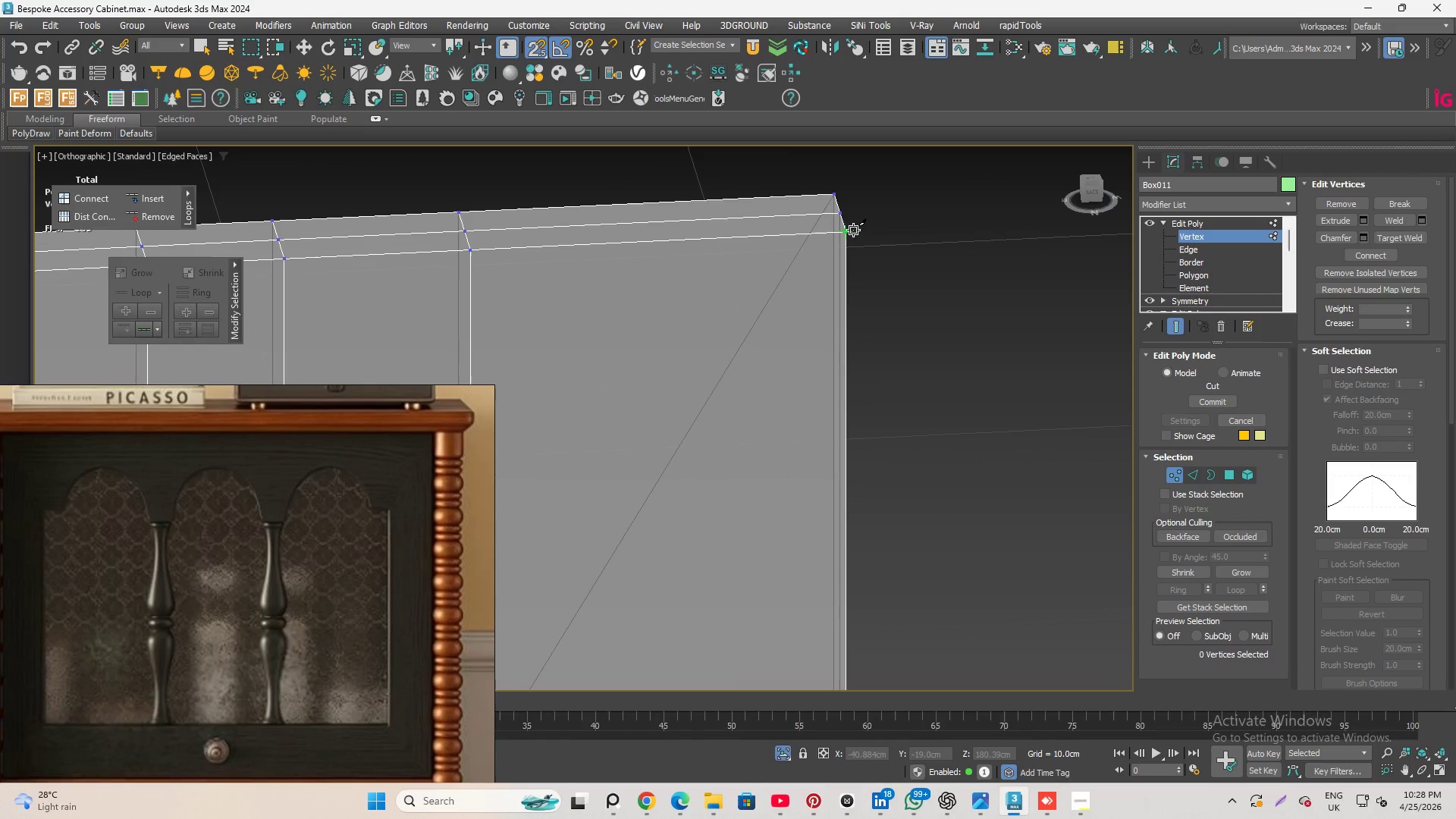 
scroll: coordinate [849, 253], scroll_direction: down, amount: 4.0
 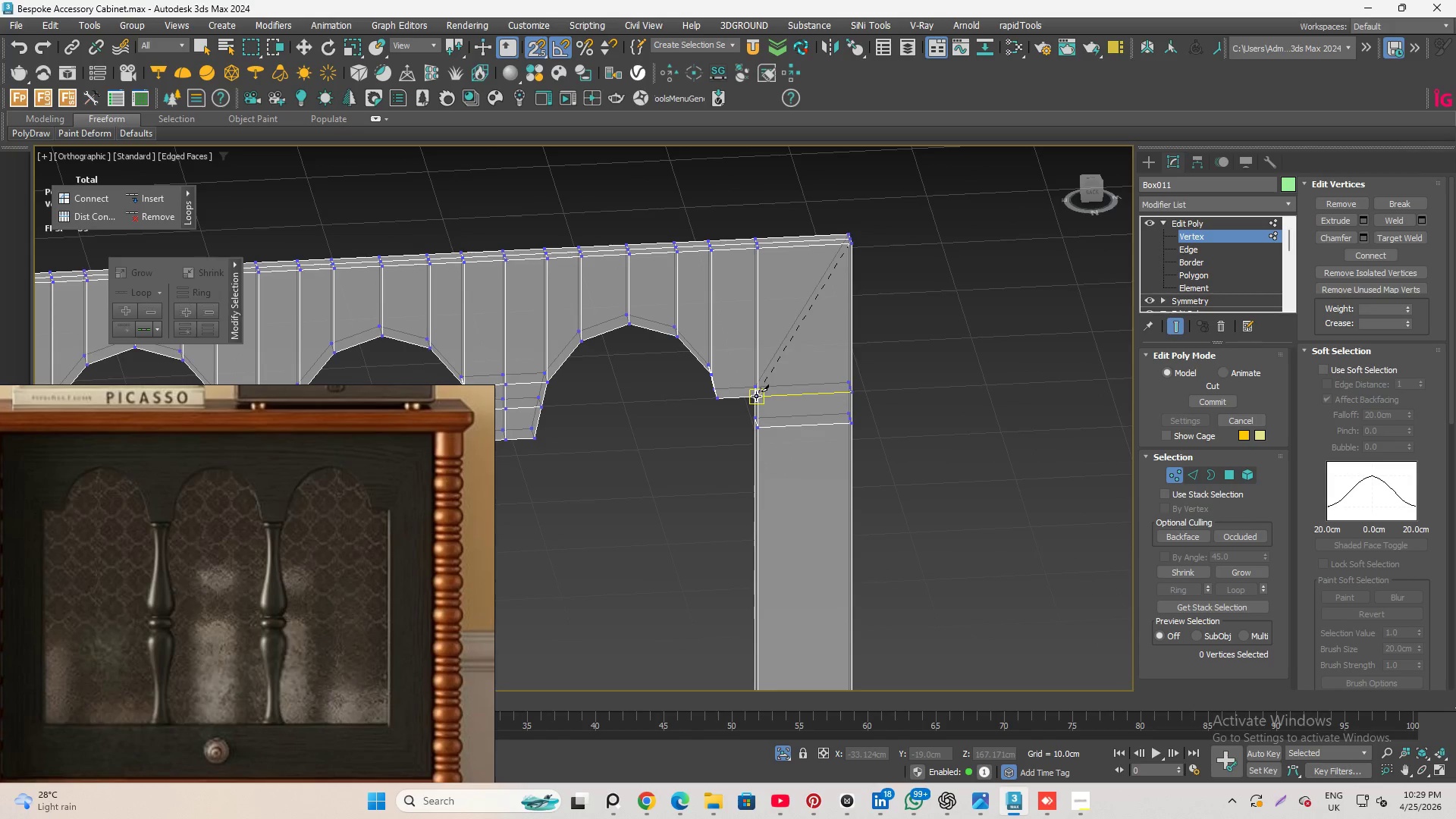 
left_click([758, 398])
 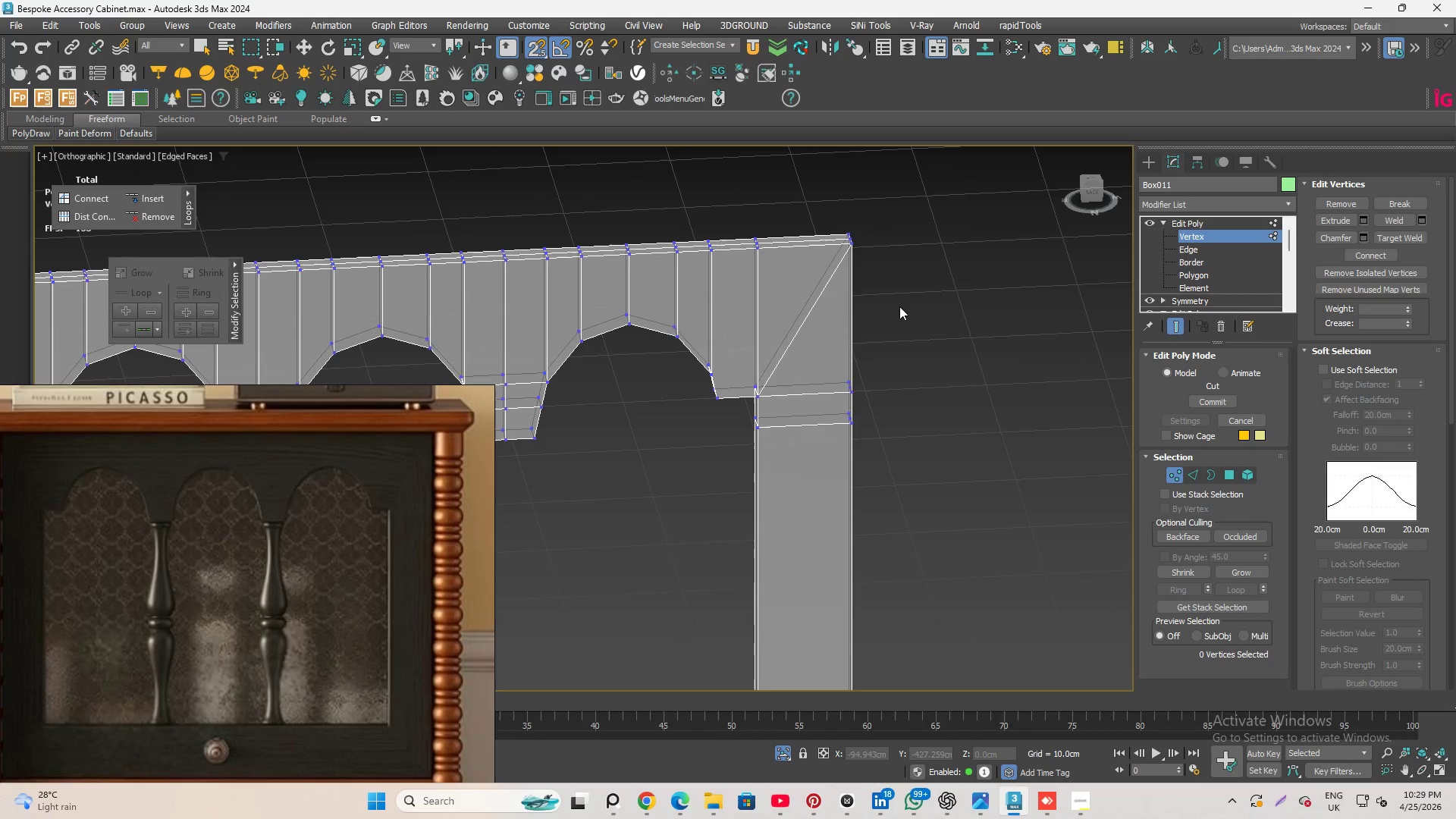 
scroll: coordinate [739, 402], scroll_direction: up, amount: 9.0
 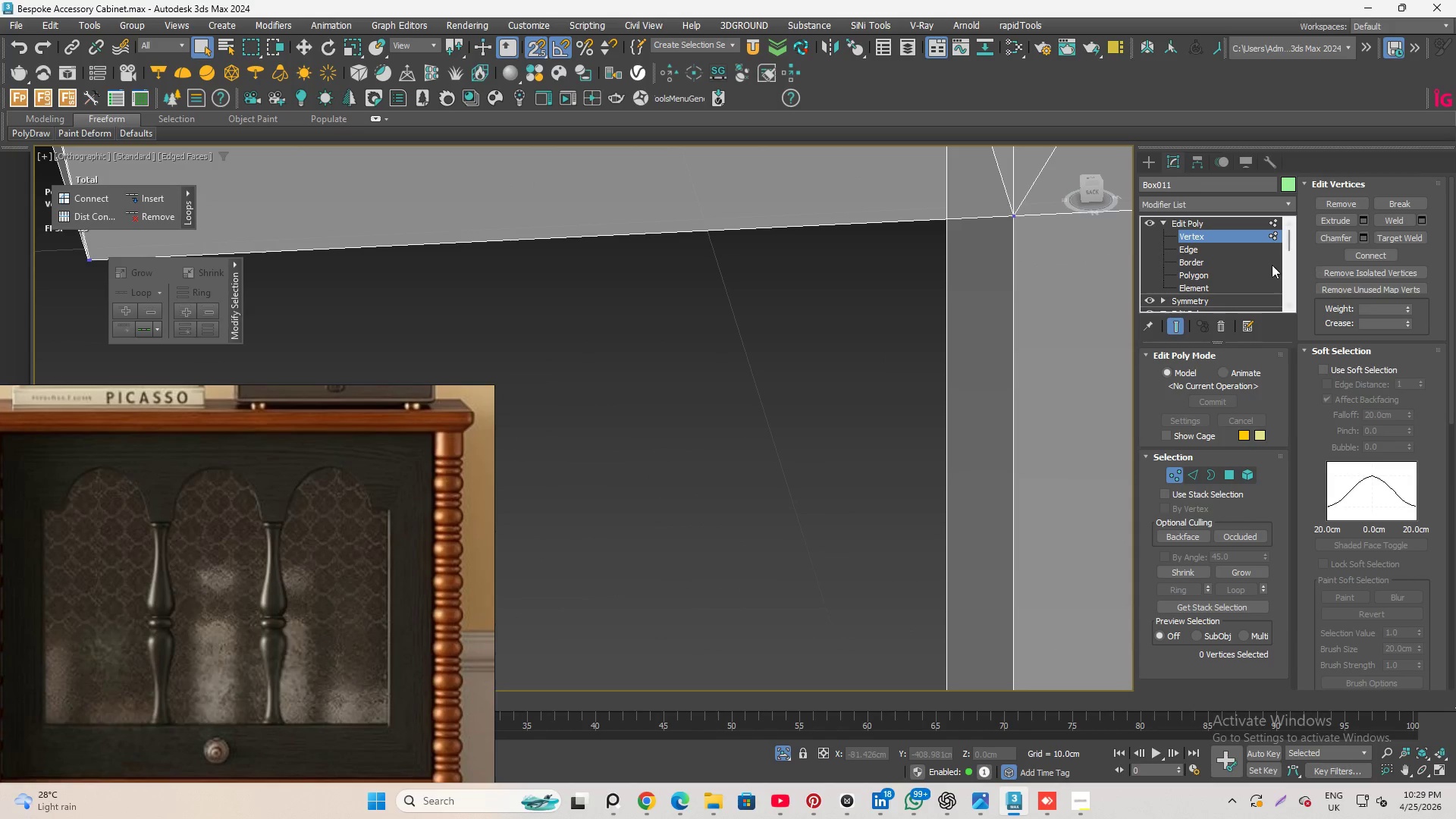 
left_click([1209, 247])
 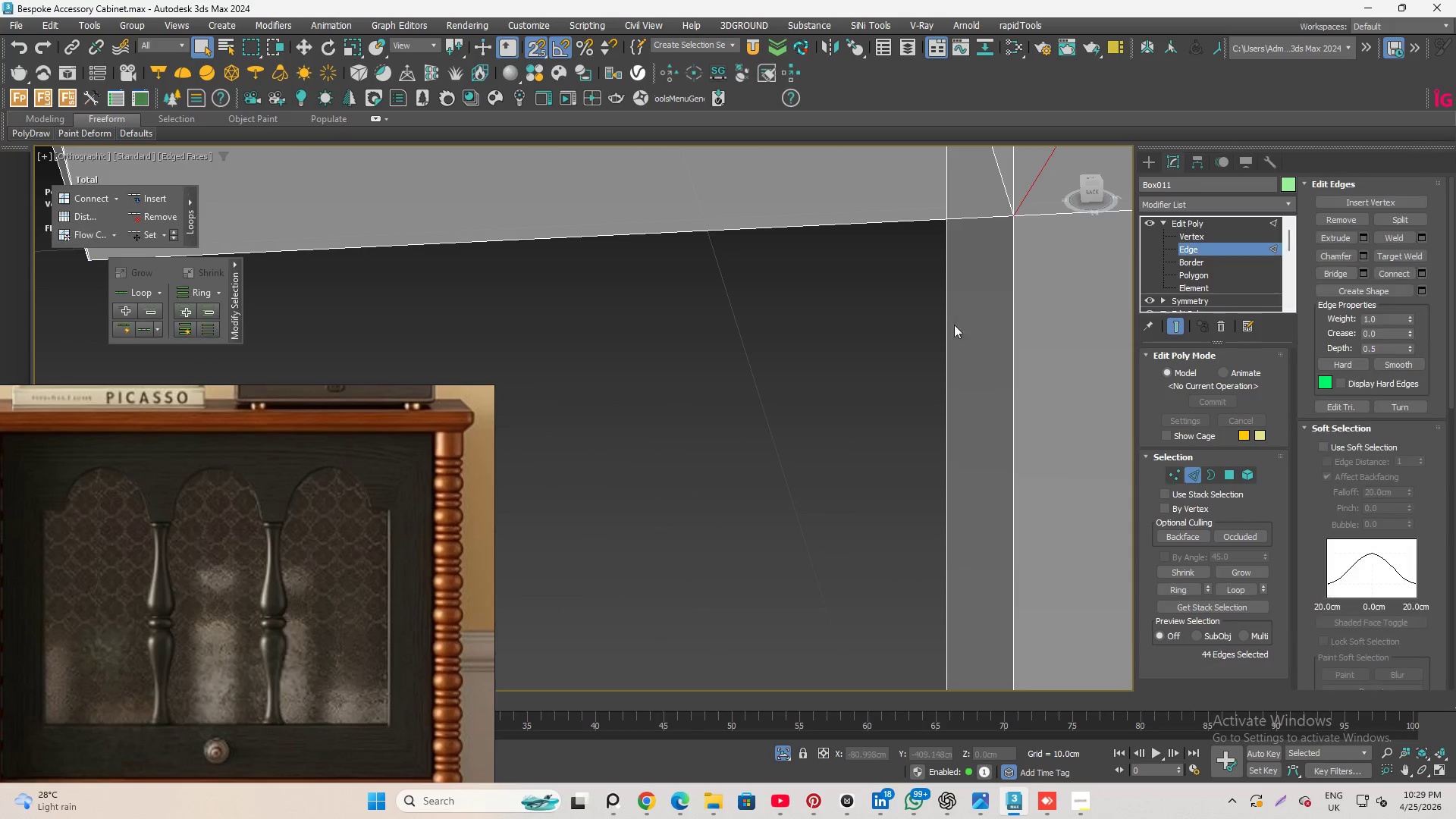 
scroll: coordinate [911, 392], scroll_direction: down, amount: 5.0
 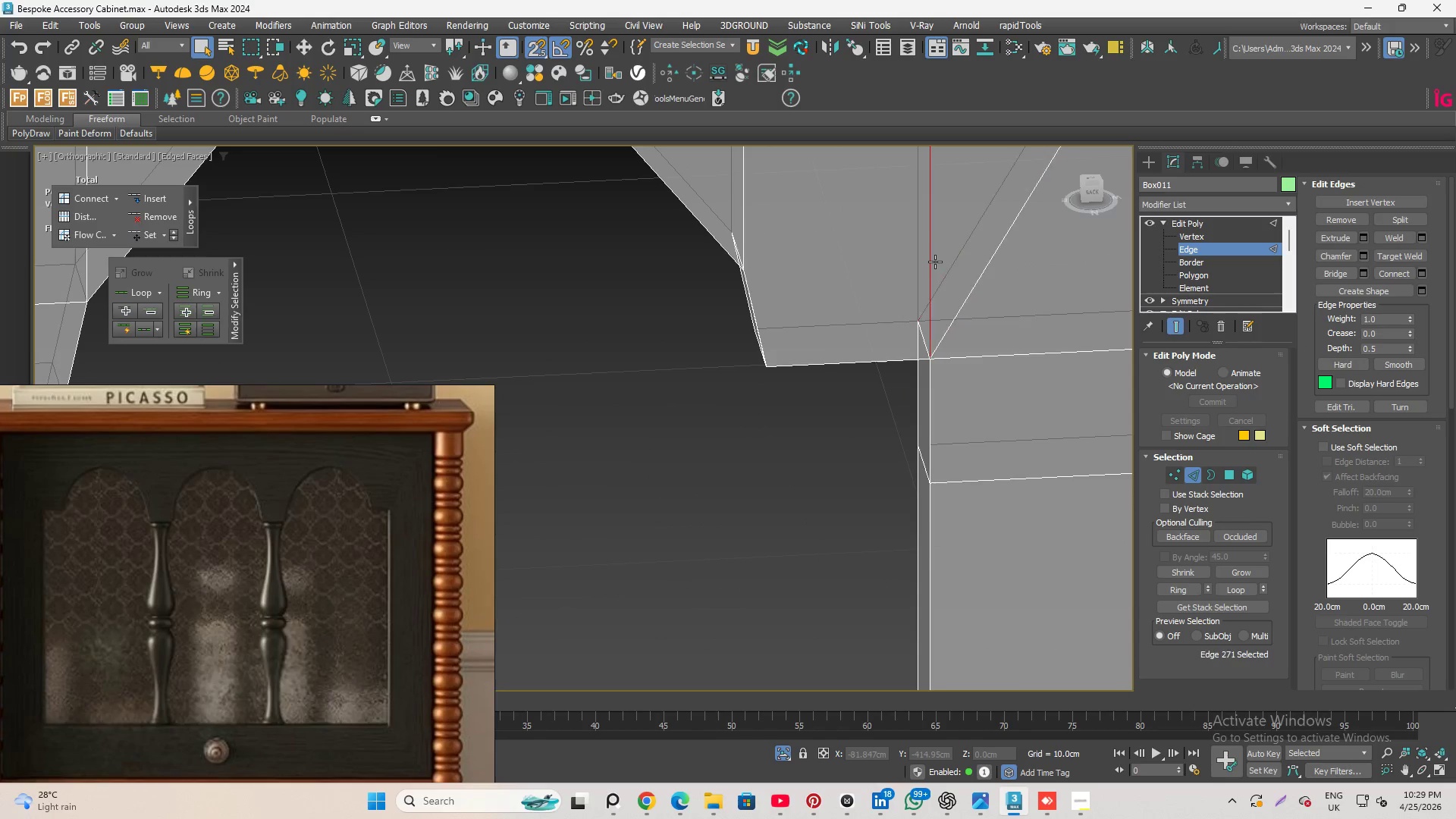 
double_click([935, 262])
 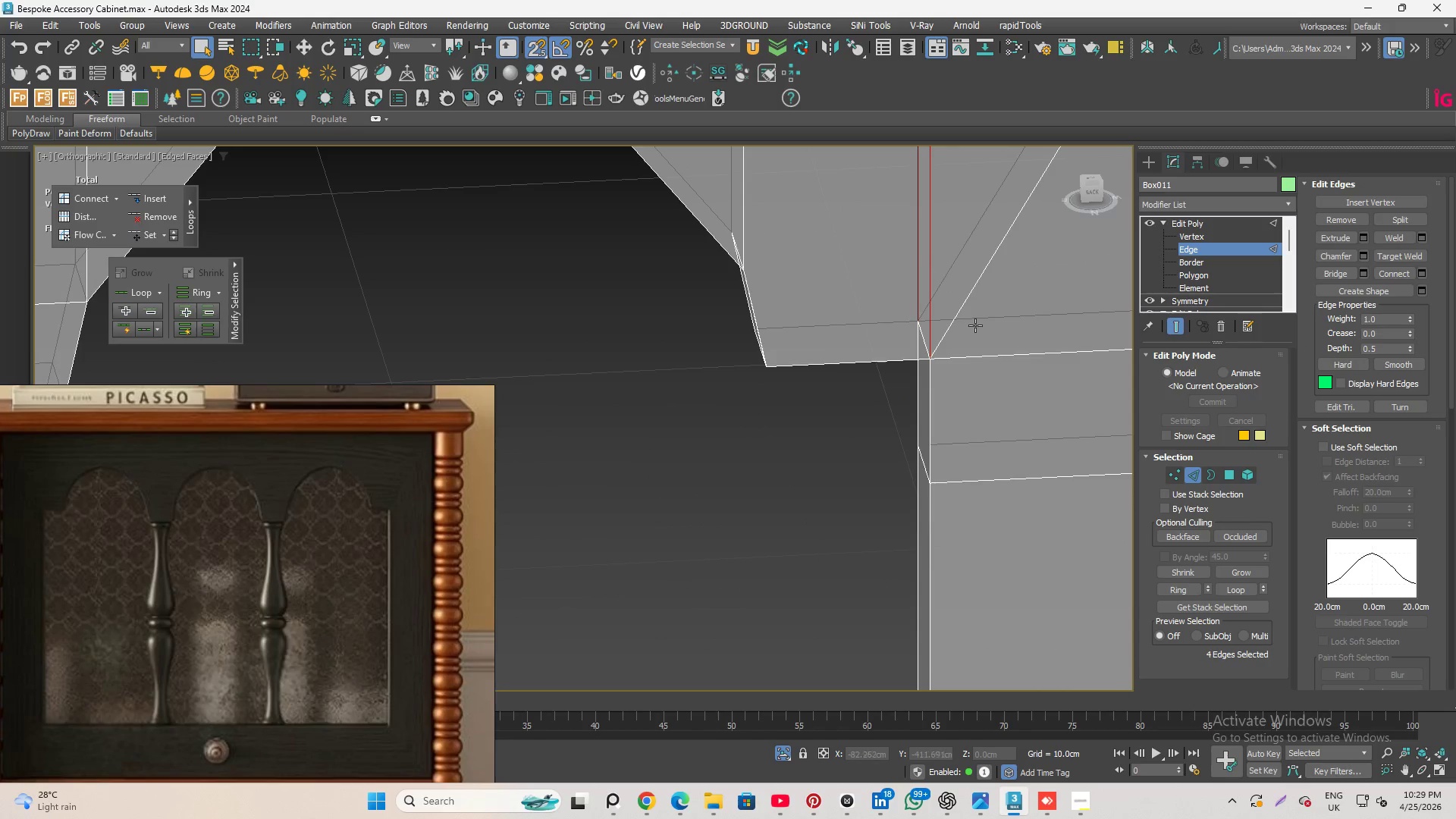 
scroll: coordinate [1056, 309], scroll_direction: down, amount: 6.0
 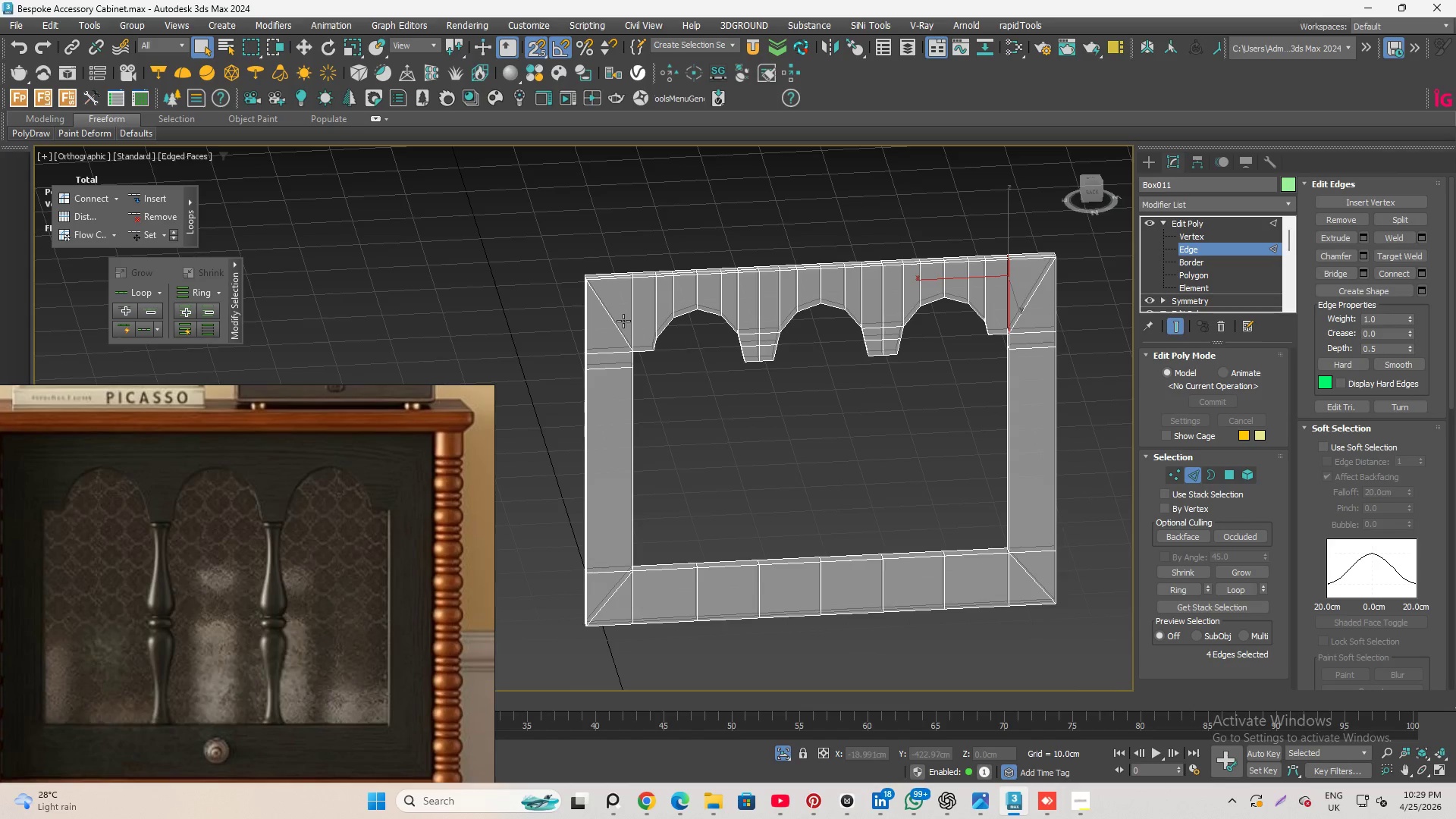 
scroll: coordinate [614, 315], scroll_direction: up, amount: 2.0
 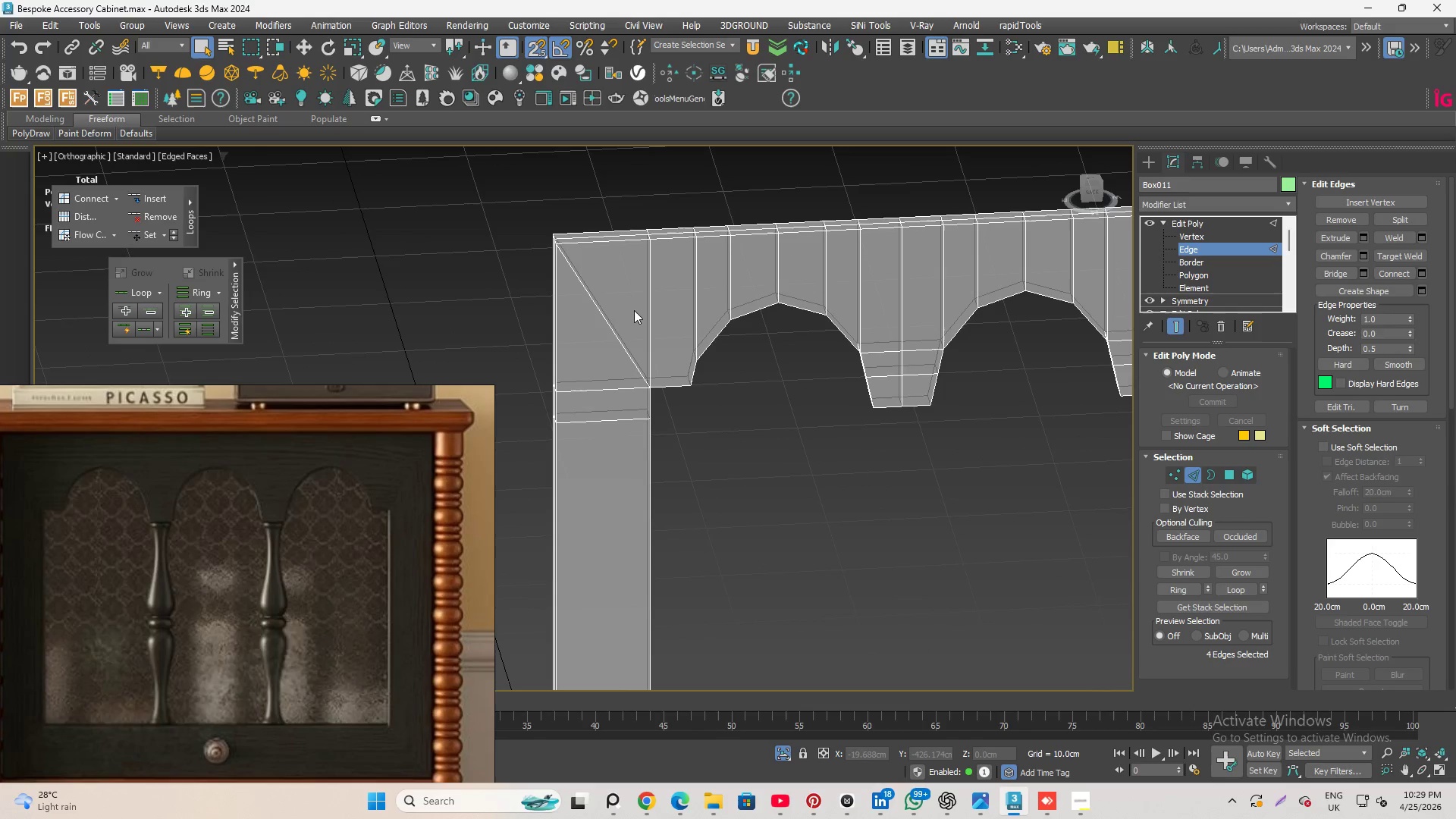 
hold_key(key=ControlLeft, duration=1.22)
double_click([651, 304])
 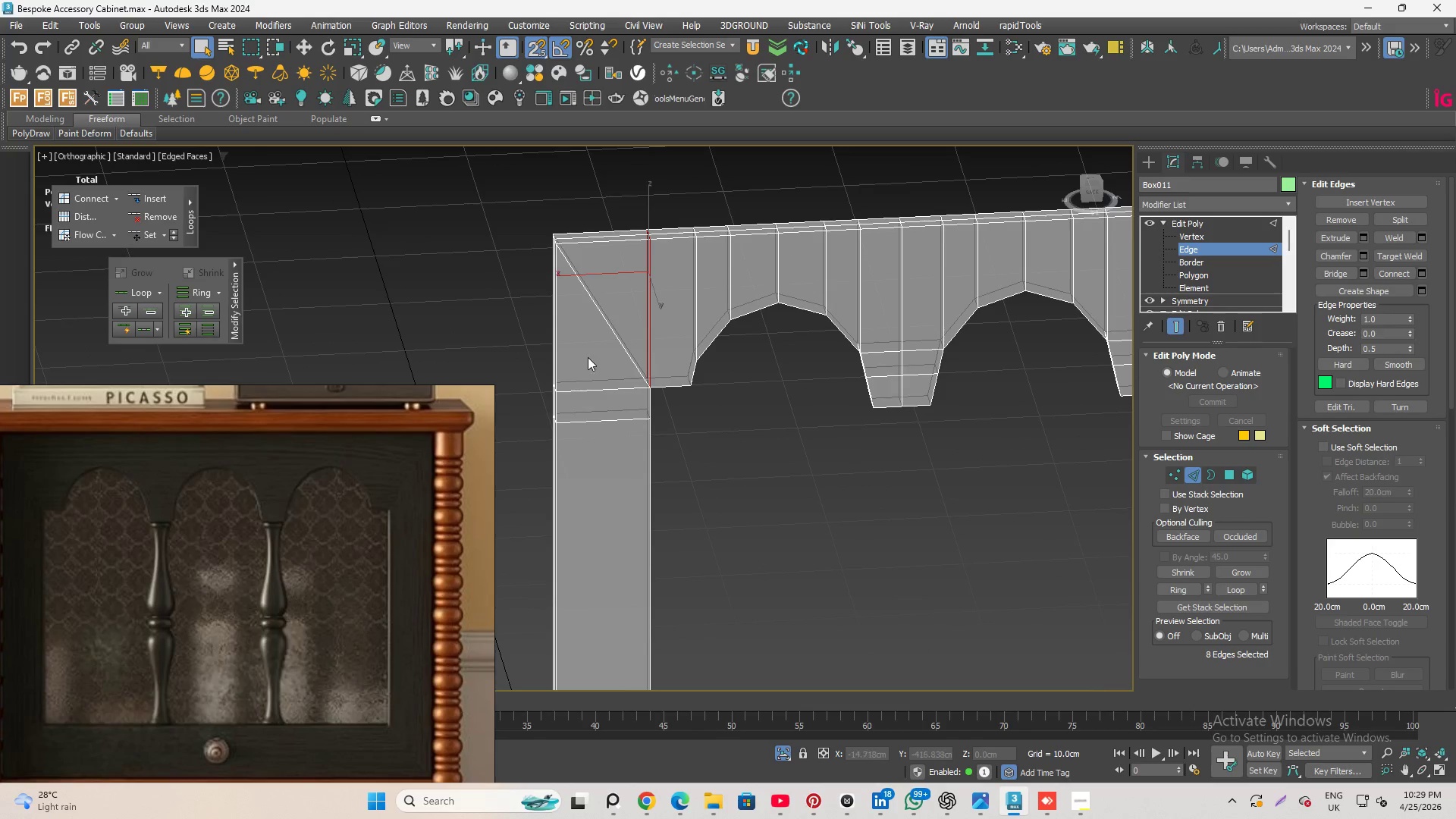 
hold_key(key=ControlLeft, duration=0.72)
 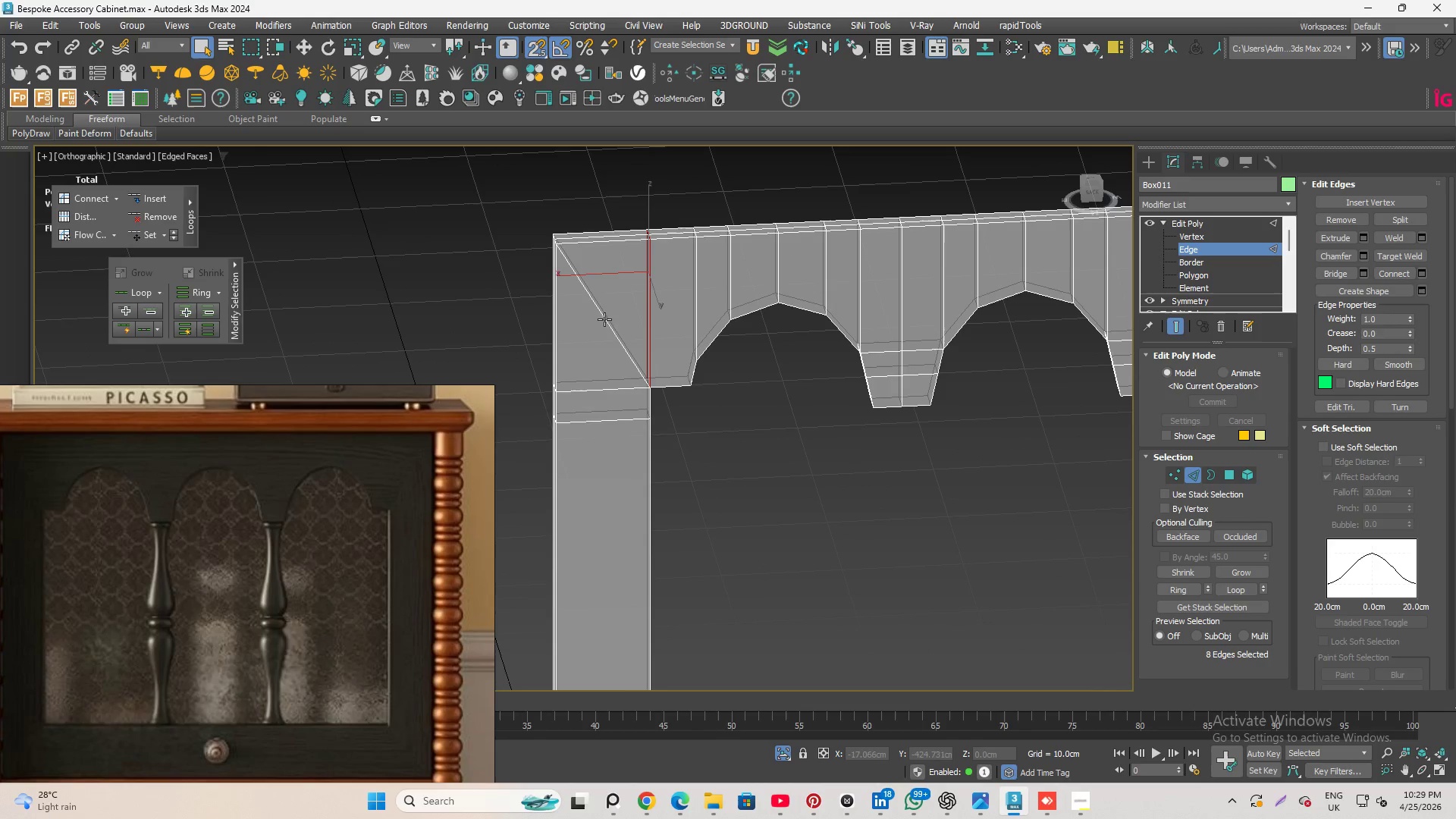 
hold_key(key=ControlLeft, duration=0.84)
double_click([580, 388])
 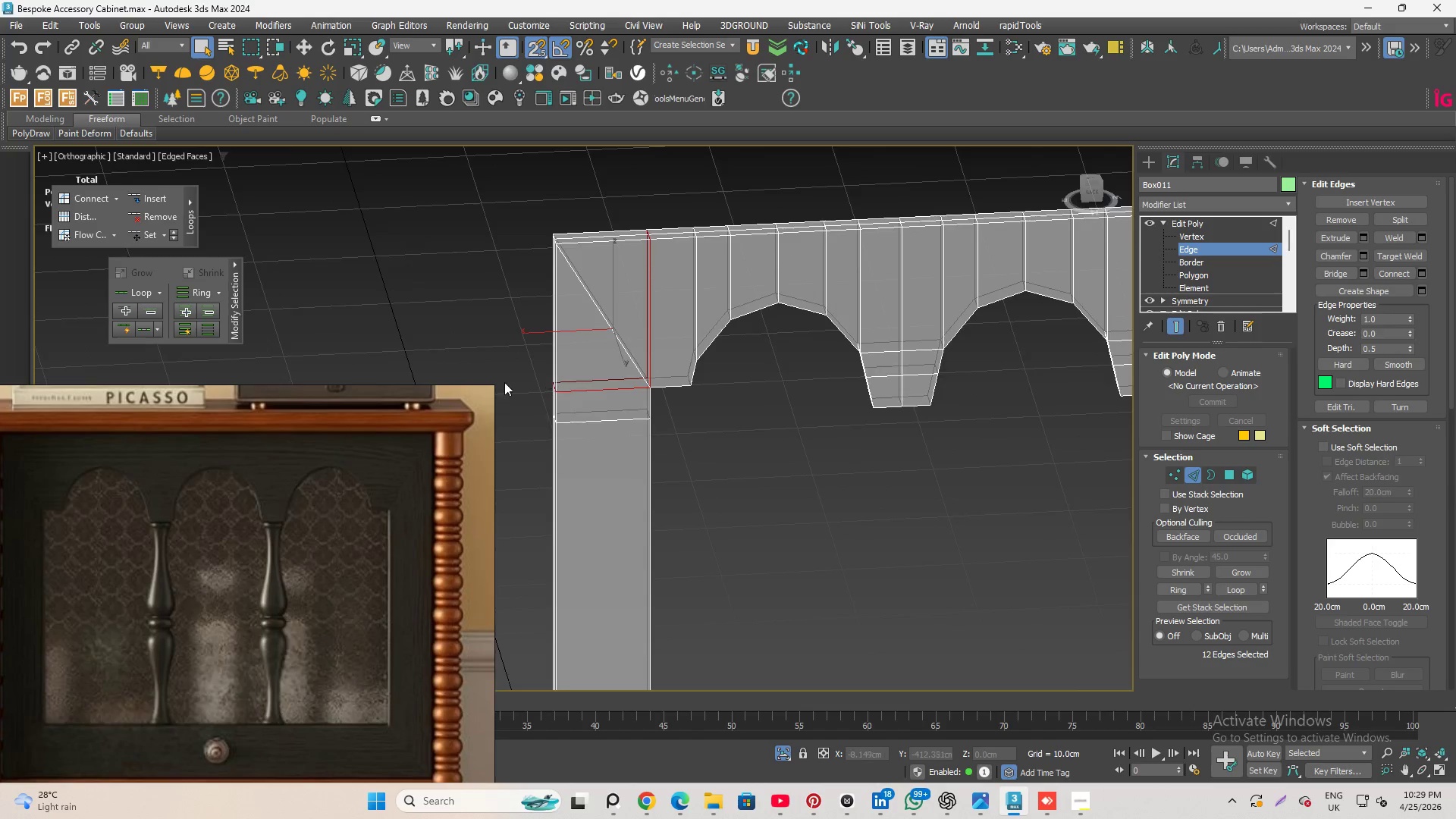 
hold_key(key=ControlLeft, duration=1.12)
 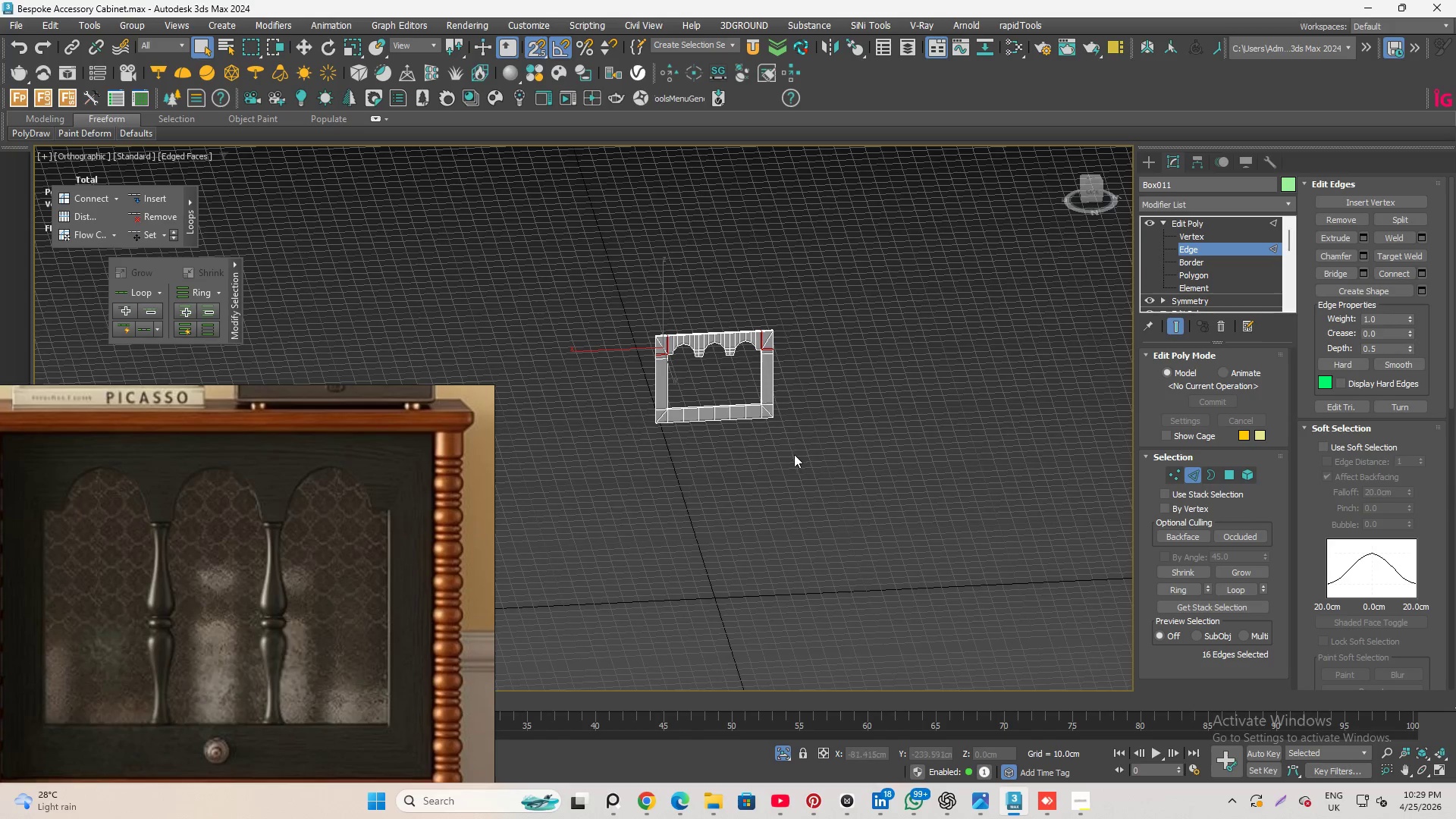 
scroll: coordinate [778, 385], scroll_direction: none, amount: 0.0
 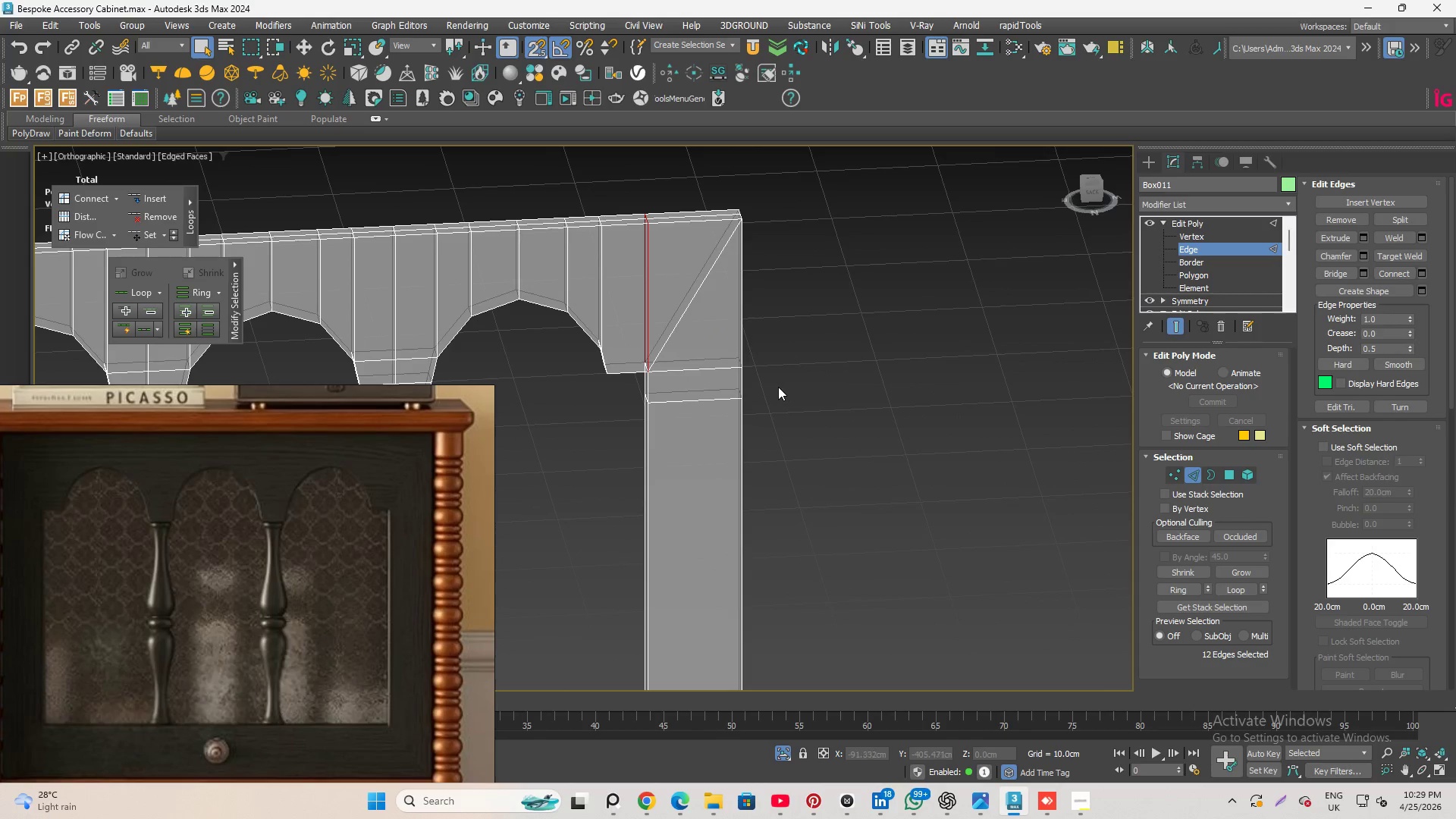 
double_click([711, 372])
 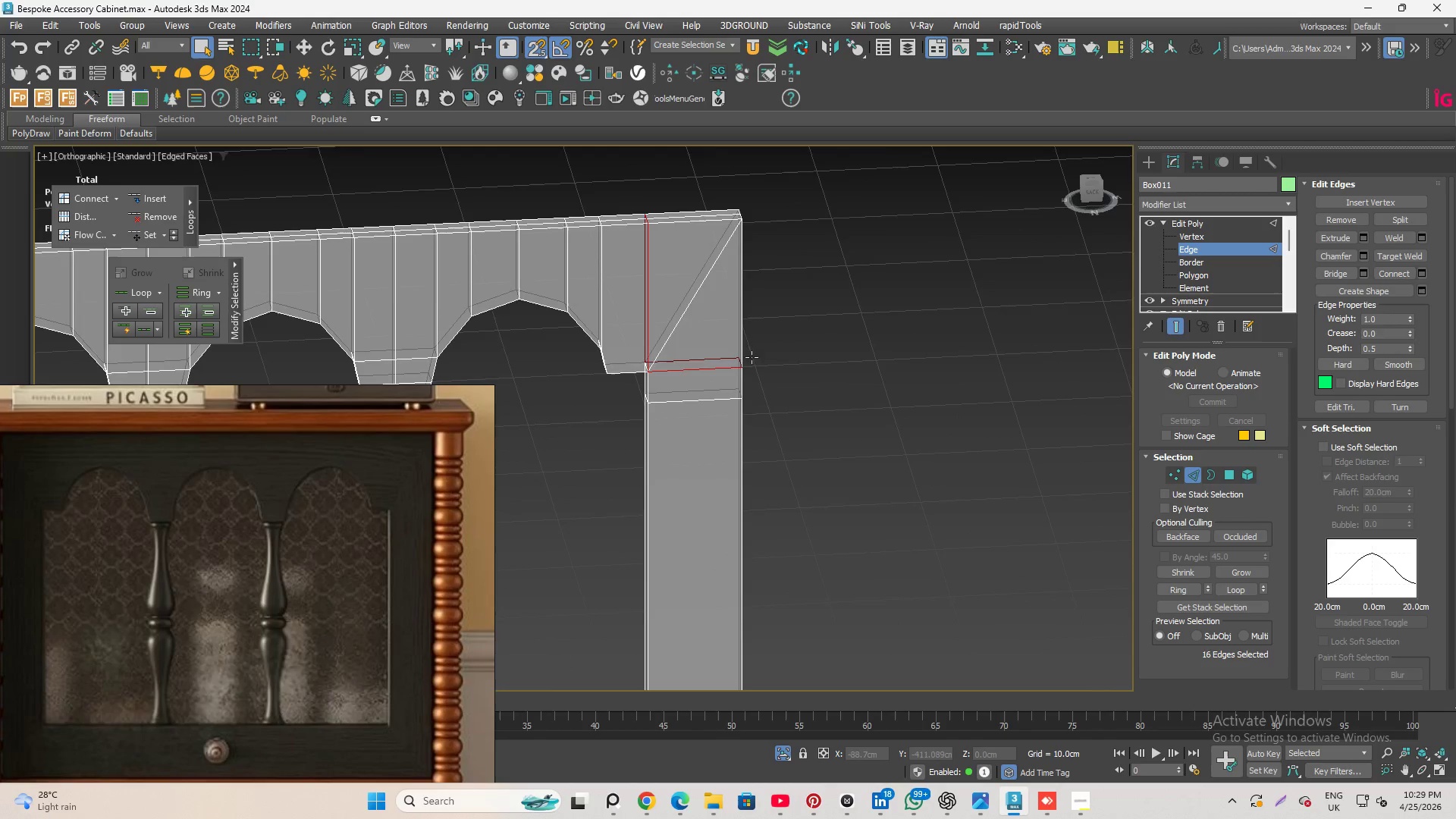 
hold_key(key=ControlLeft, duration=4.44)
 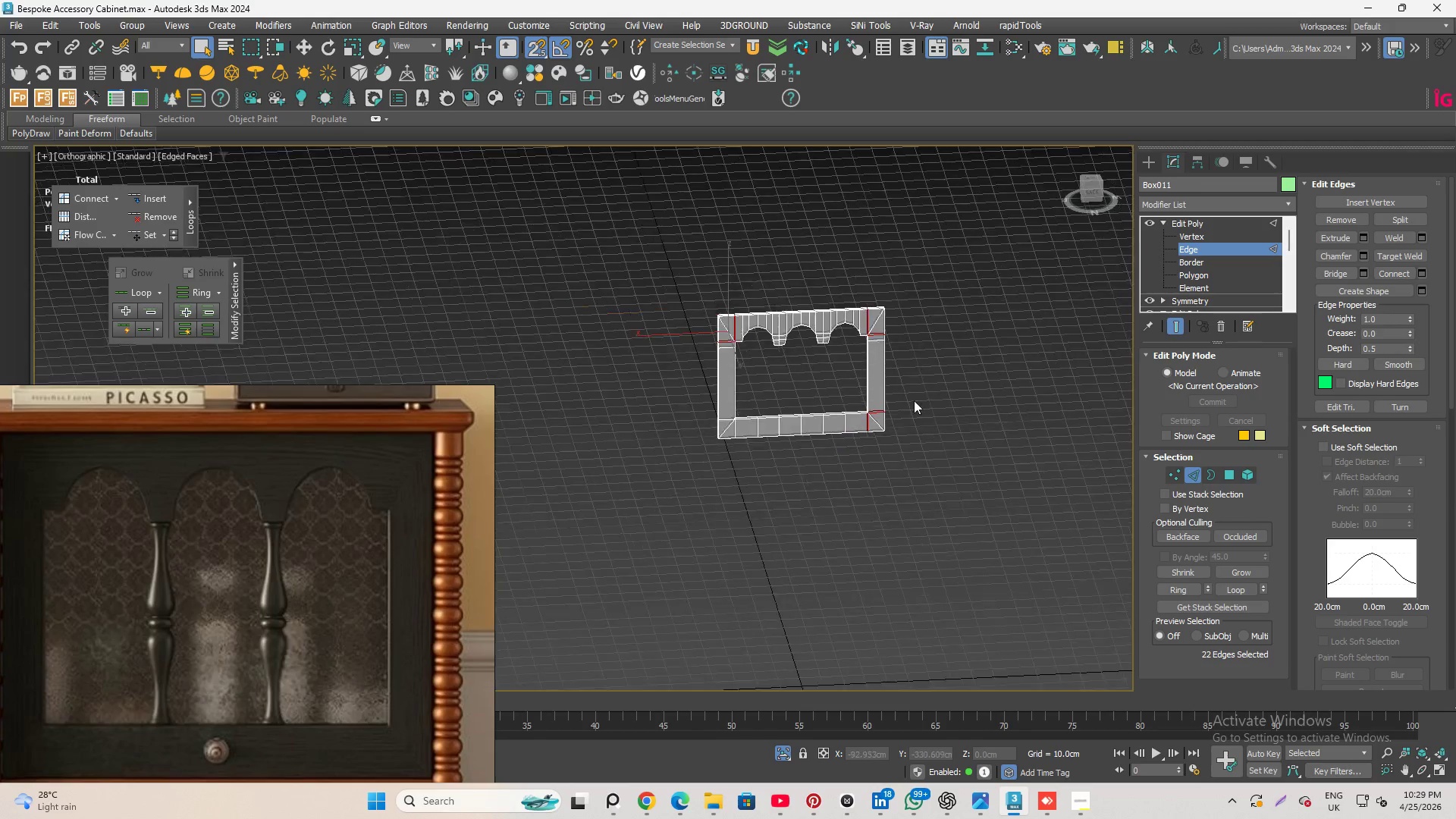 
scroll: coordinate [767, 402], scroll_direction: none, amount: 0.0
 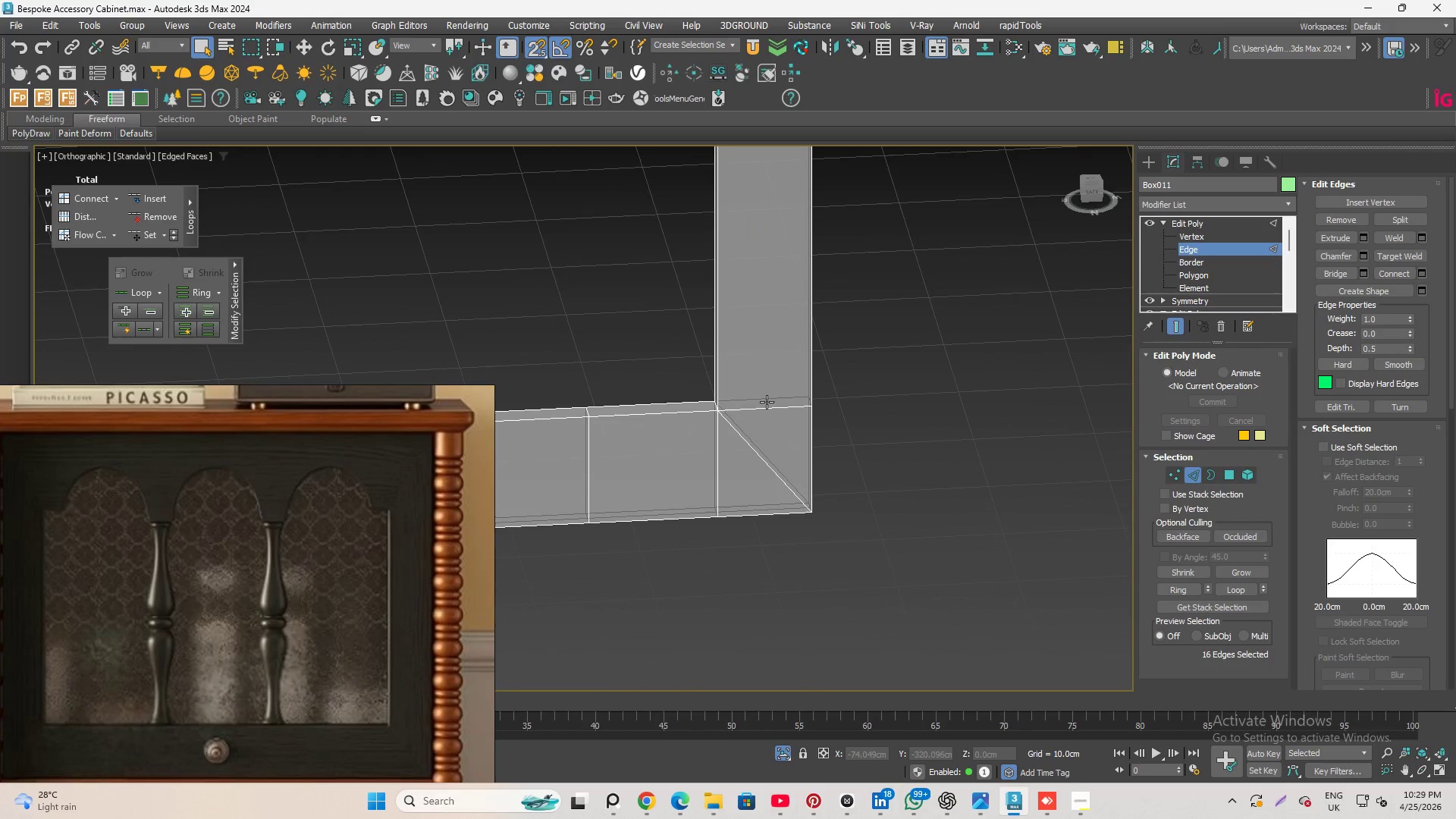 
left_click([769, 410])
 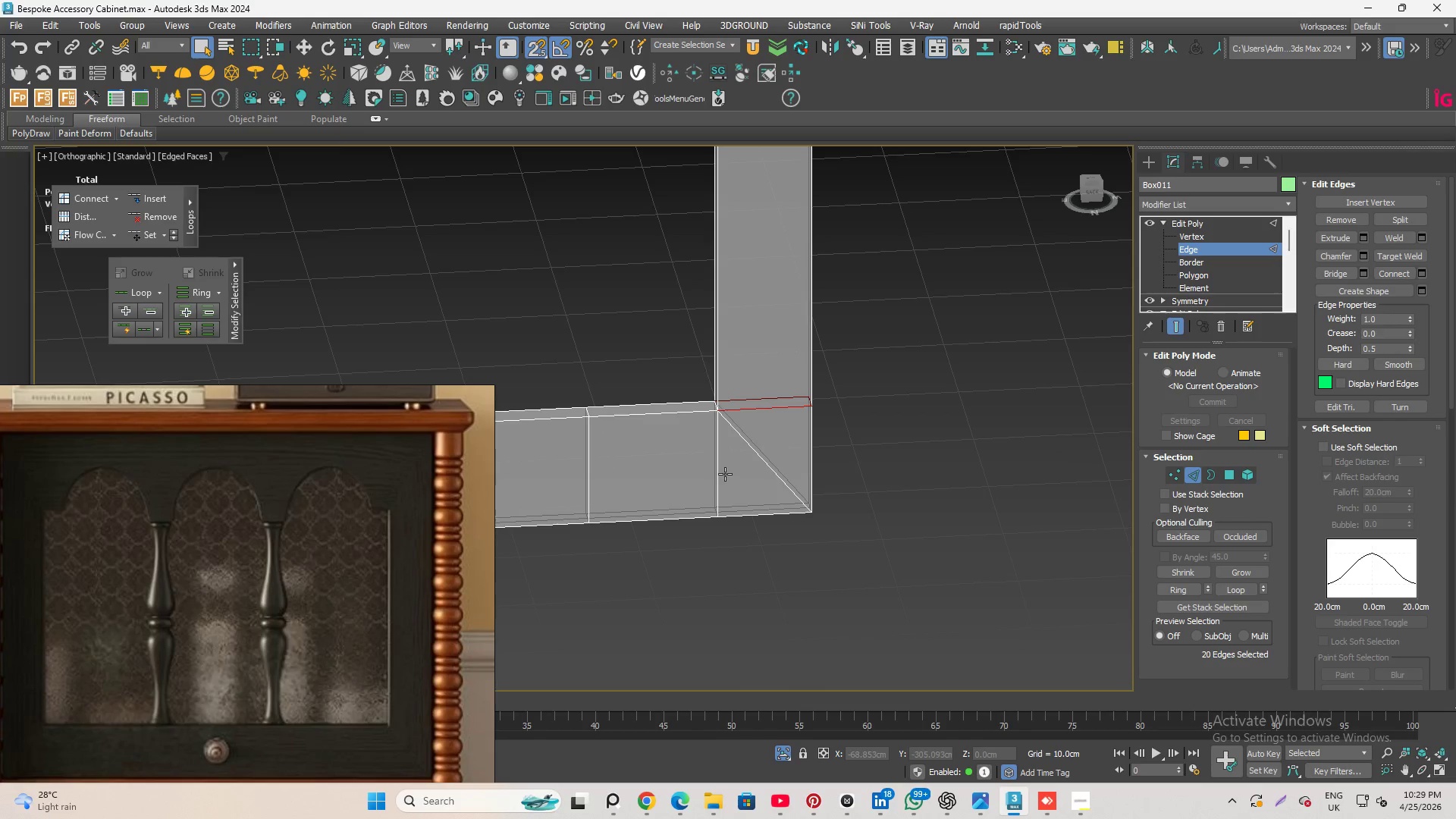 
double_click([717, 471])
 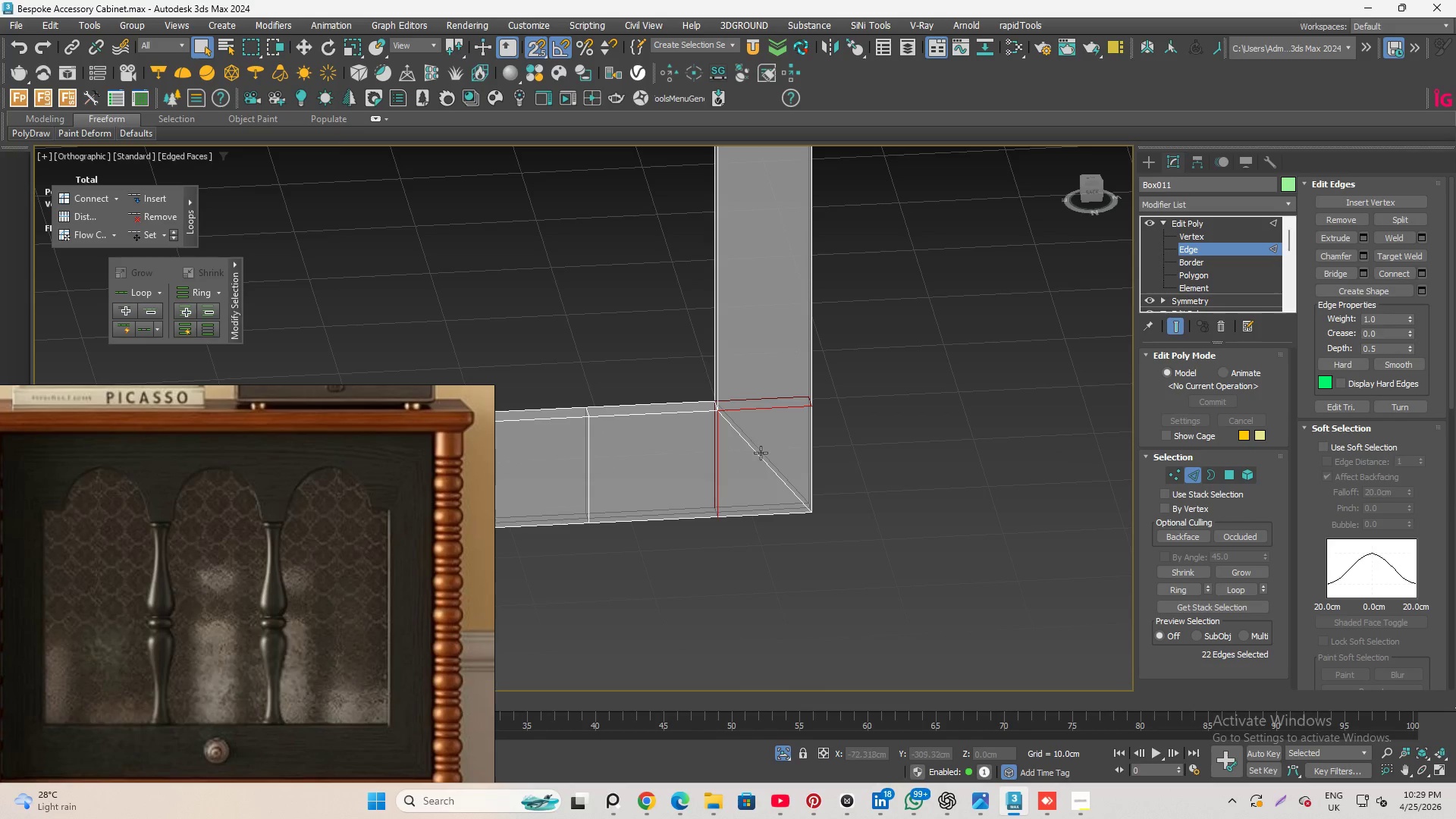 
hold_key(key=ControlLeft, duration=0.55)
scroll: coordinate [808, 388], scroll_direction: none, amount: 0.0
 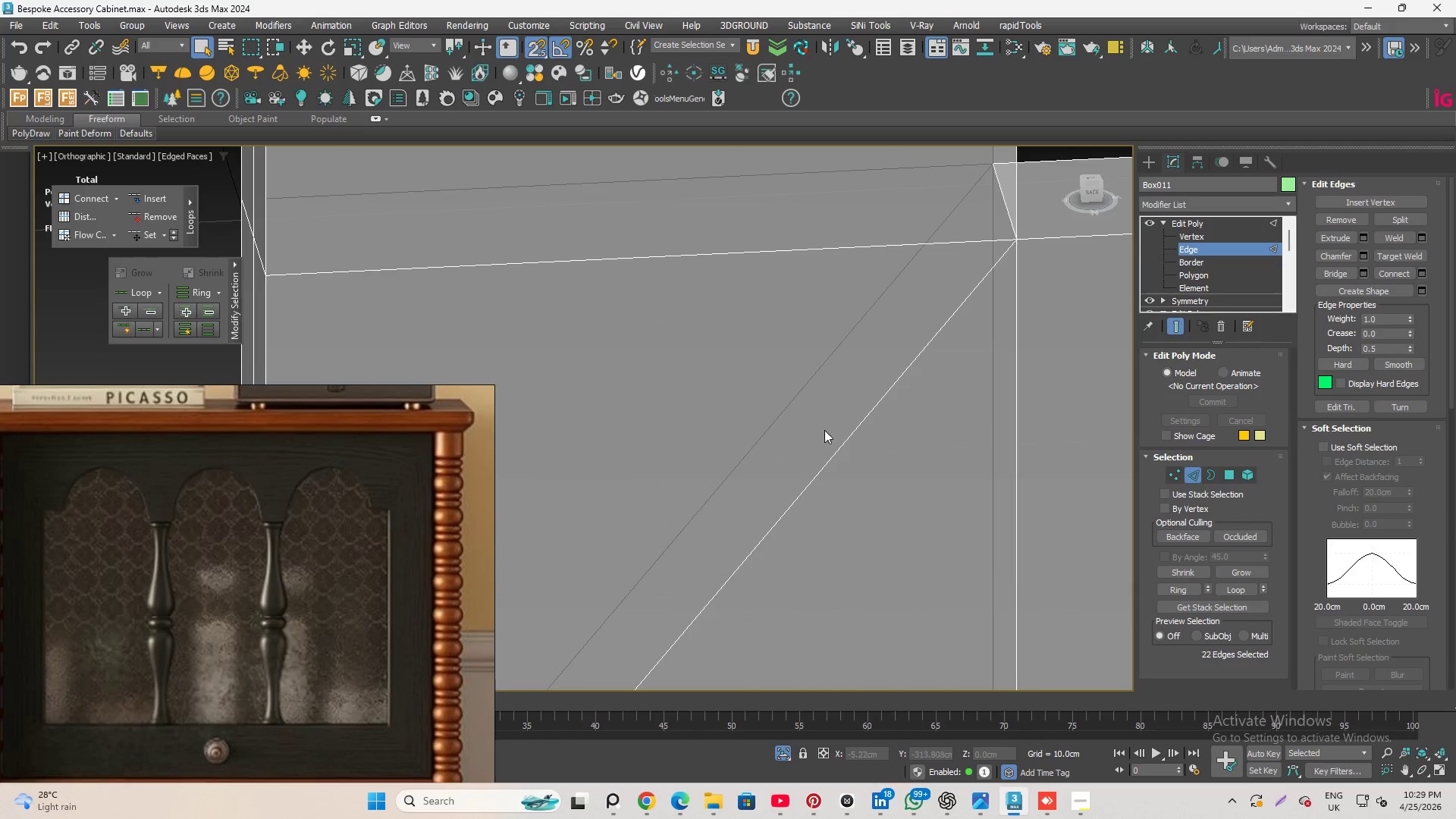 
hold_key(key=ControlLeft, duration=0.47)
 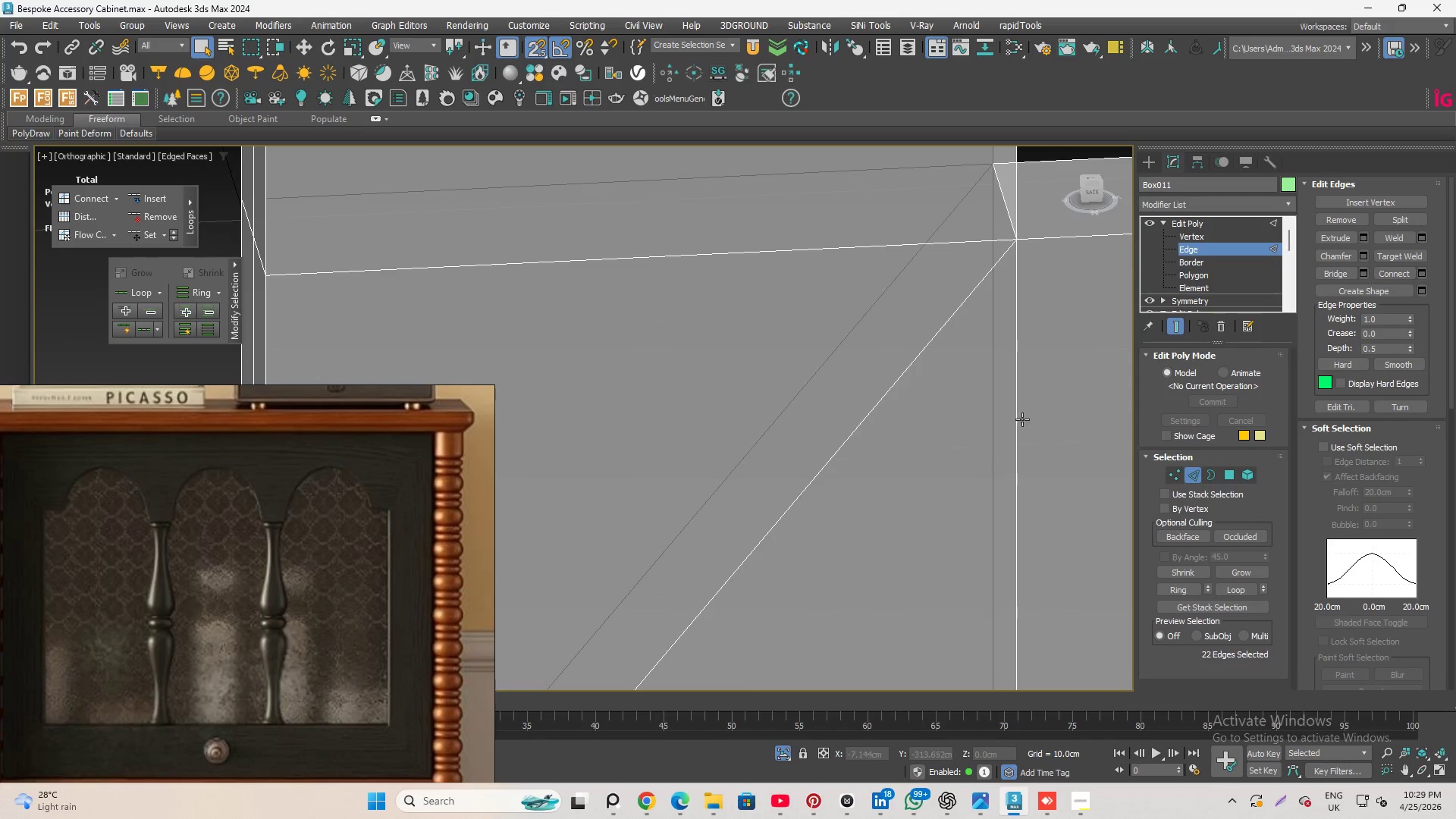 
hold_key(key=ControlLeft, duration=1.2)
double_click([1021, 416])
 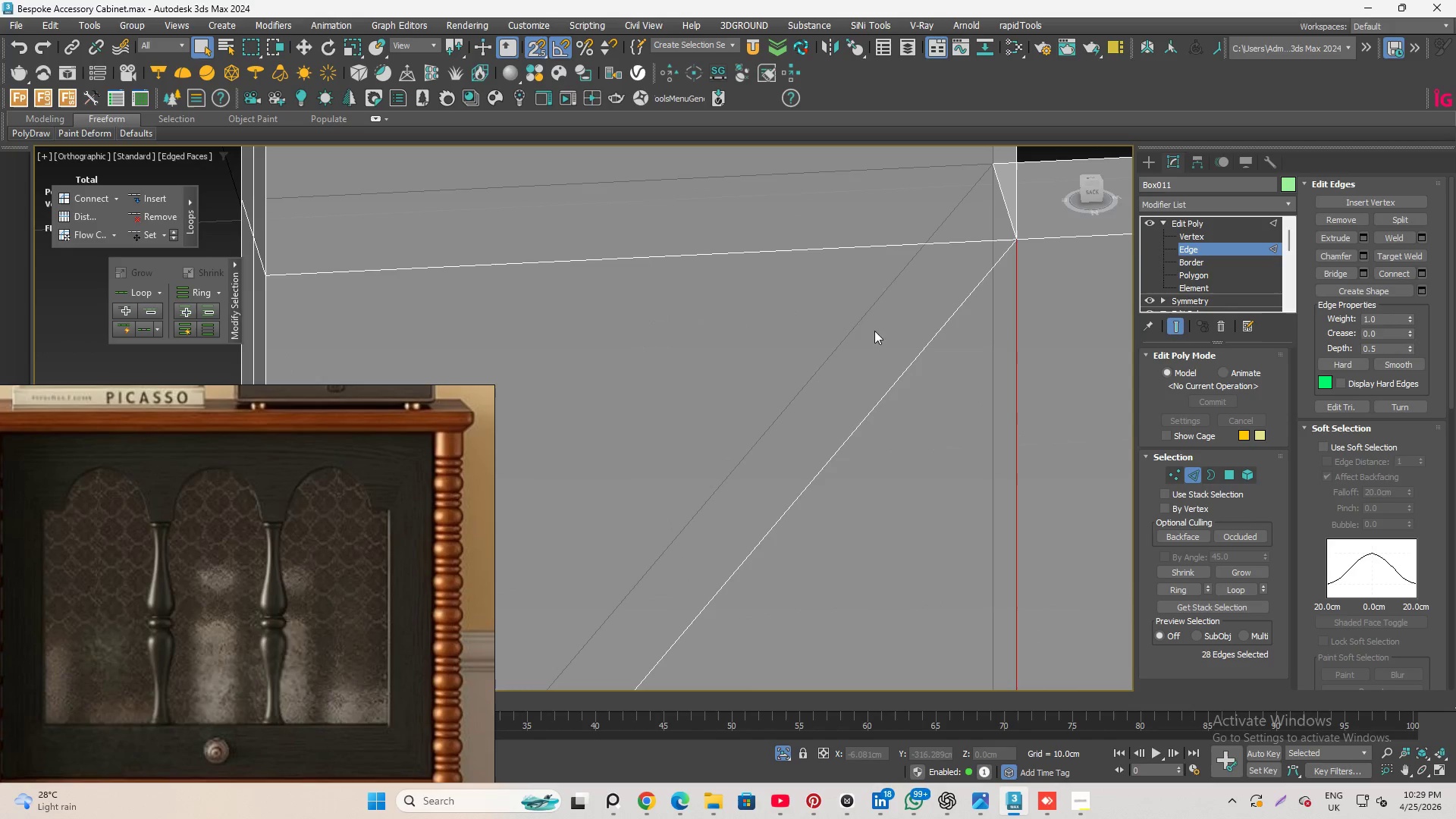 
hold_key(key=ControlLeft, duration=1.61)
double_click([761, 249])
 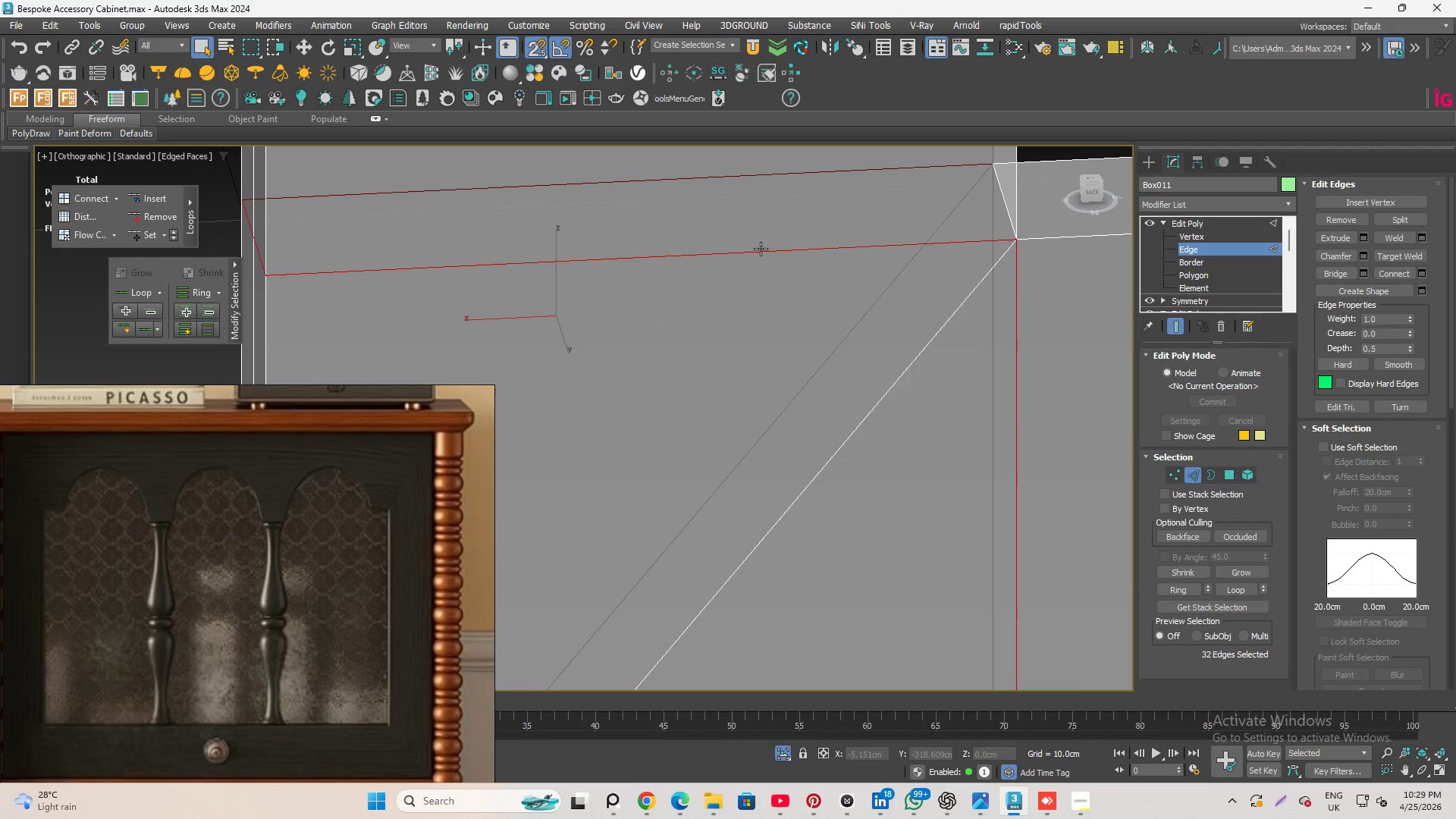 
scroll: coordinate [768, 285], scroll_direction: down, amount: 2.0
 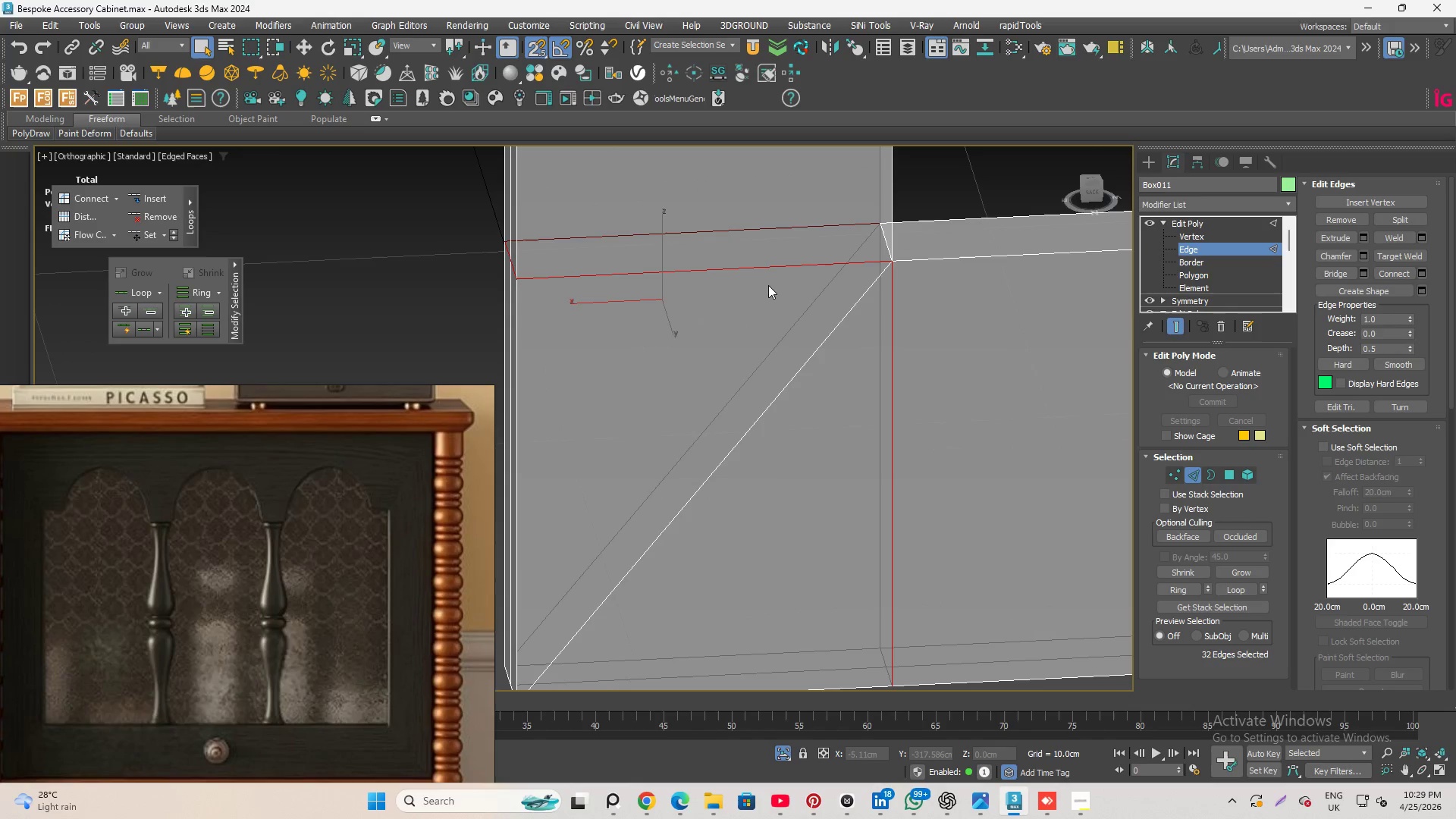 
key(Control+Backspace)
 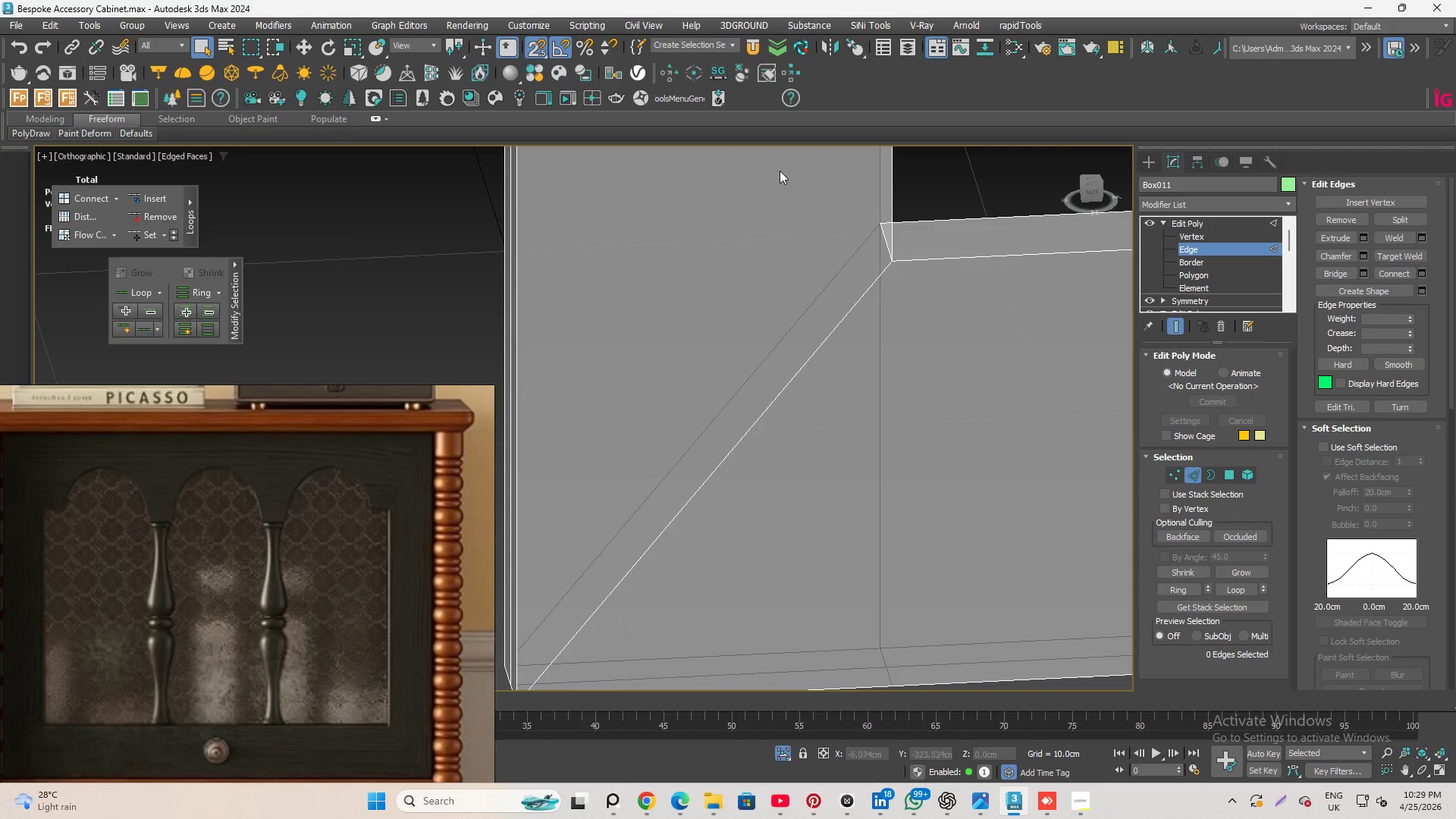 
scroll: coordinate [803, 207], scroll_direction: down, amount: 1.0
 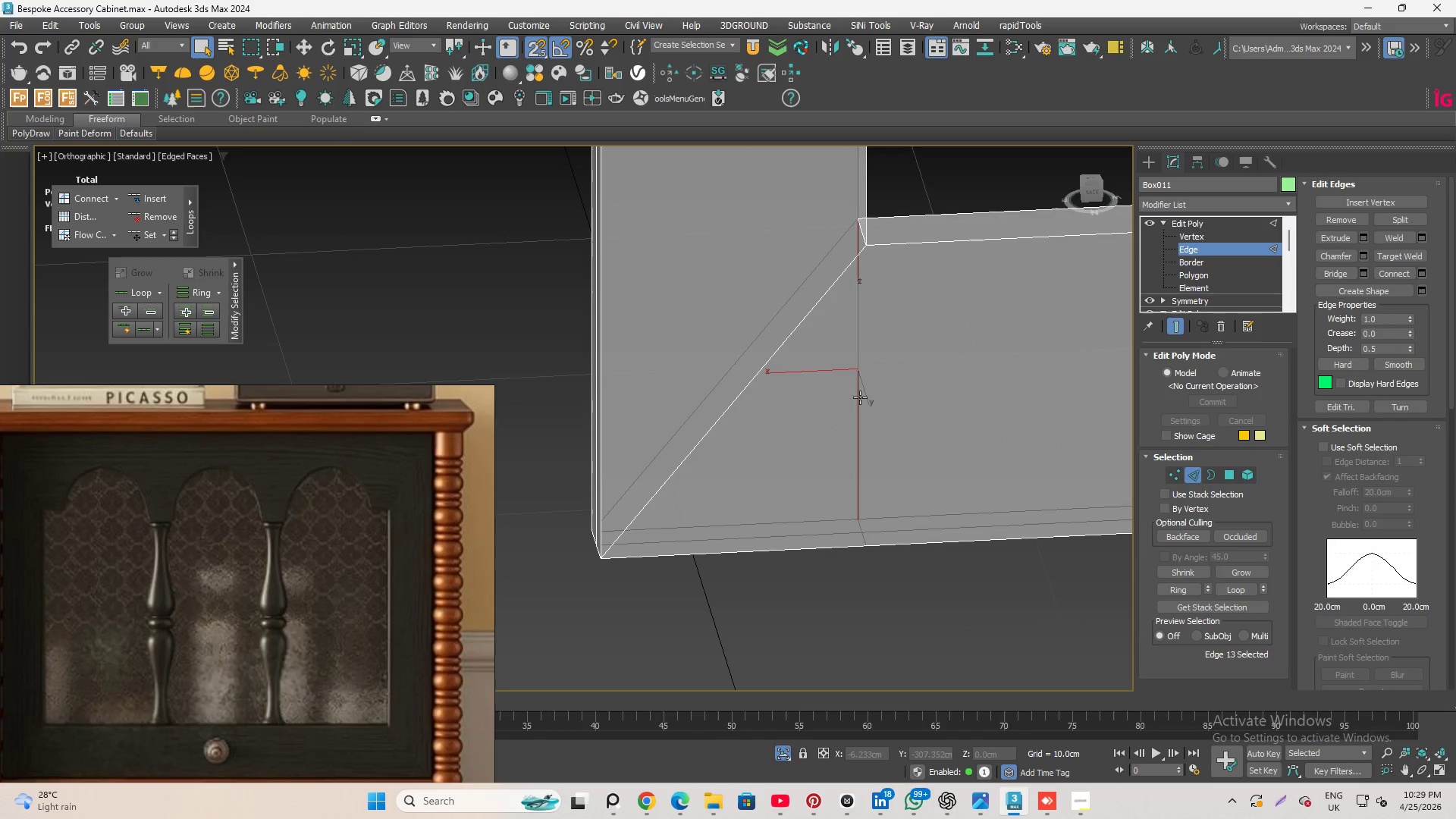 
double_click([860, 397])
 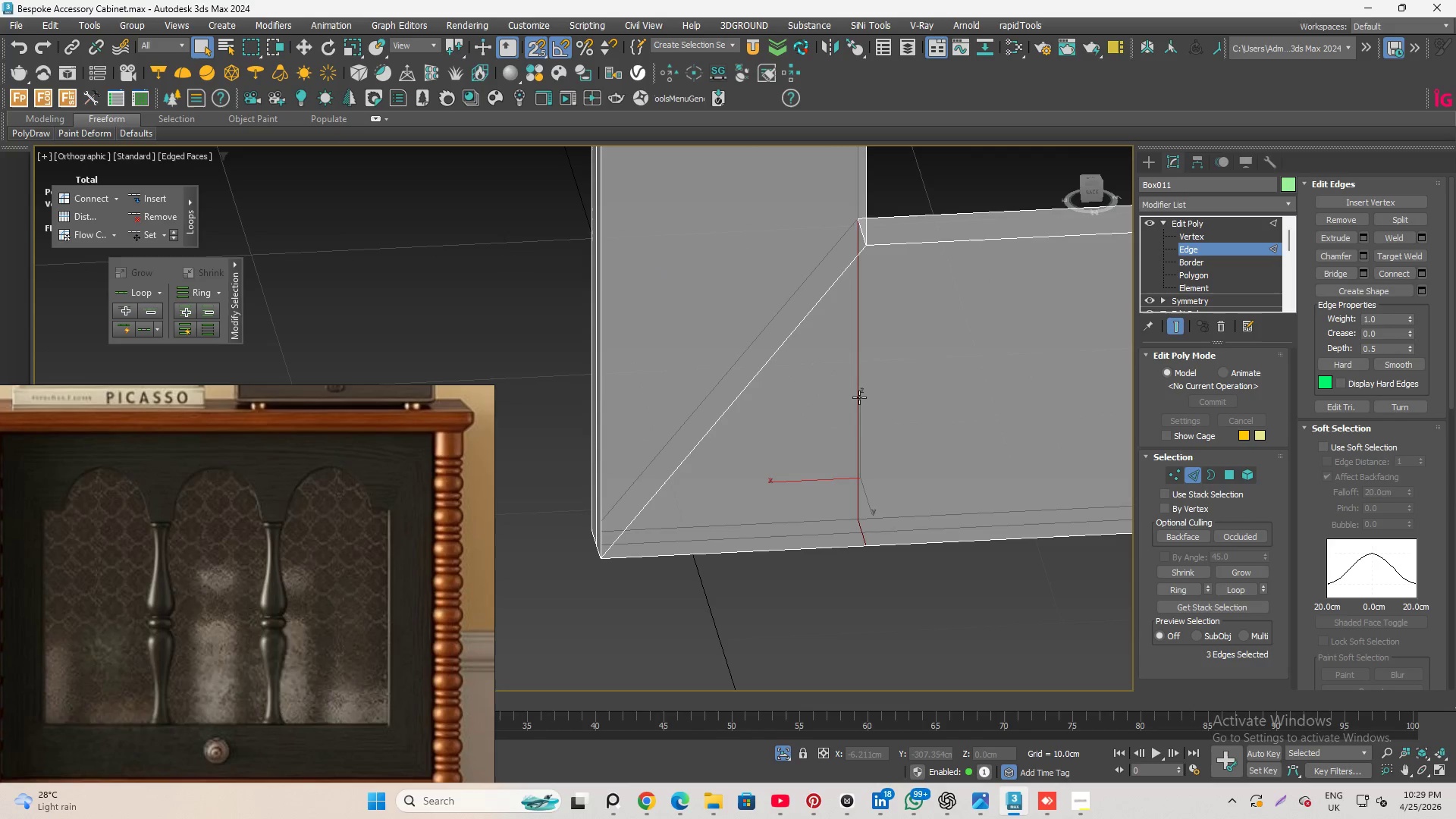 
key(Control+Backspace)
 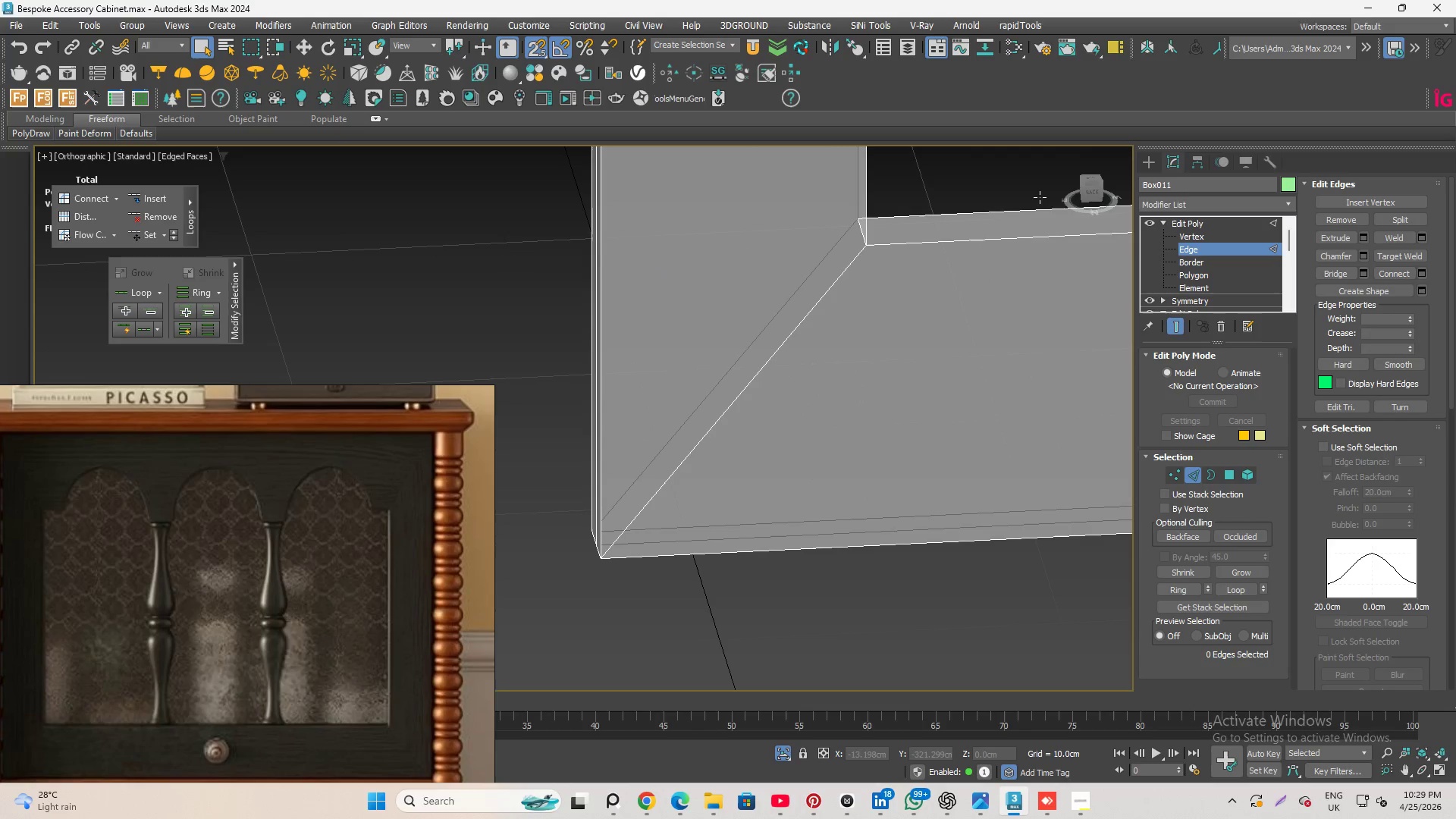 
scroll: coordinate [1097, 294], scroll_direction: down, amount: 7.0
 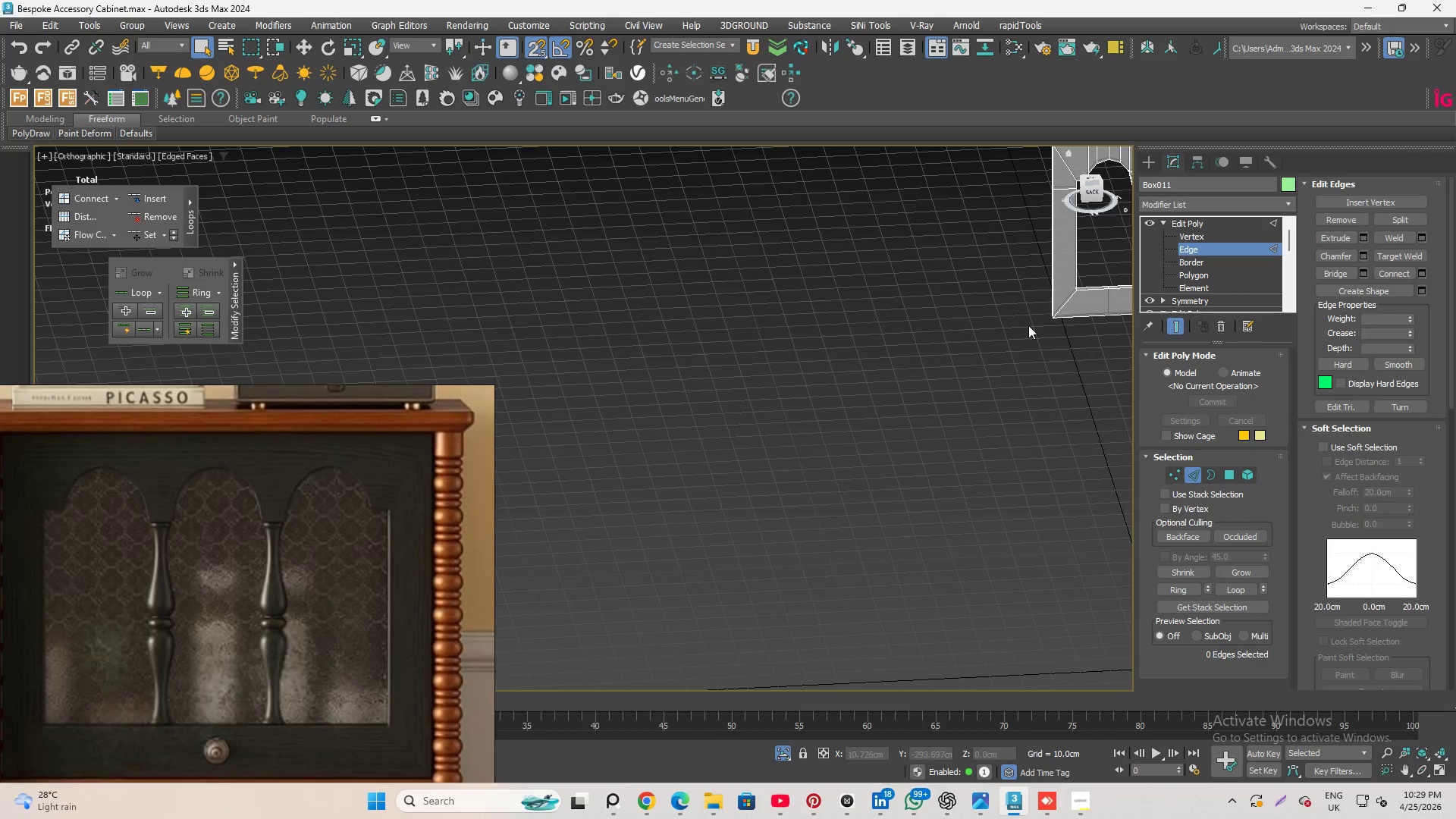 
scroll: coordinate [956, 505], scroll_direction: up, amount: 4.0
 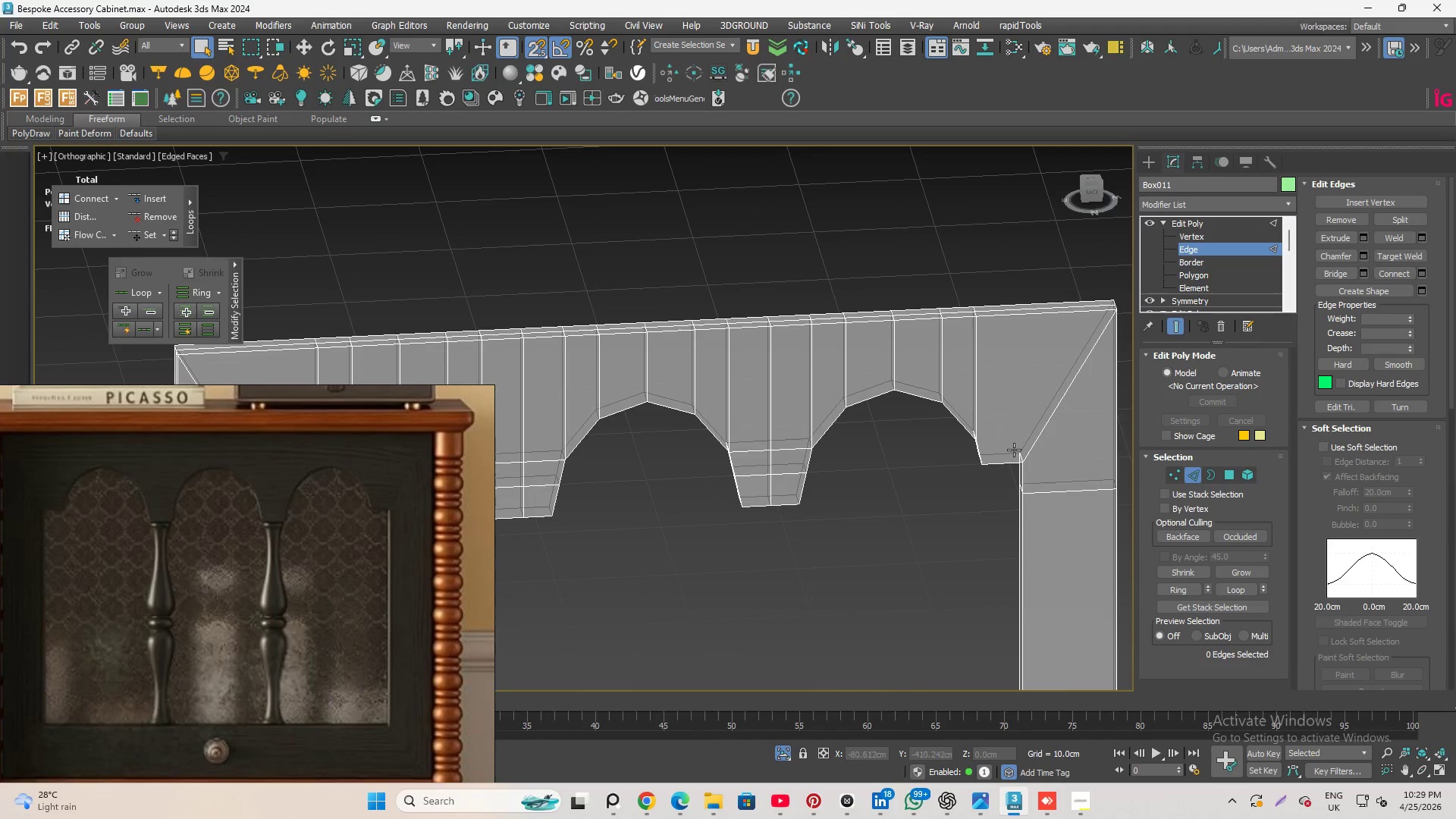 
hold_key(key=AltLeft, duration=2.66)
 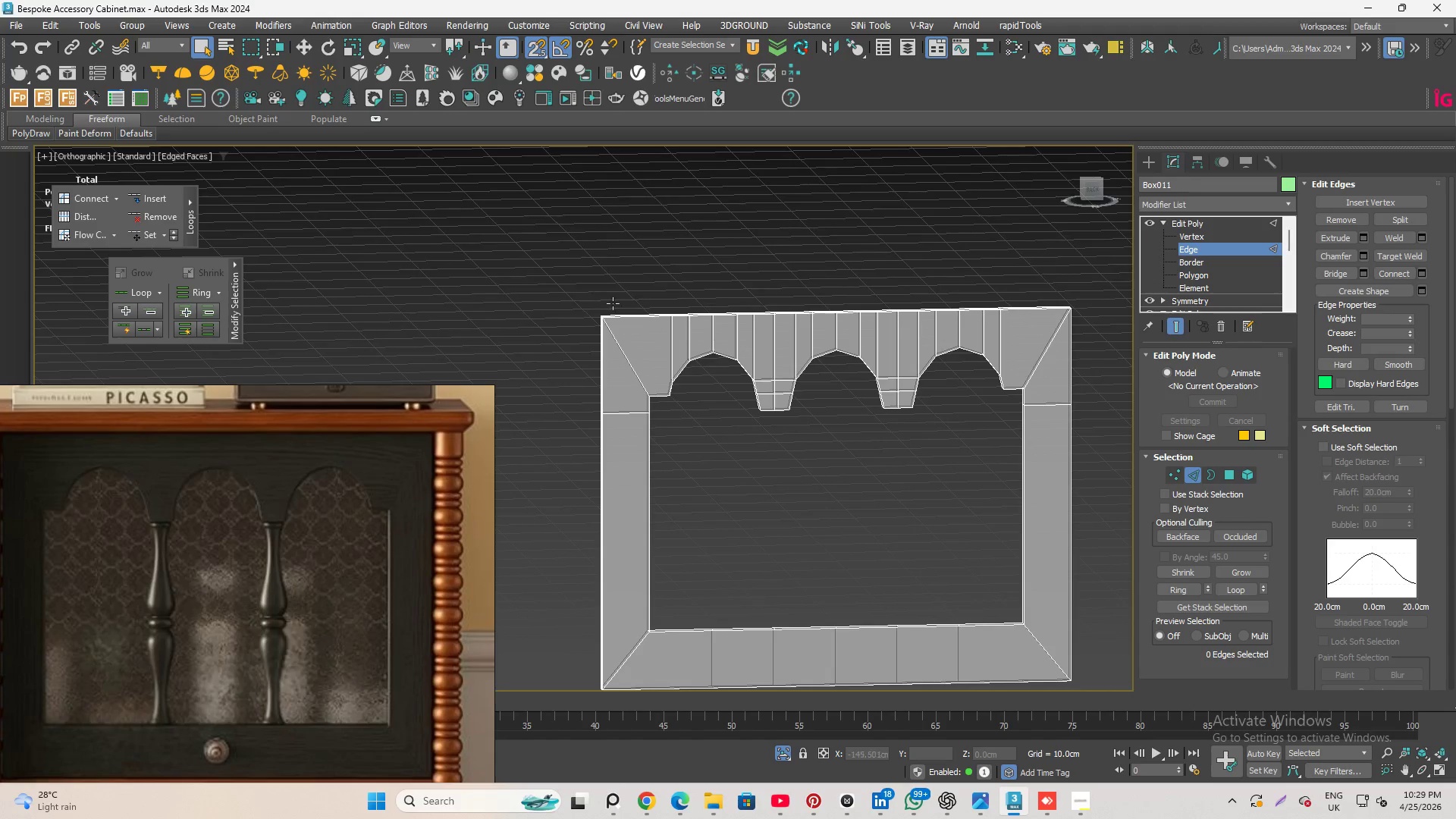 
scroll: coordinate [1019, 389], scroll_direction: down, amount: 2.0
 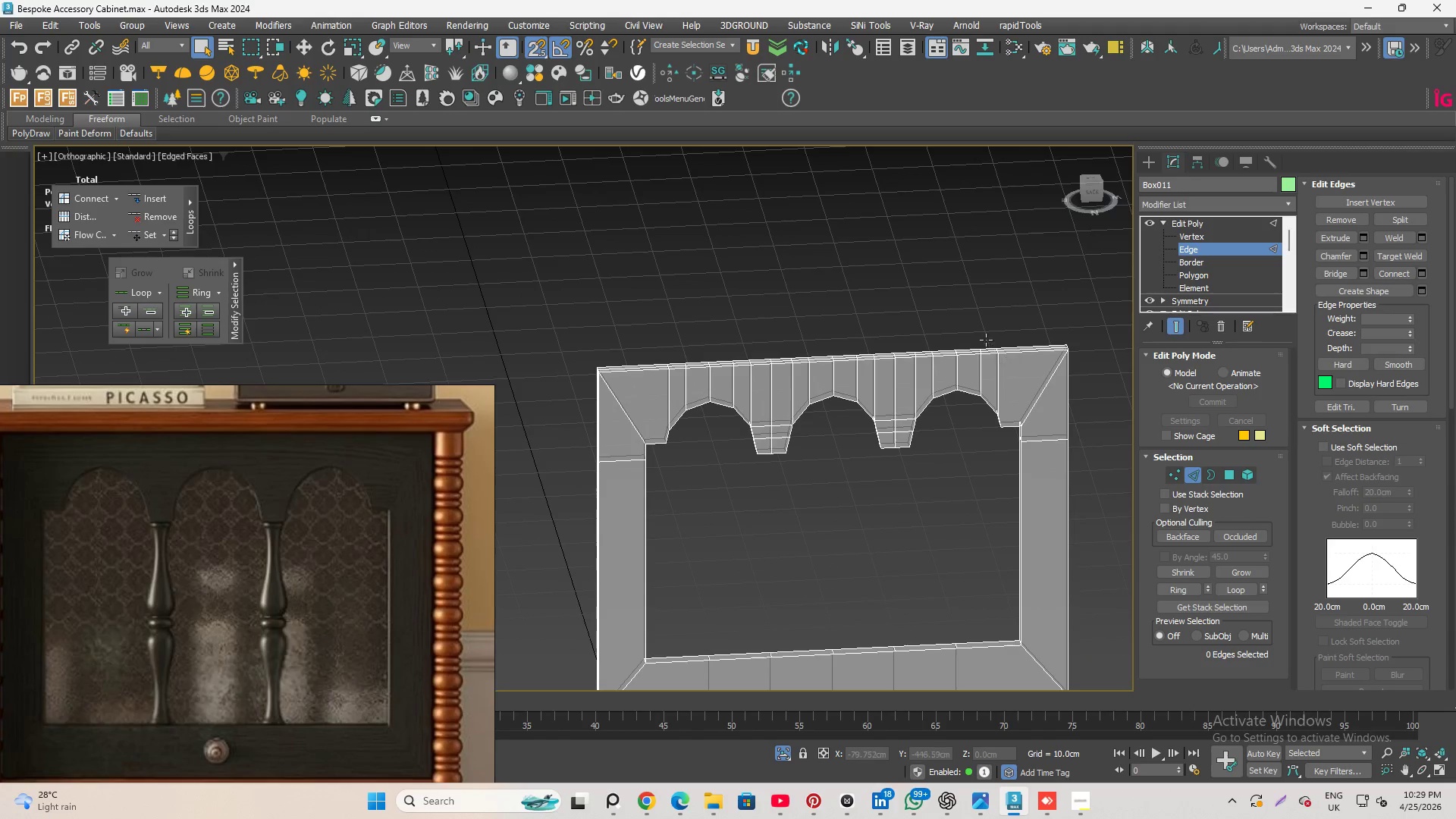 
scroll: coordinate [647, 320], scroll_direction: up, amount: 2.0
 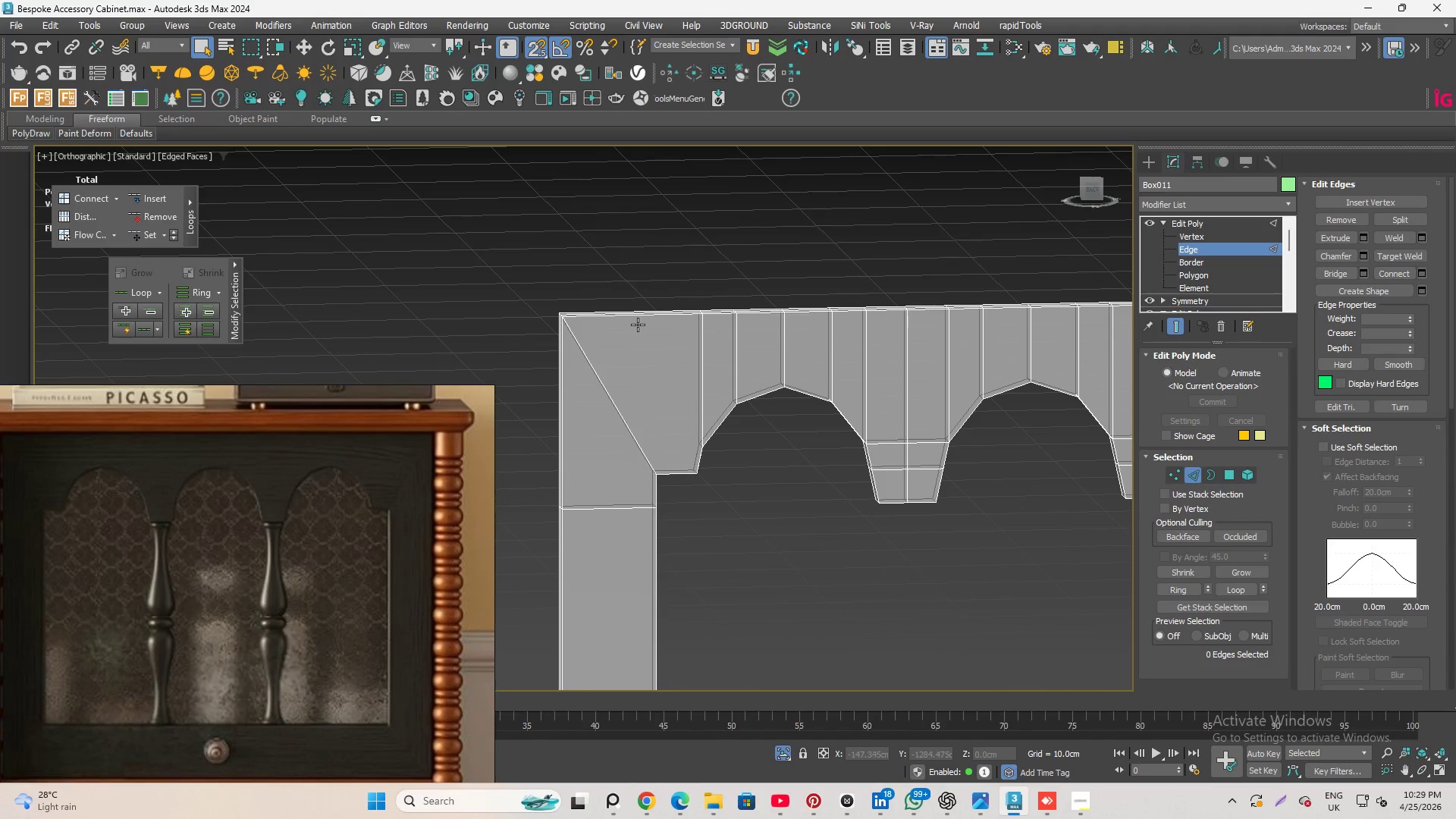 
hold_key(key=AltLeft, duration=1.39)
 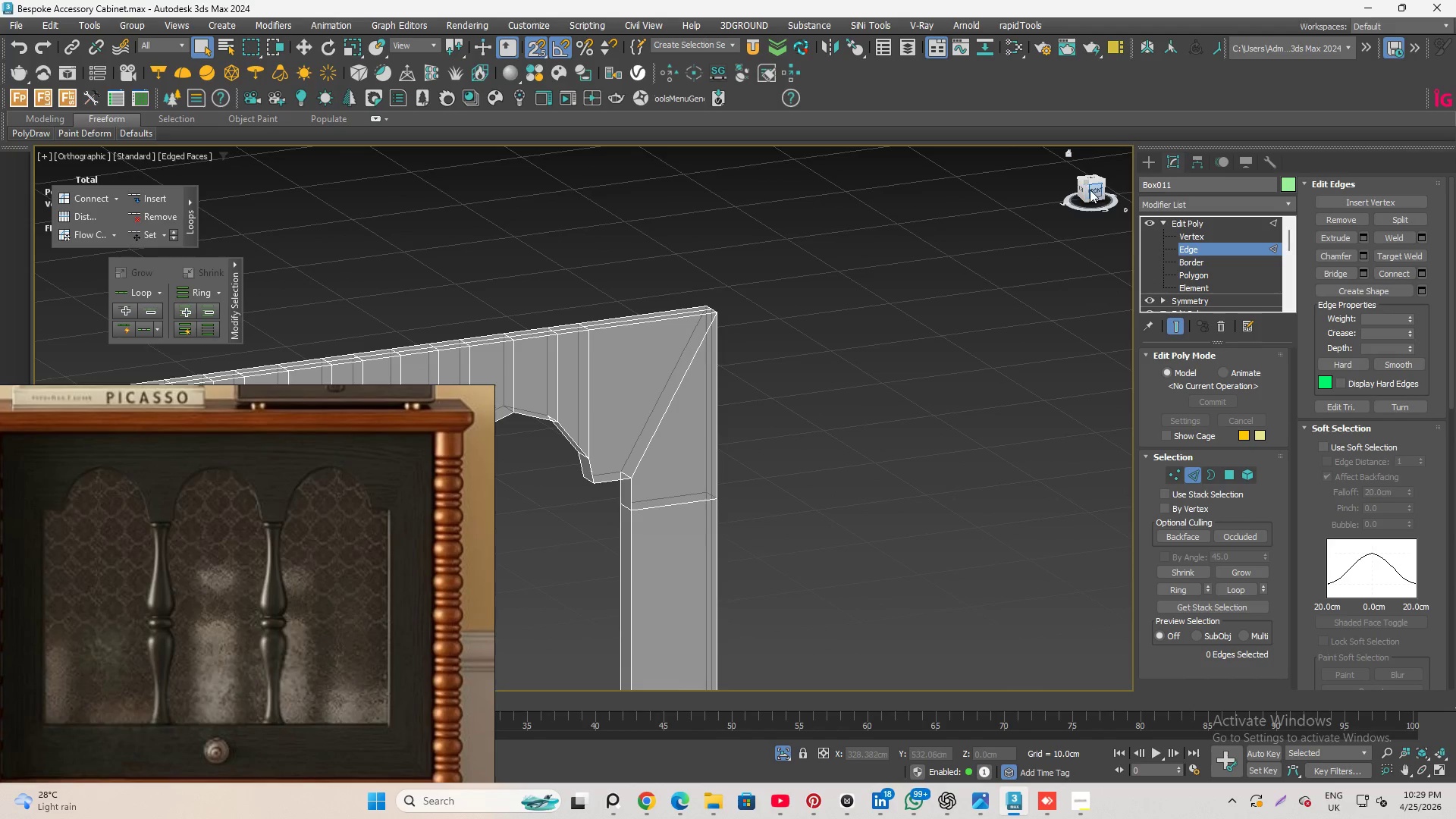 
left_click([1093, 193])
 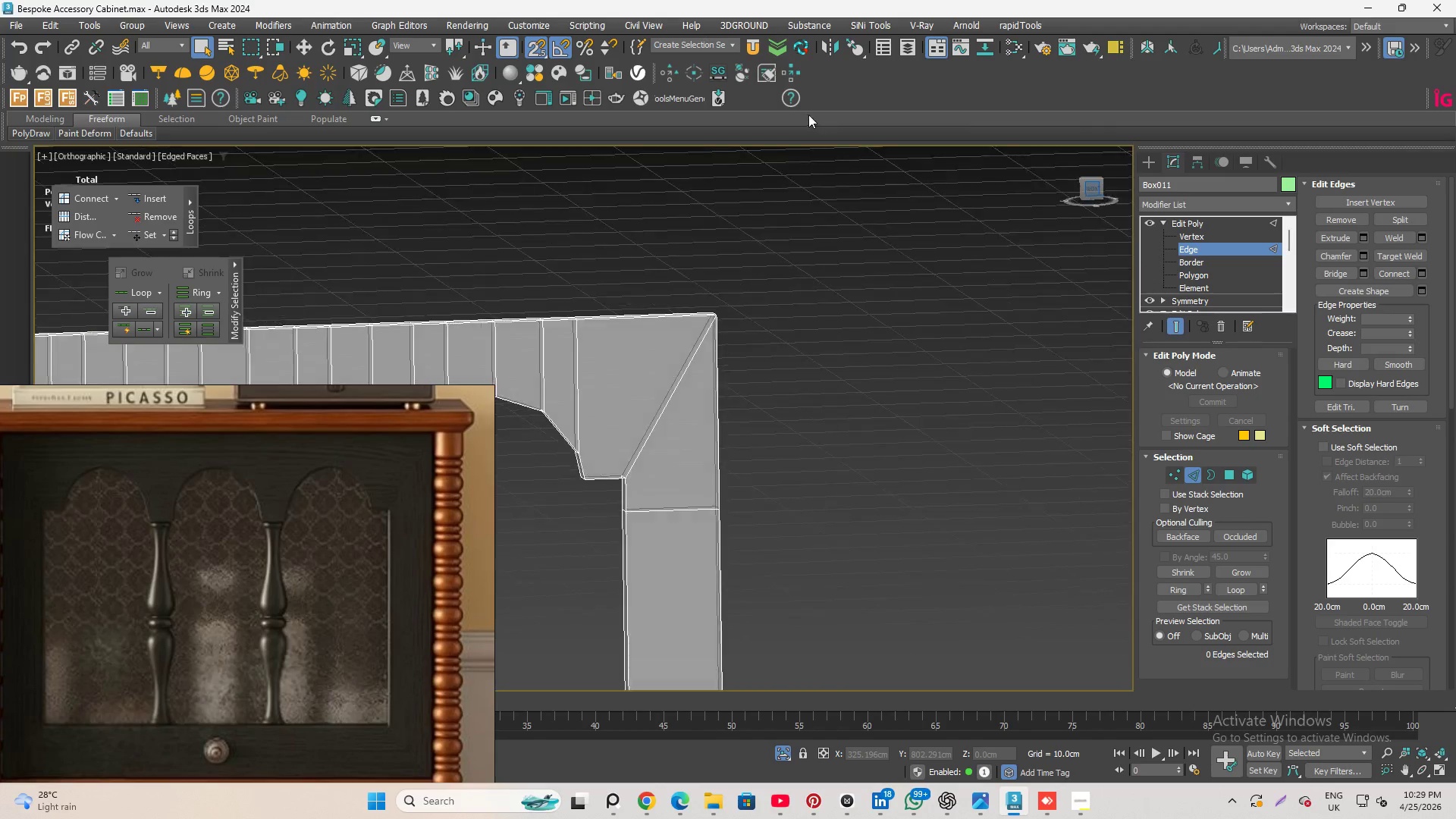 
scroll: coordinate [832, 247], scroll_direction: down, amount: 6.0
 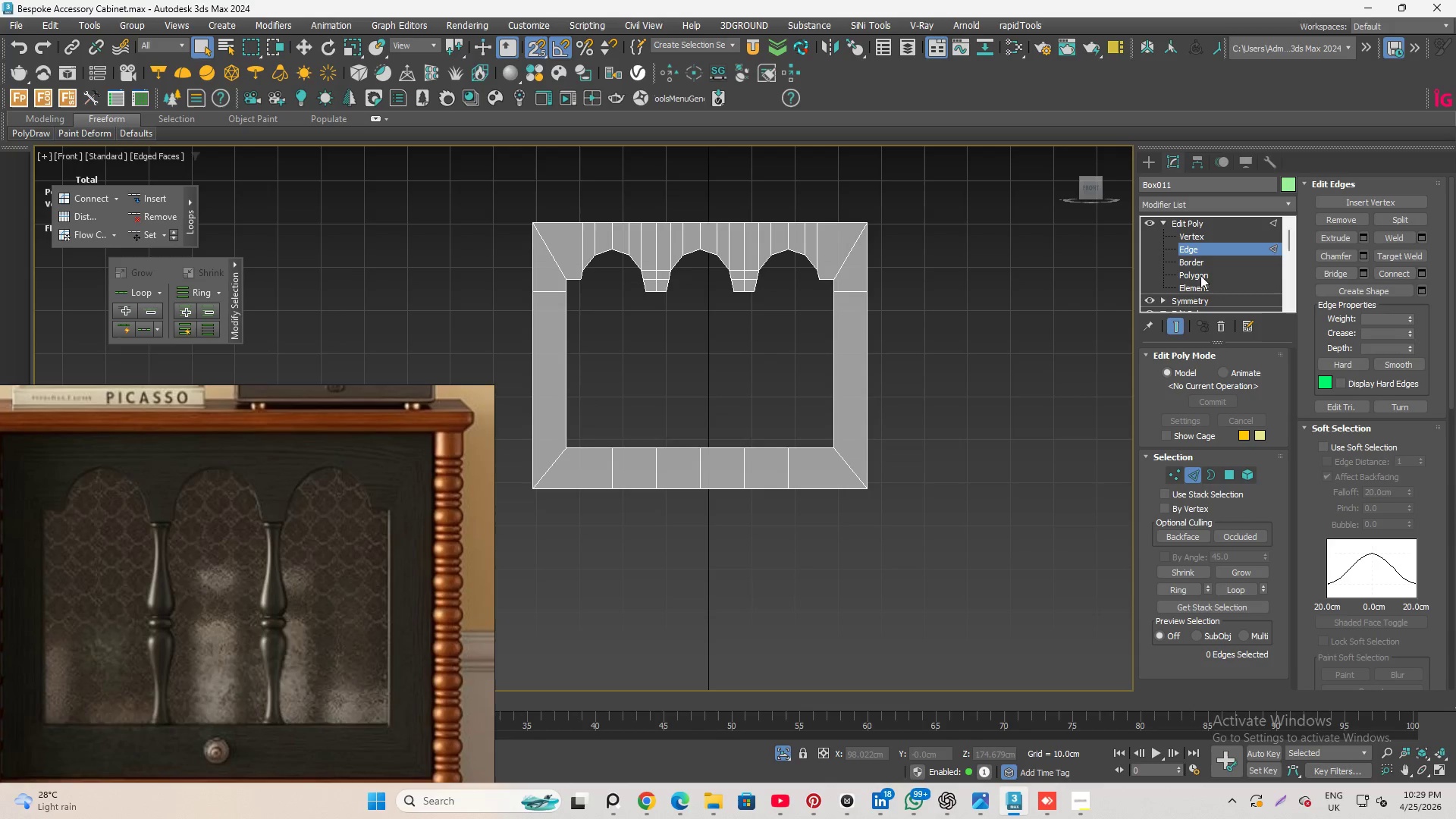 
left_click([1200, 273])
 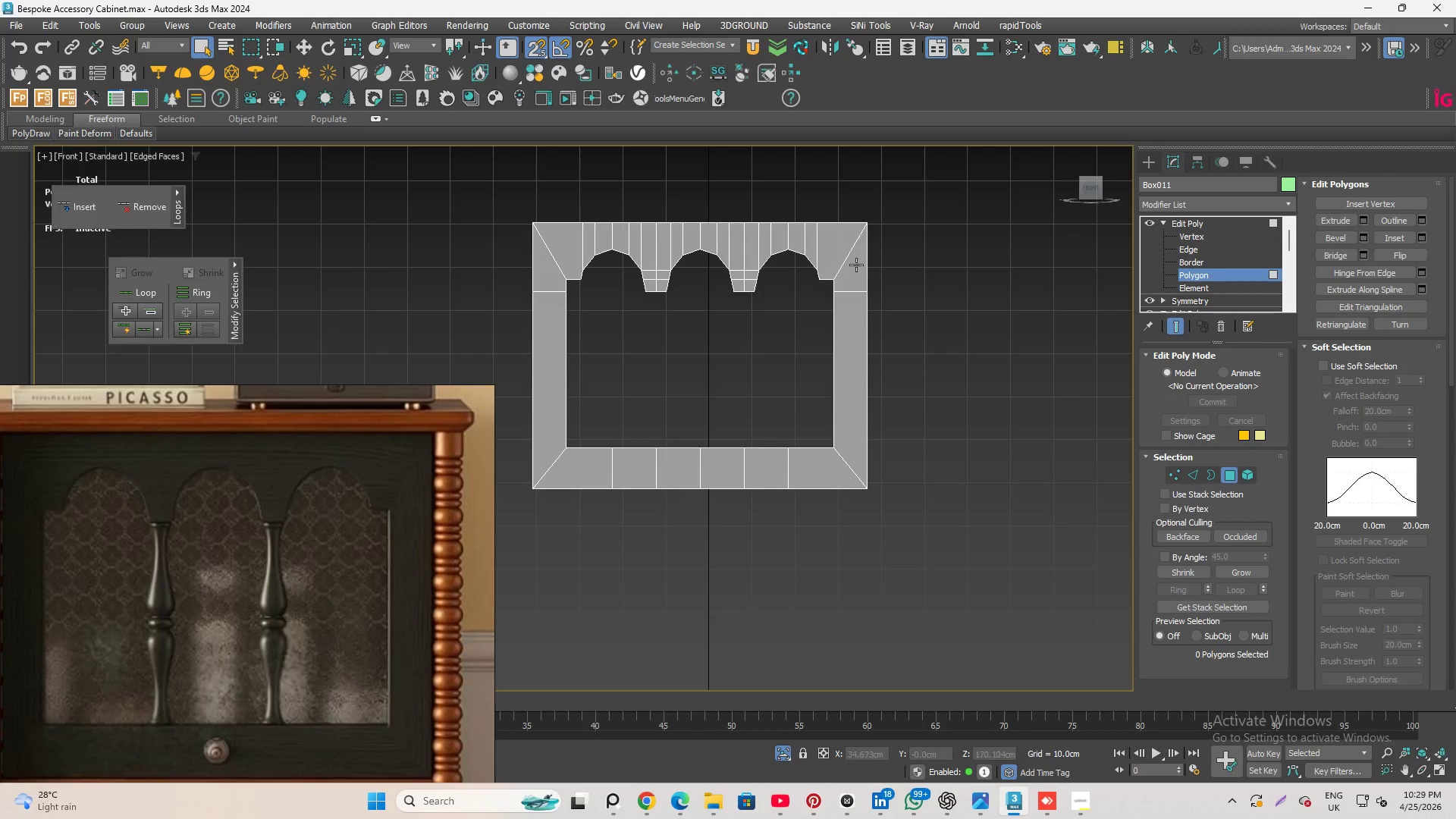 
left_click([844, 255])
 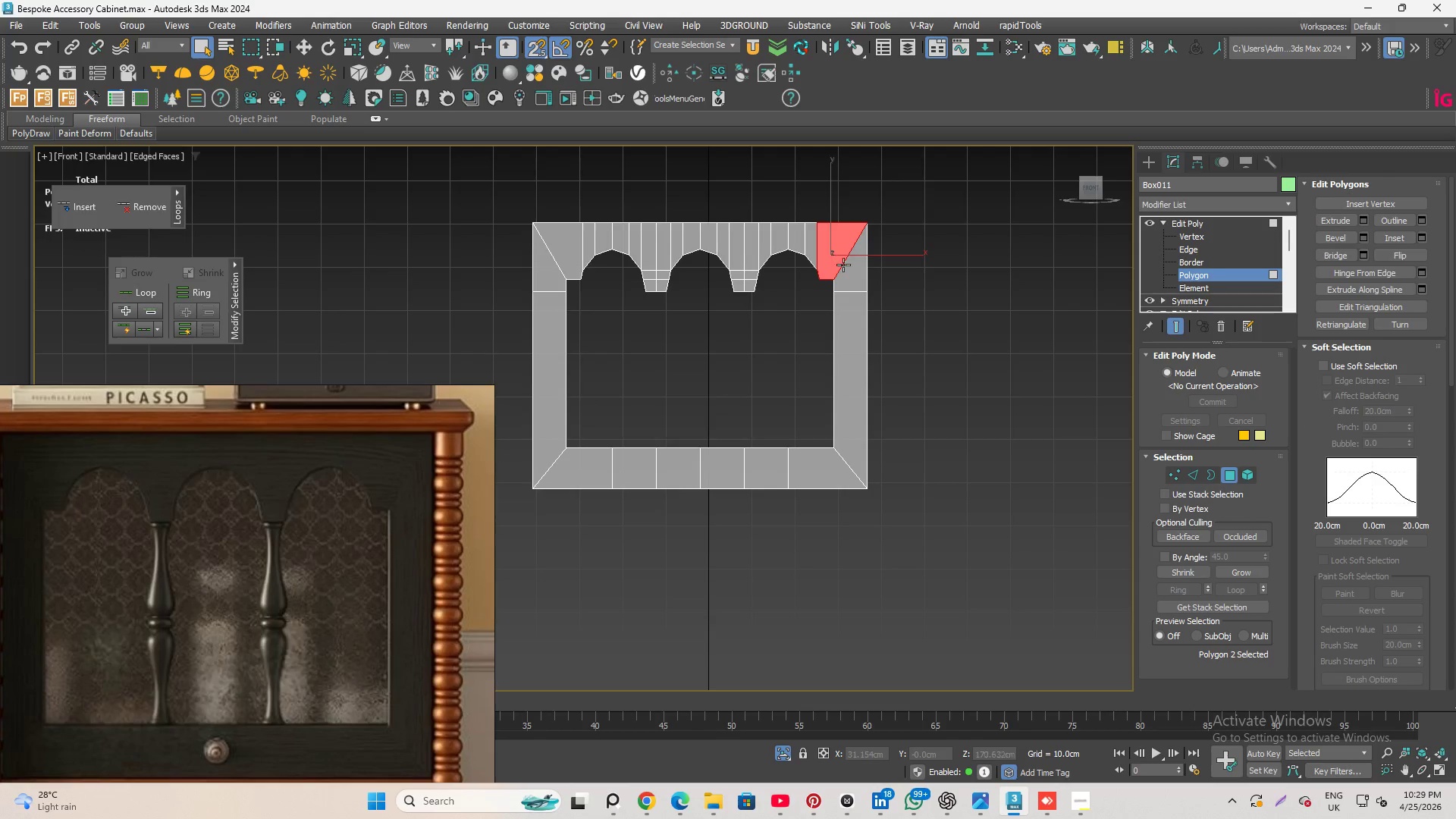 
hold_key(key=ControlLeft, duration=7.67)
left_click([849, 270])
 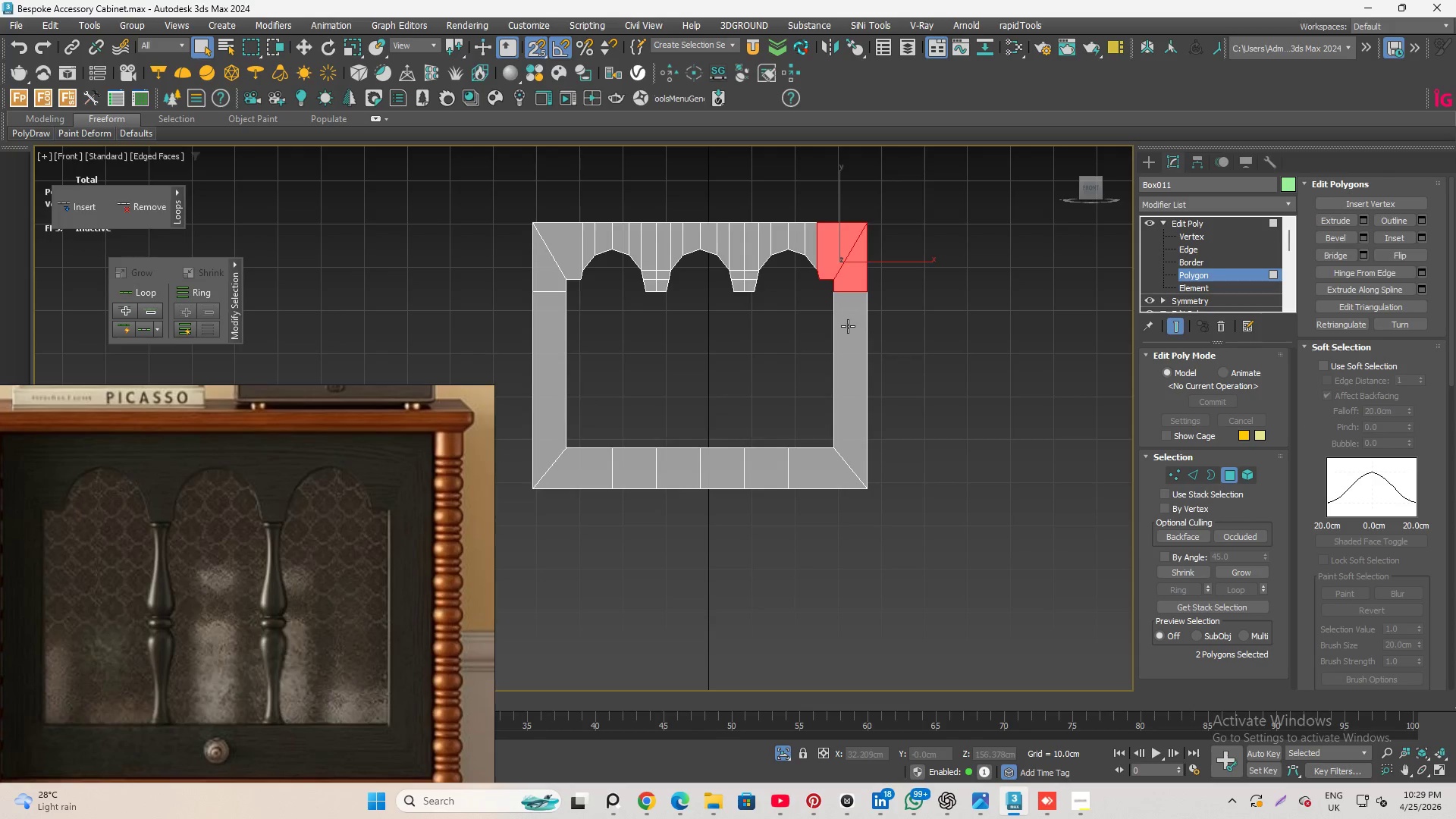 
double_click([848, 326])
 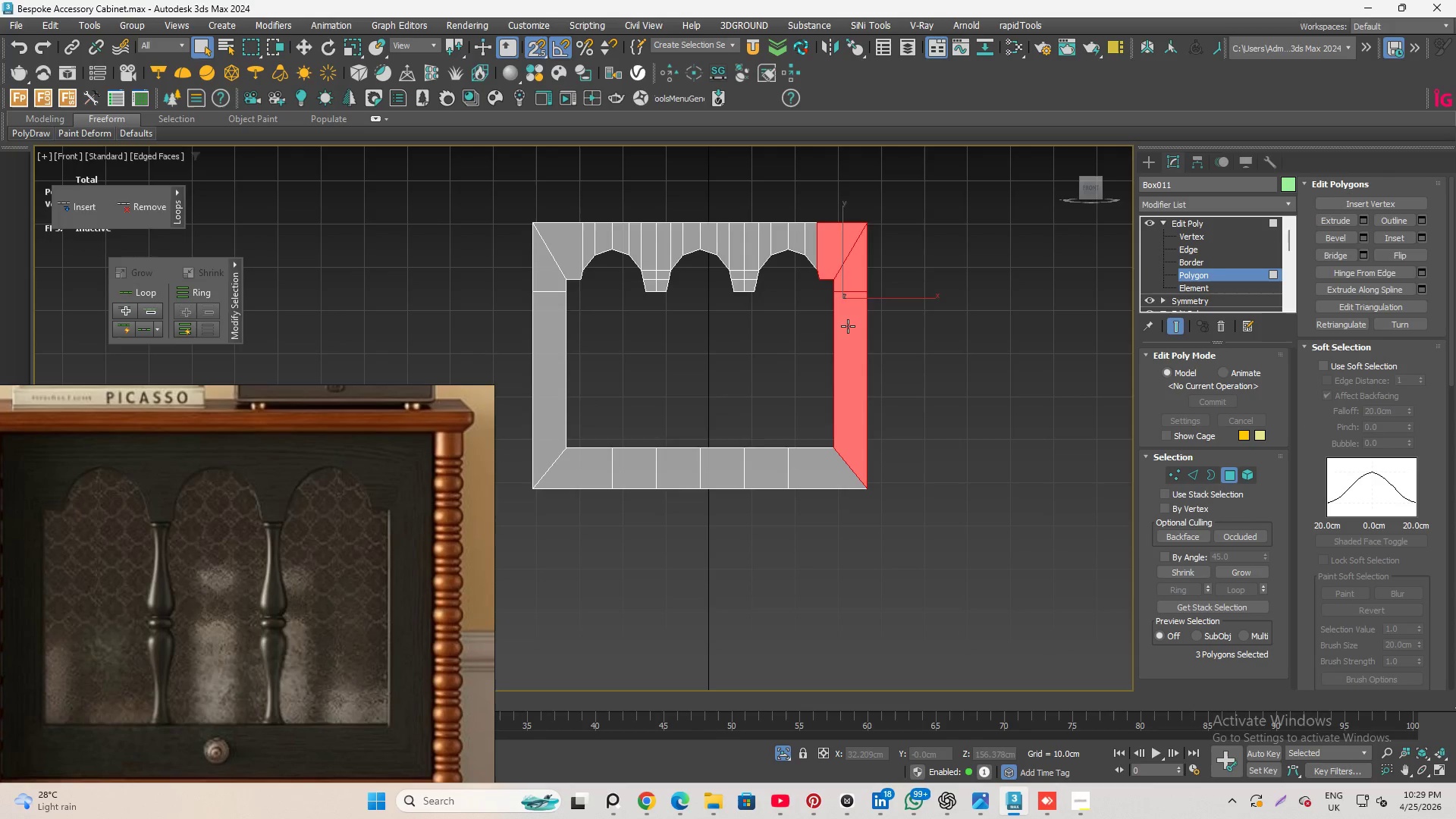 
triple_click([848, 326])
 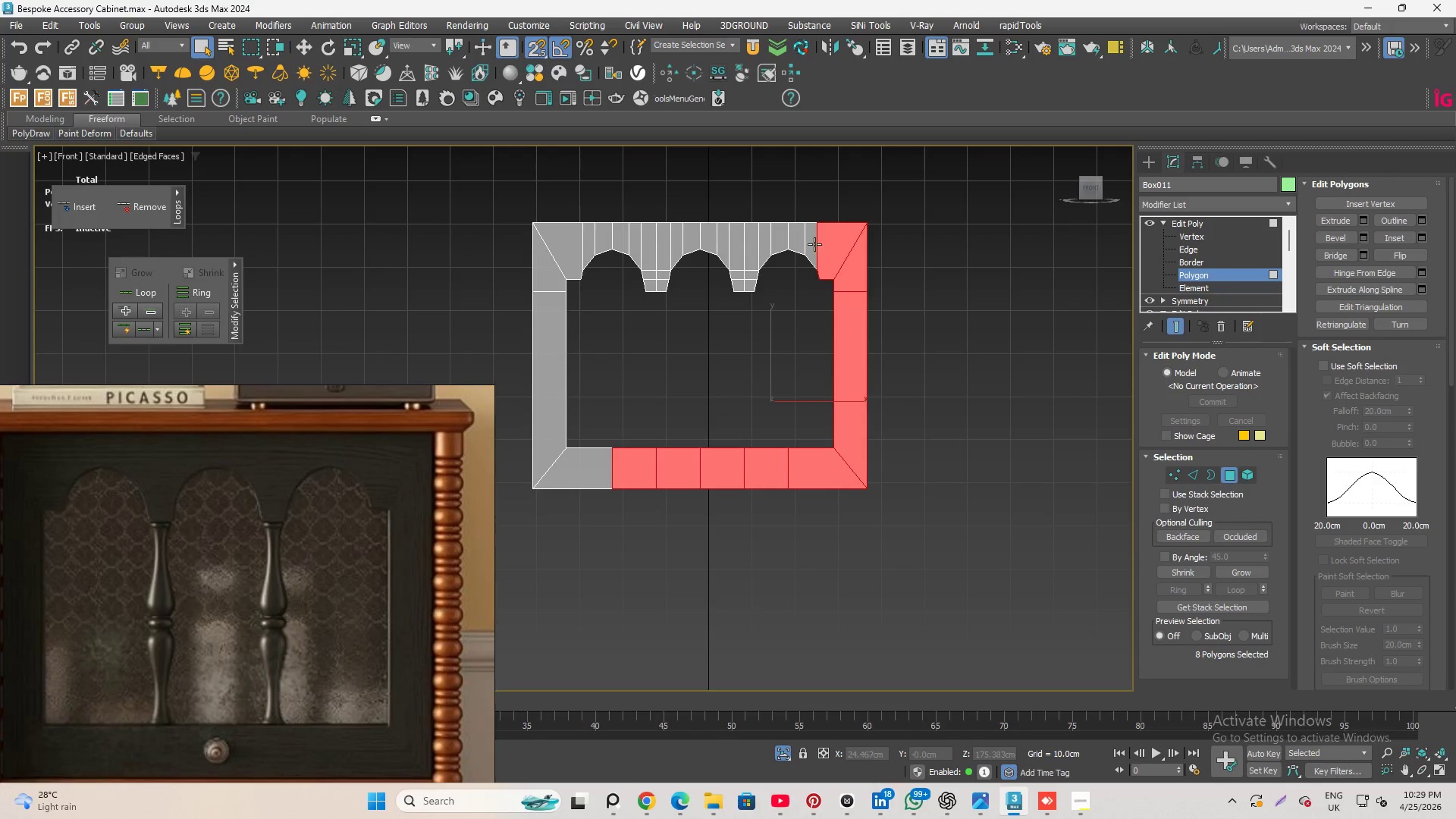 
left_click([810, 241])
 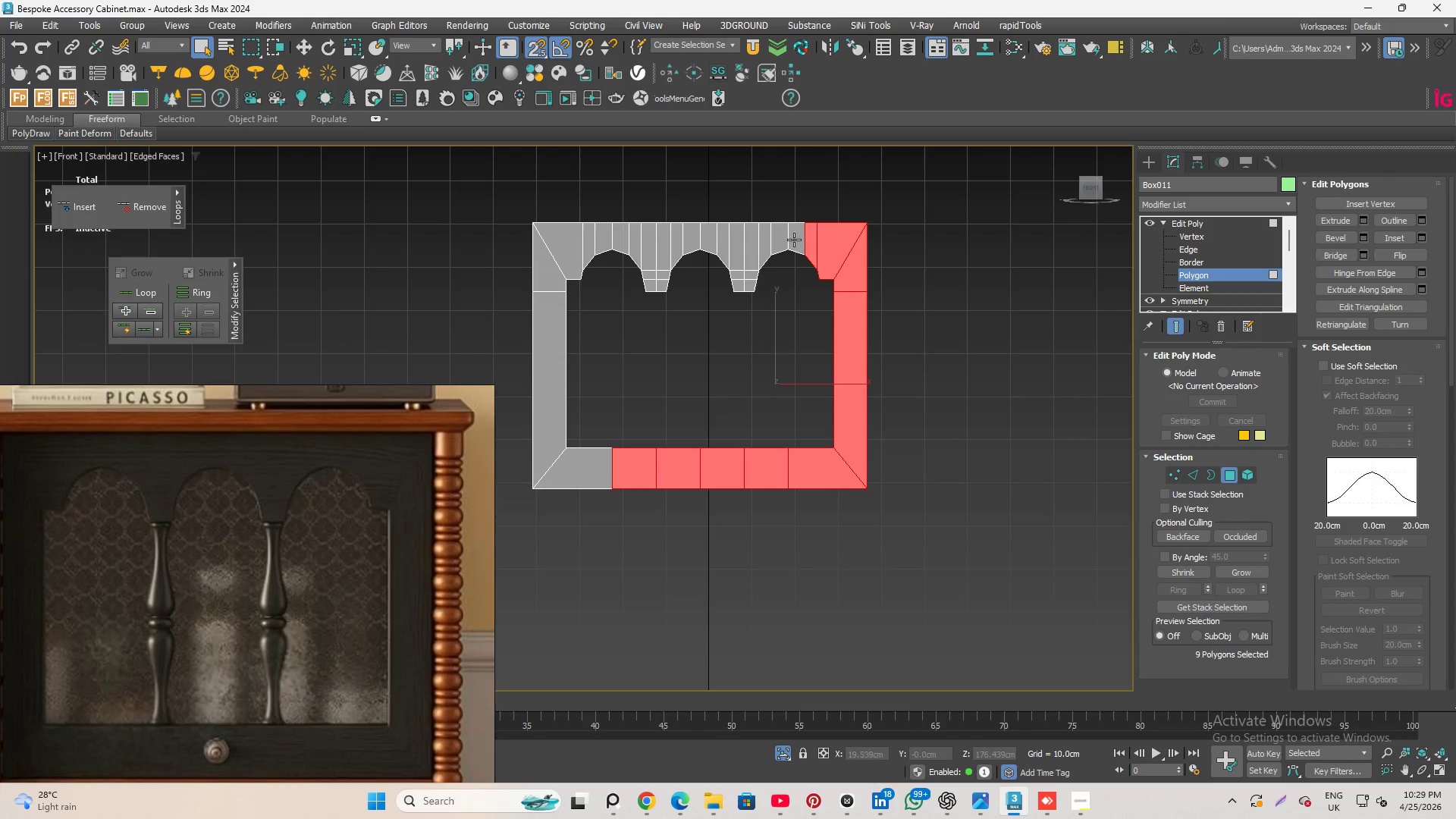 
left_click([795, 240])
 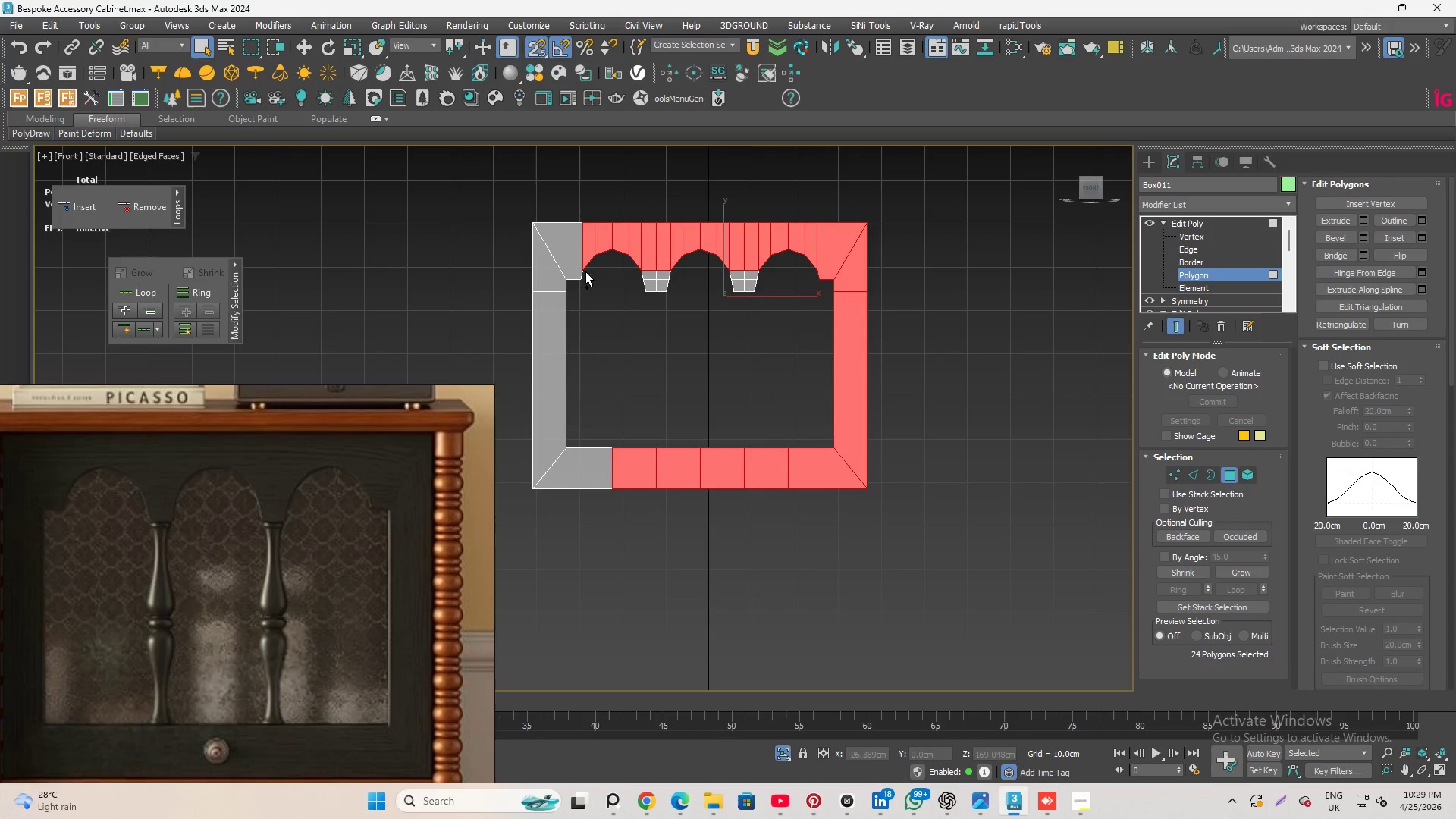 
left_click([570, 240])
 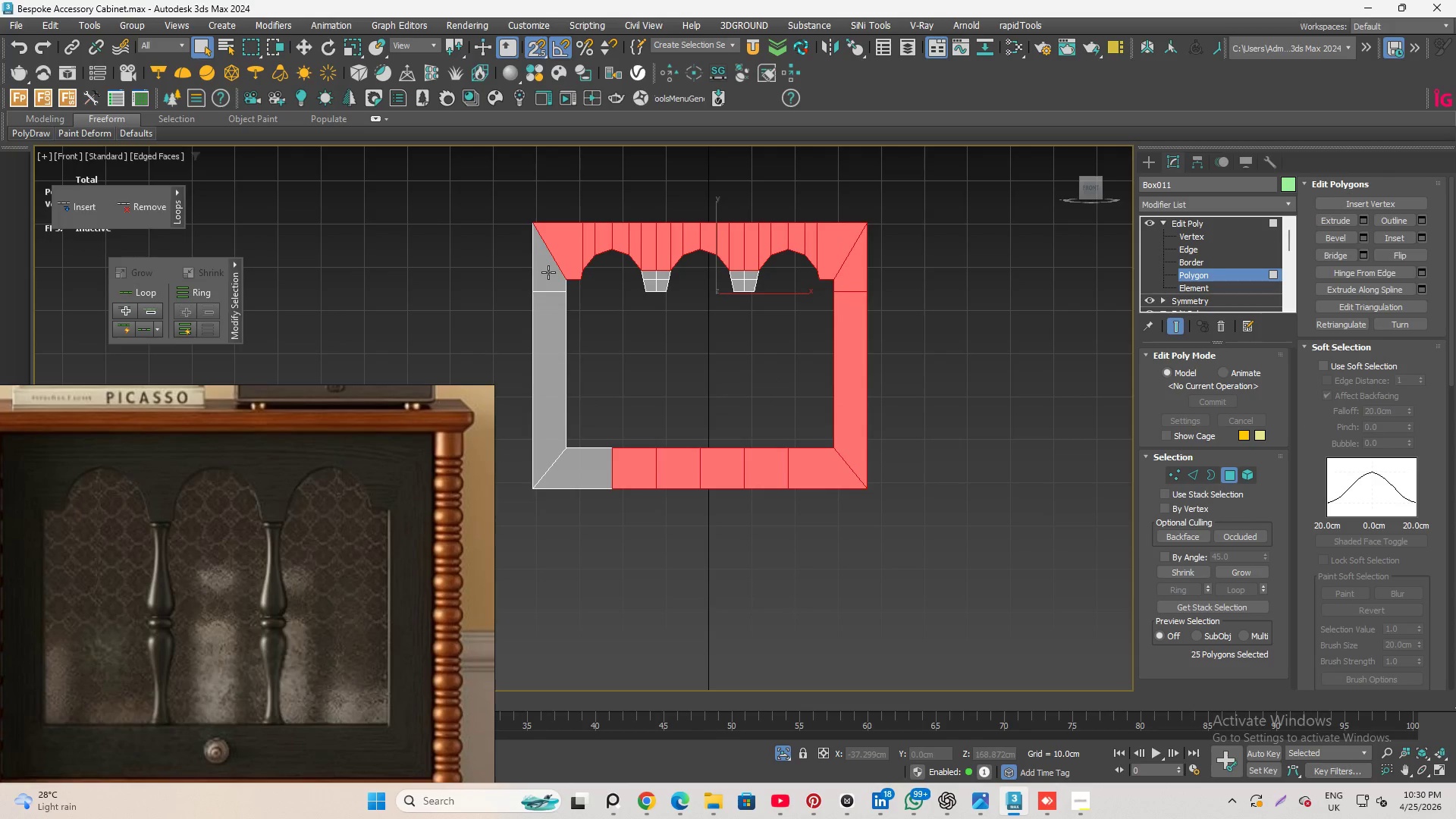 
double_click([548, 272])
 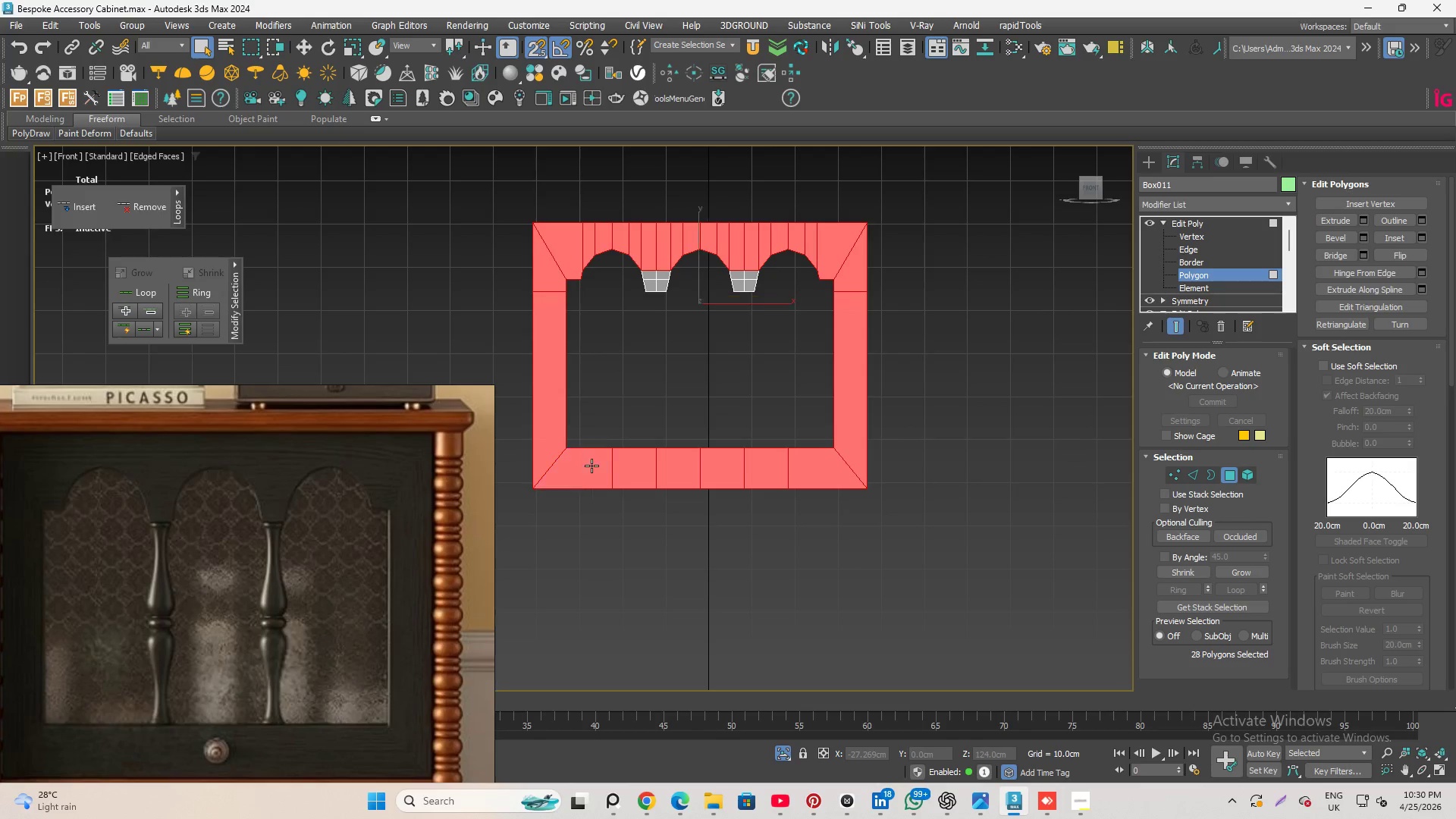 
double_click([592, 466])
 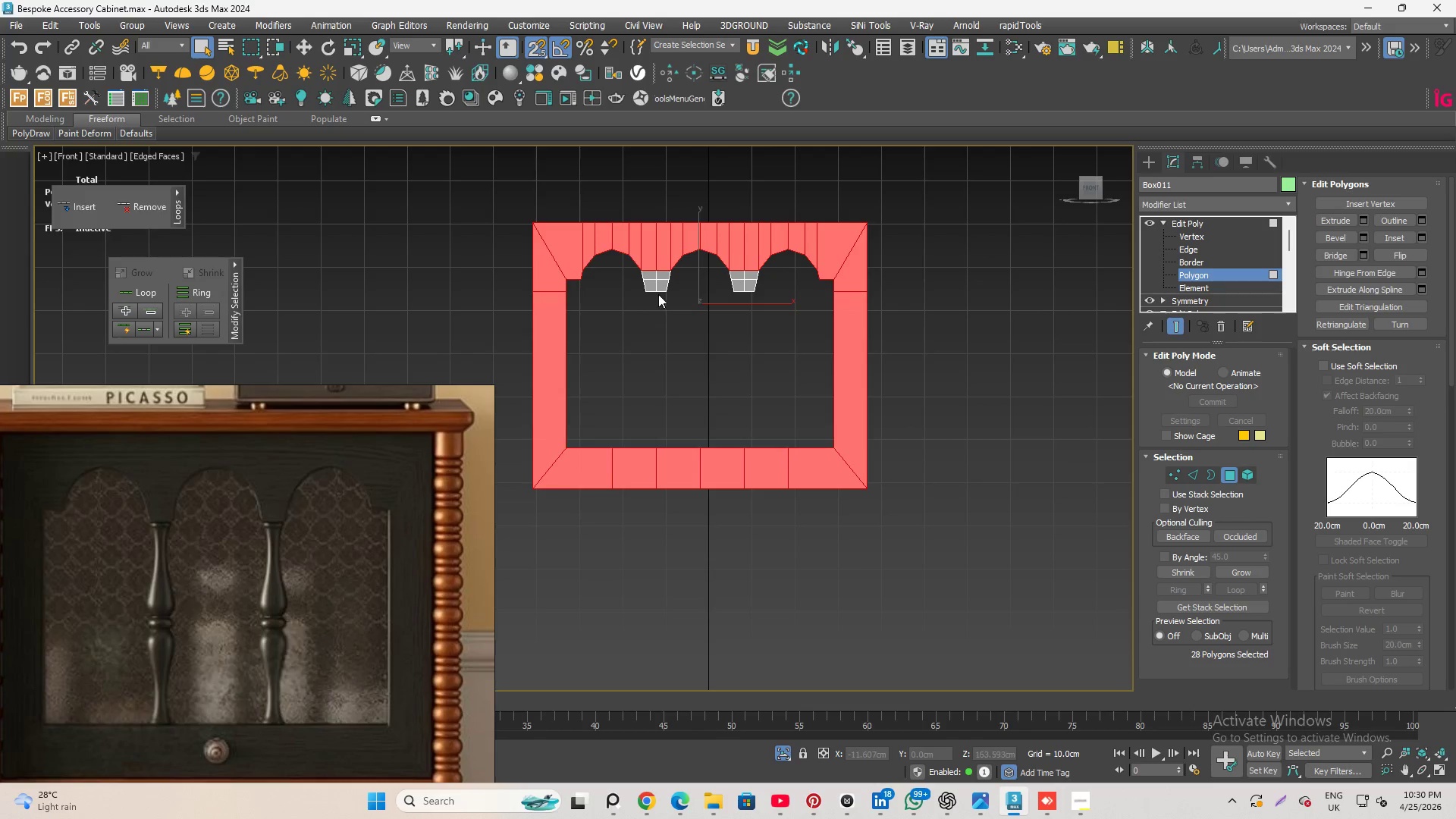 
hold_key(key=ControlLeft, duration=4.81)
left_click([648, 290])
 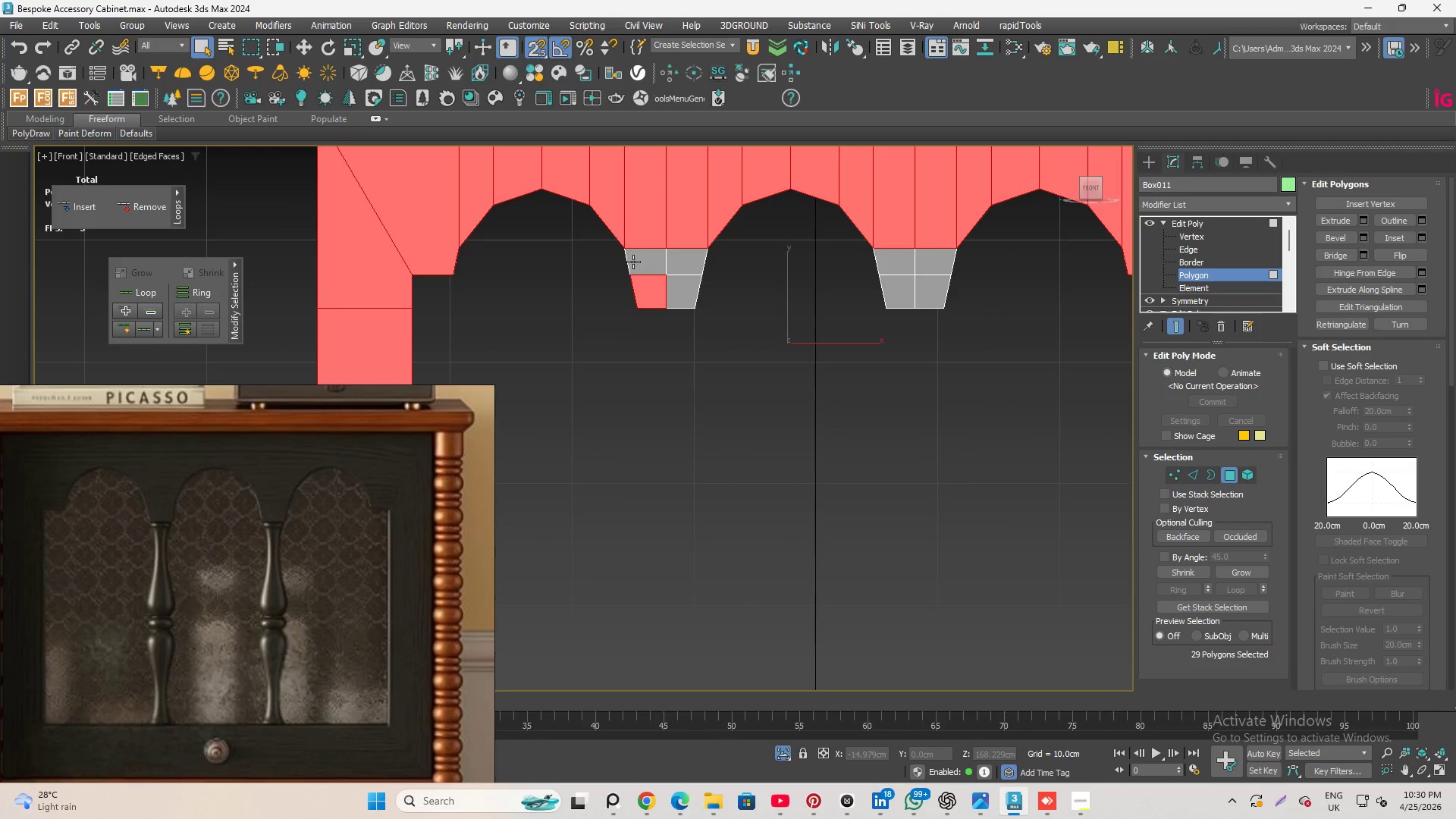 
scroll: coordinate [650, 281], scroll_direction: up, amount: 3.0
 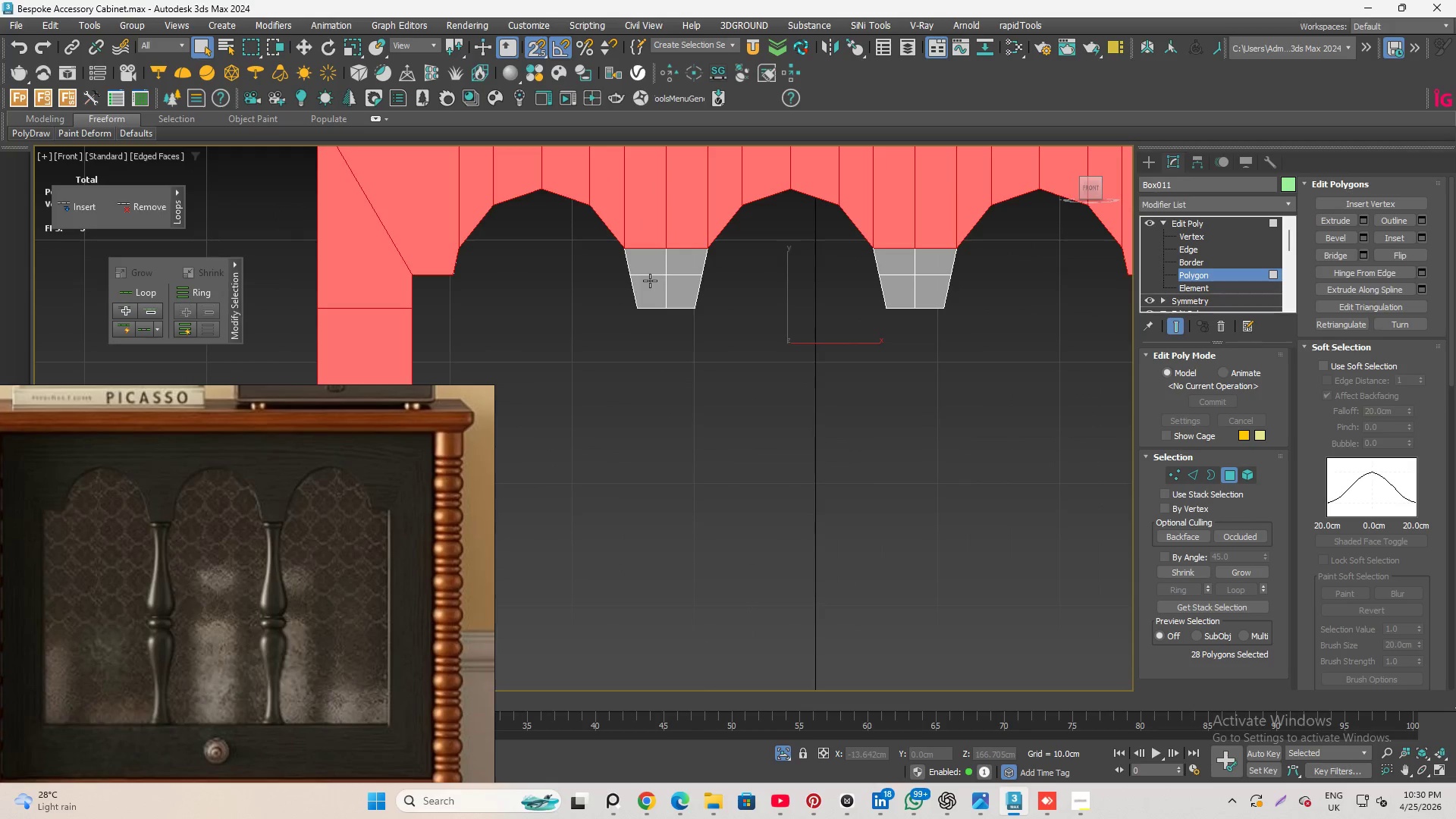 
double_click([634, 262])
 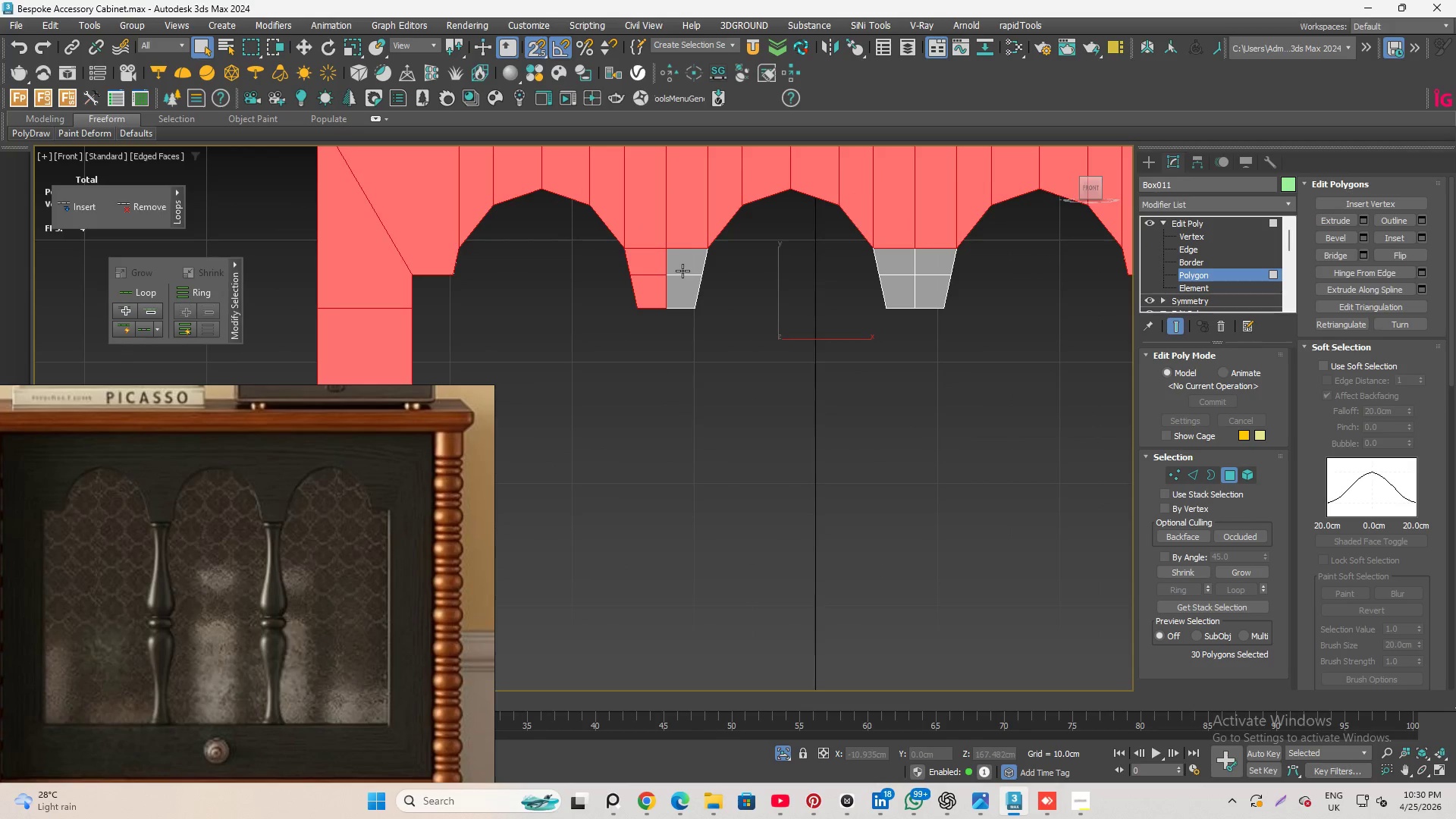 
left_click([677, 265])
 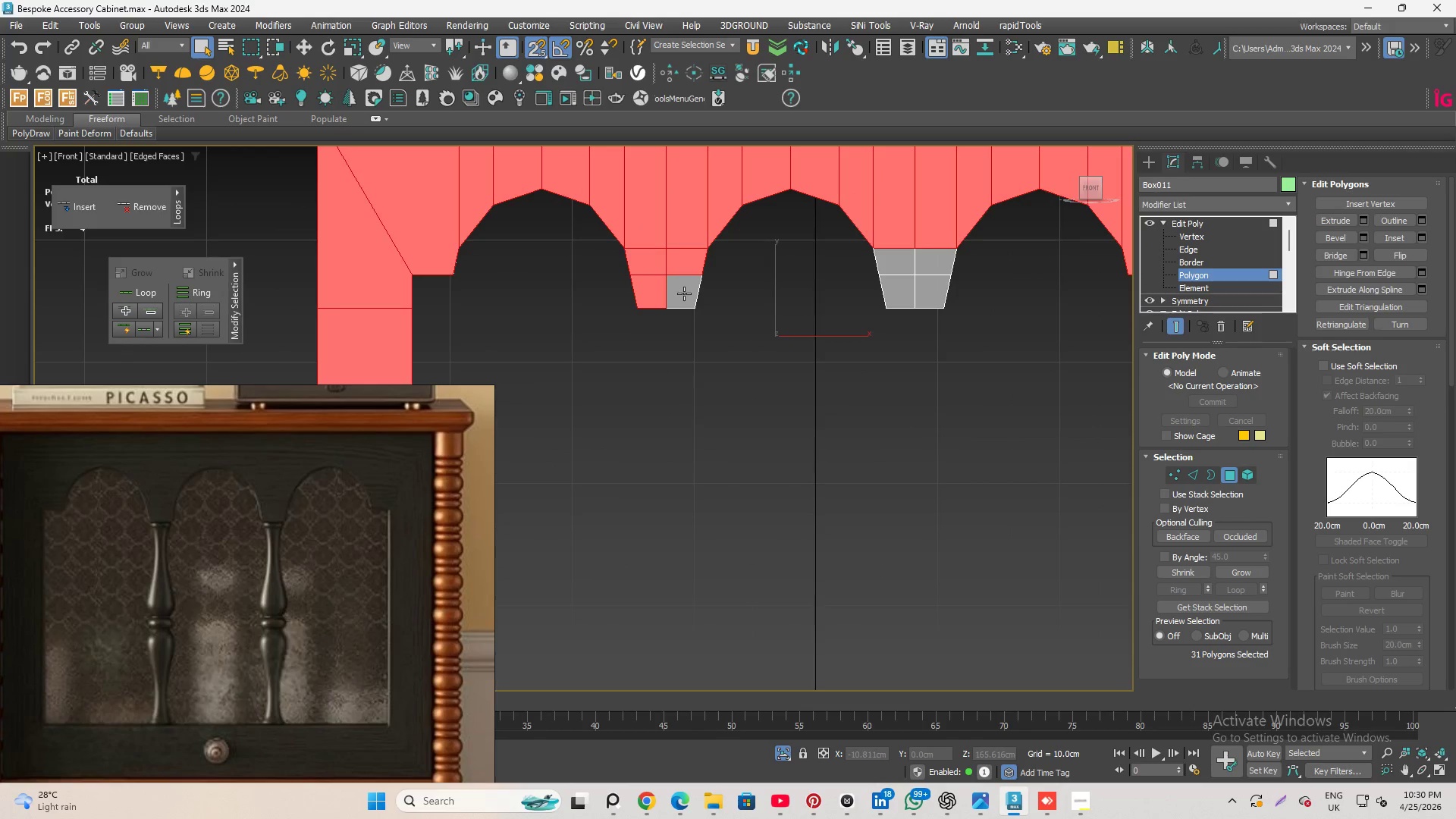 
left_click([683, 293])
 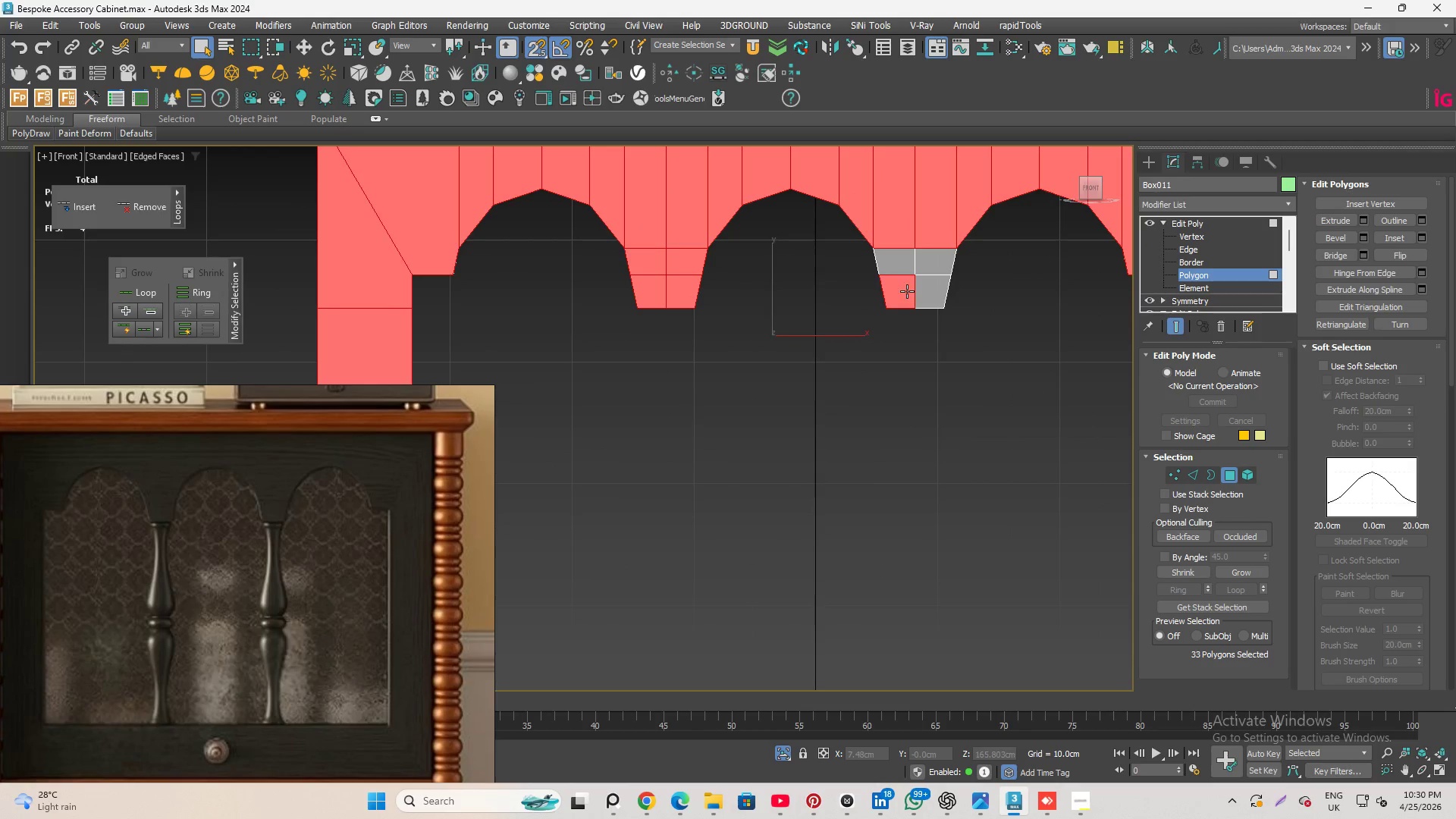 
double_click([890, 262])
 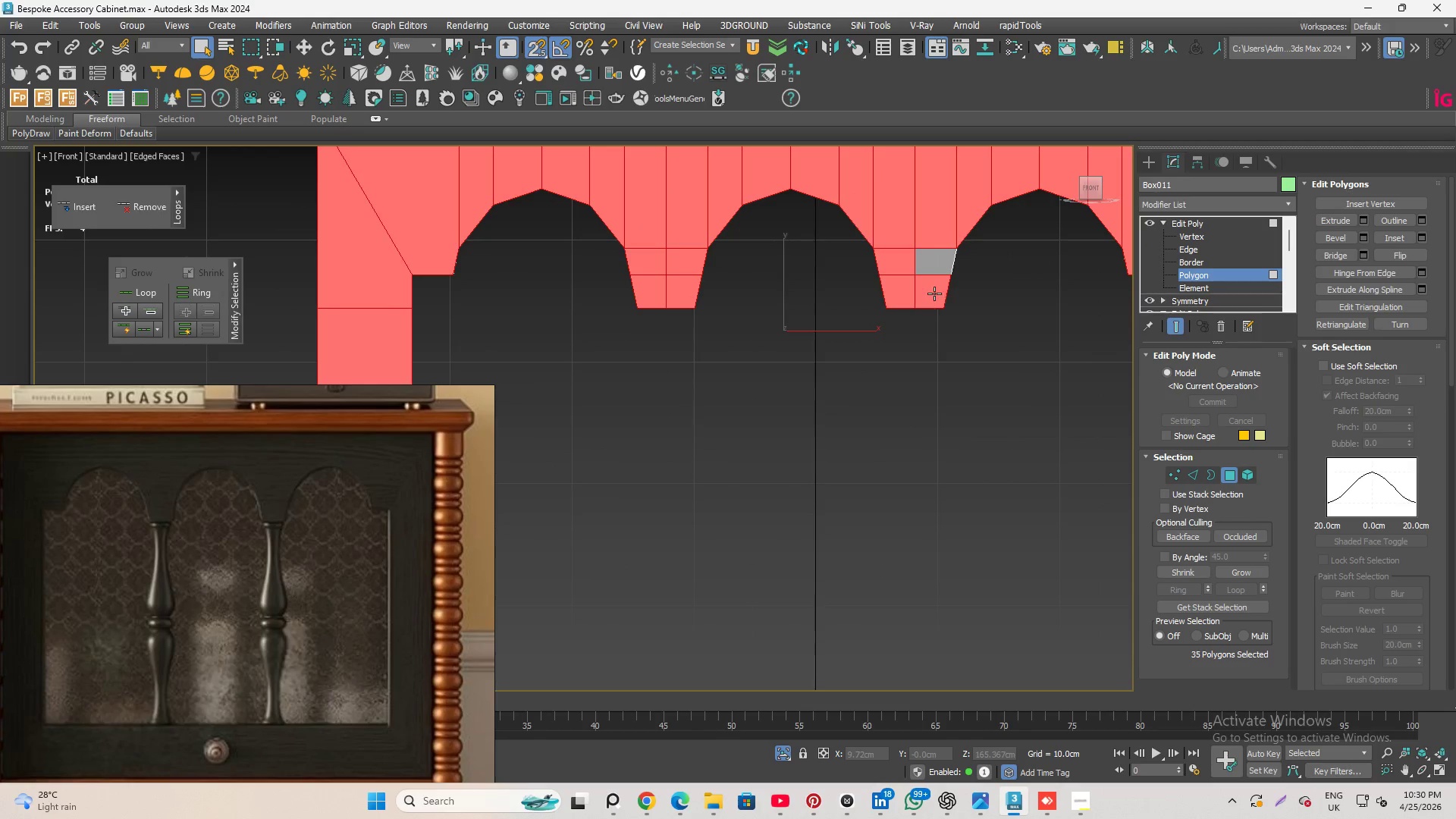 
double_click([937, 269])
 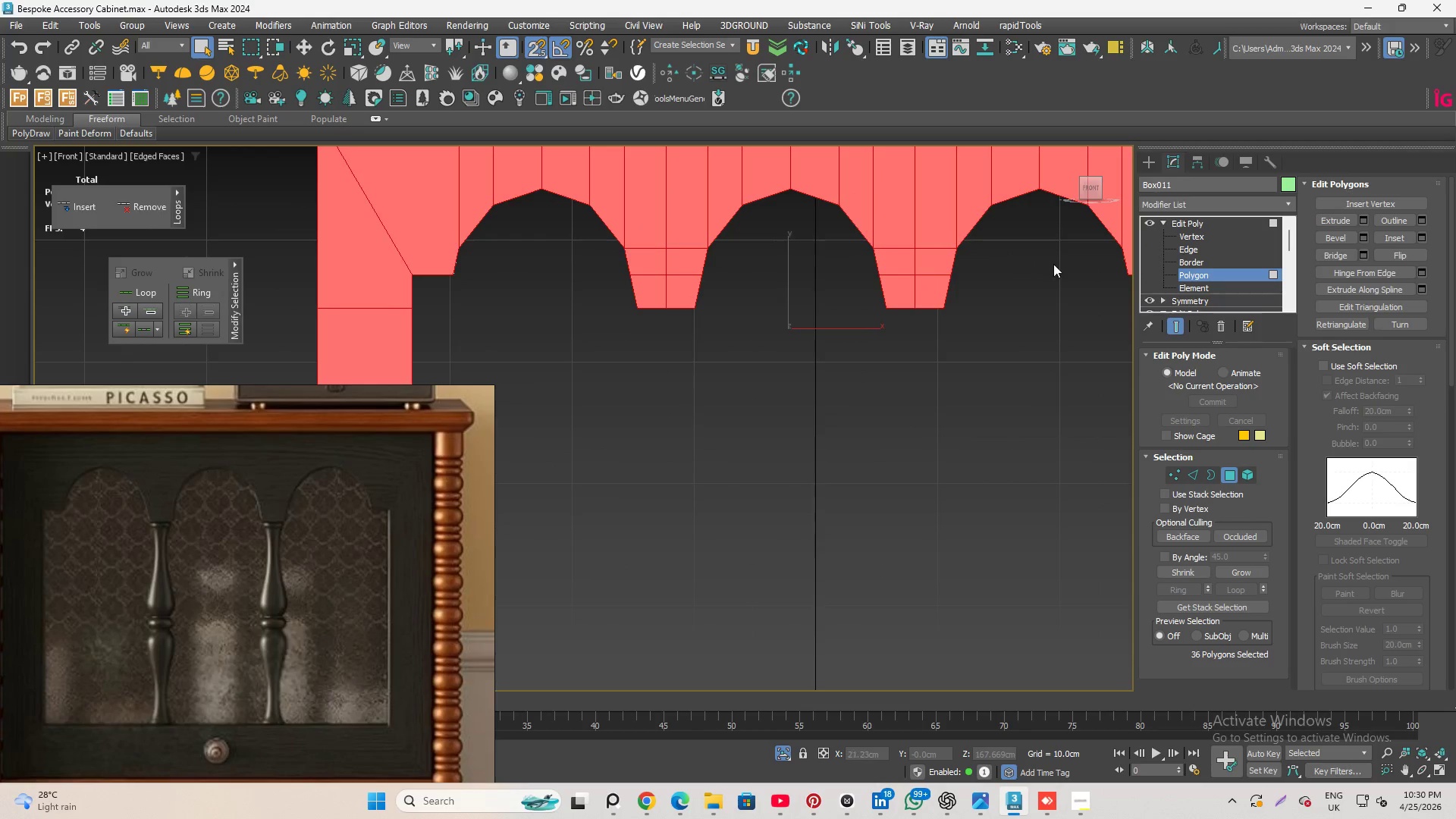 
scroll: coordinate [789, 310], scroll_direction: down, amount: 2.0
 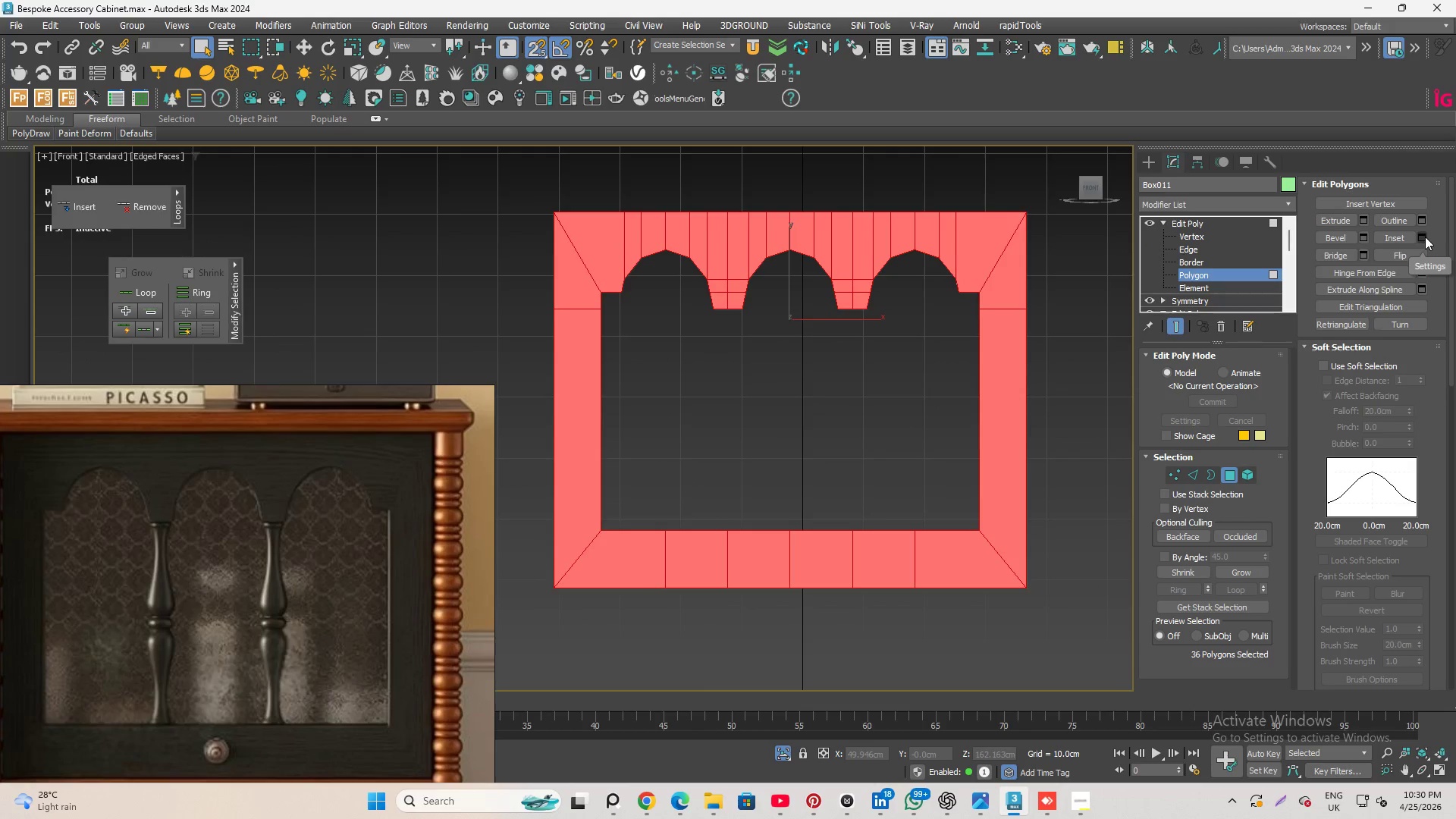 
left_click([1425, 237])
 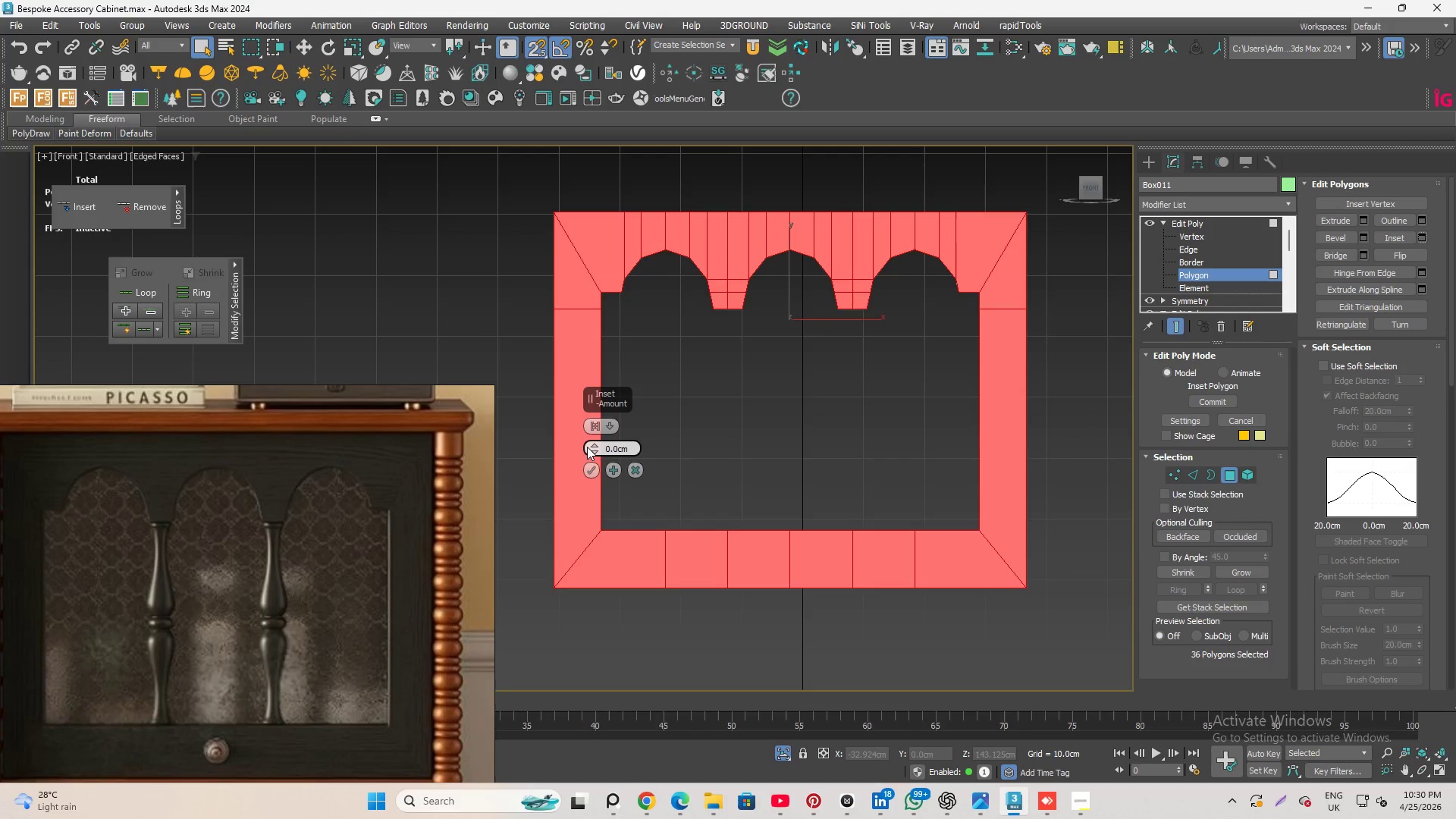 
left_click_drag(start_coordinate=[595, 444], to_coordinate=[597, 439])
 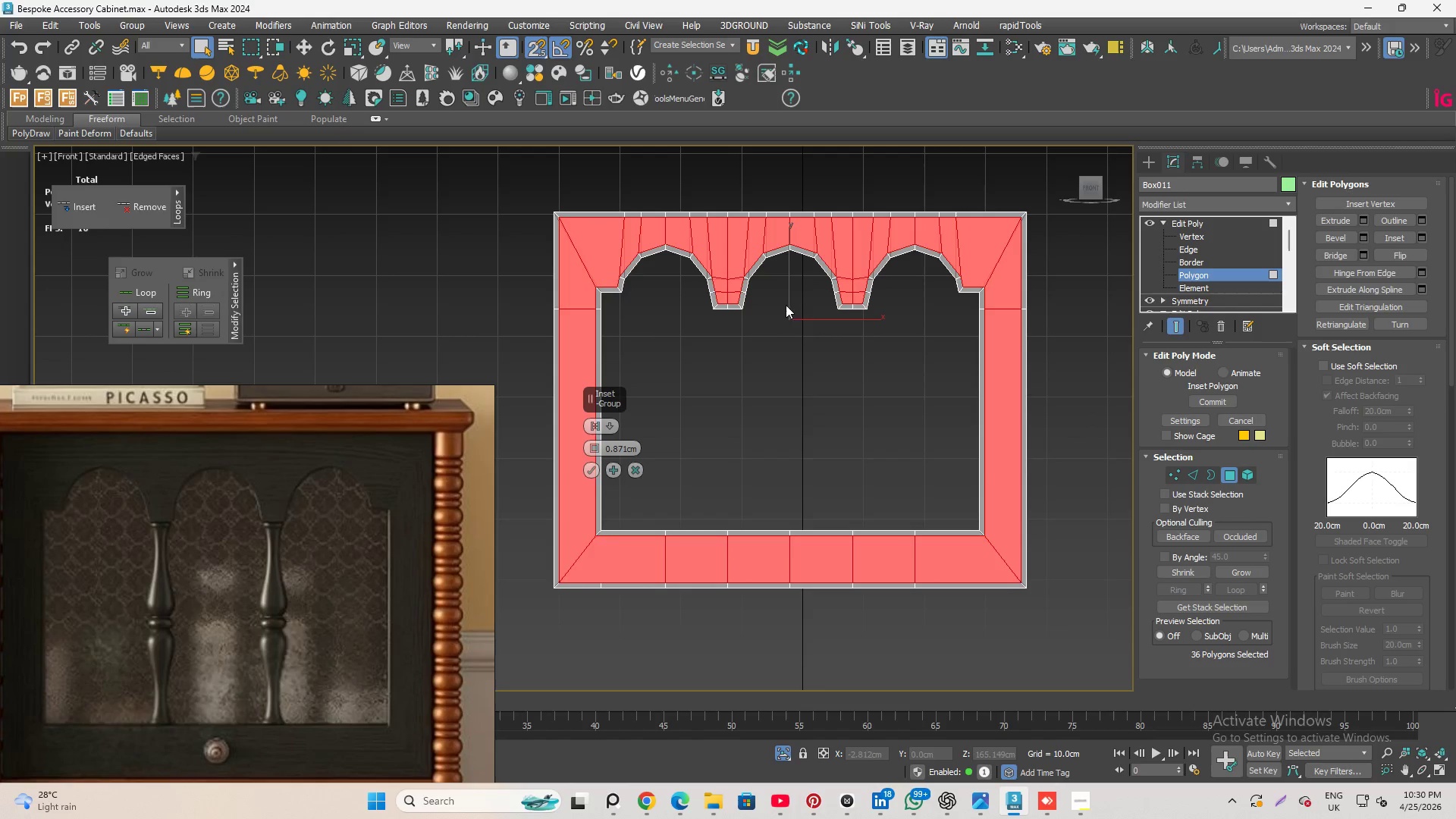 
hold_key(key=AltLeft, duration=1.59)
 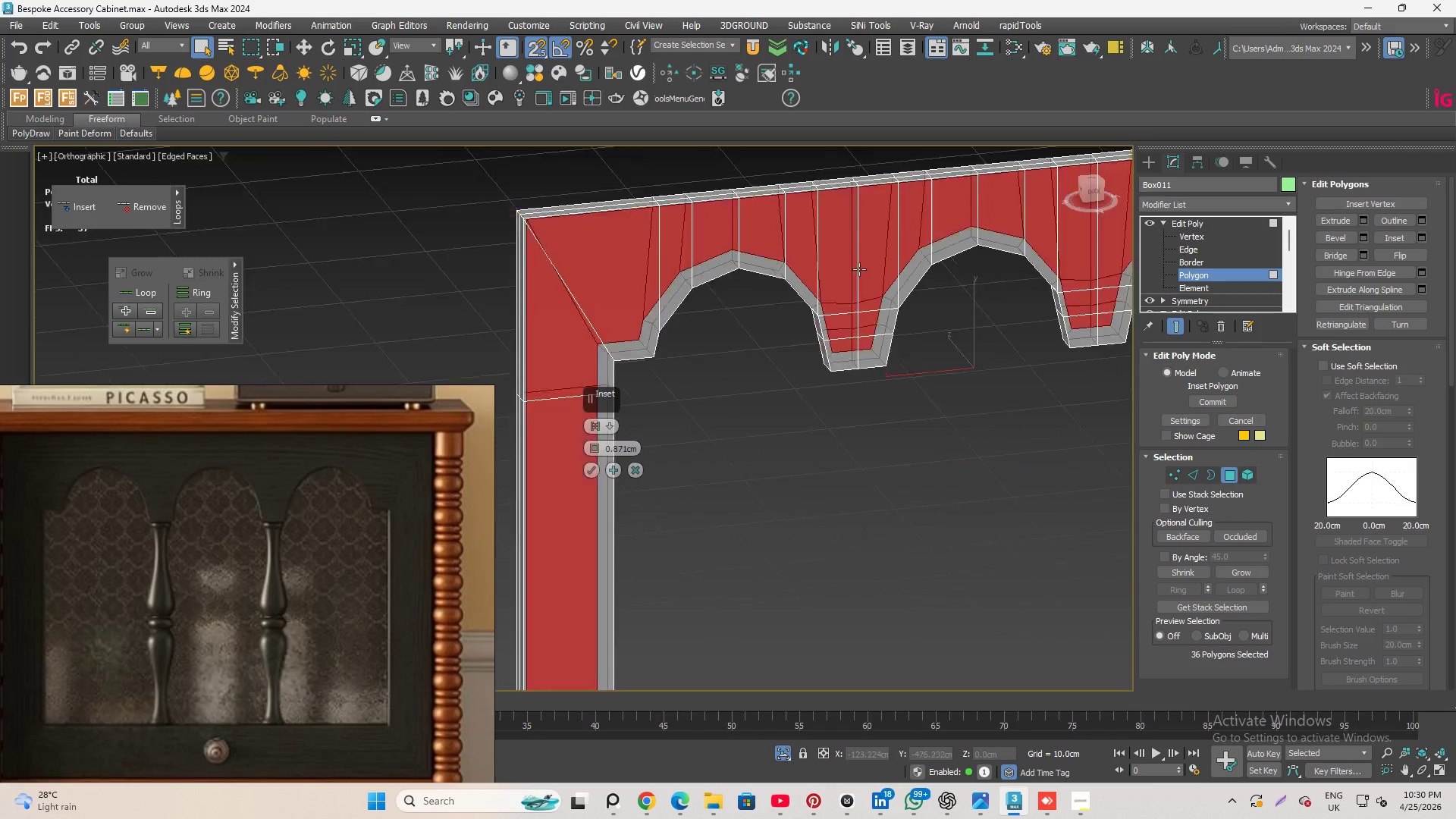 
scroll: coordinate [842, 258], scroll_direction: up, amount: 4.0
 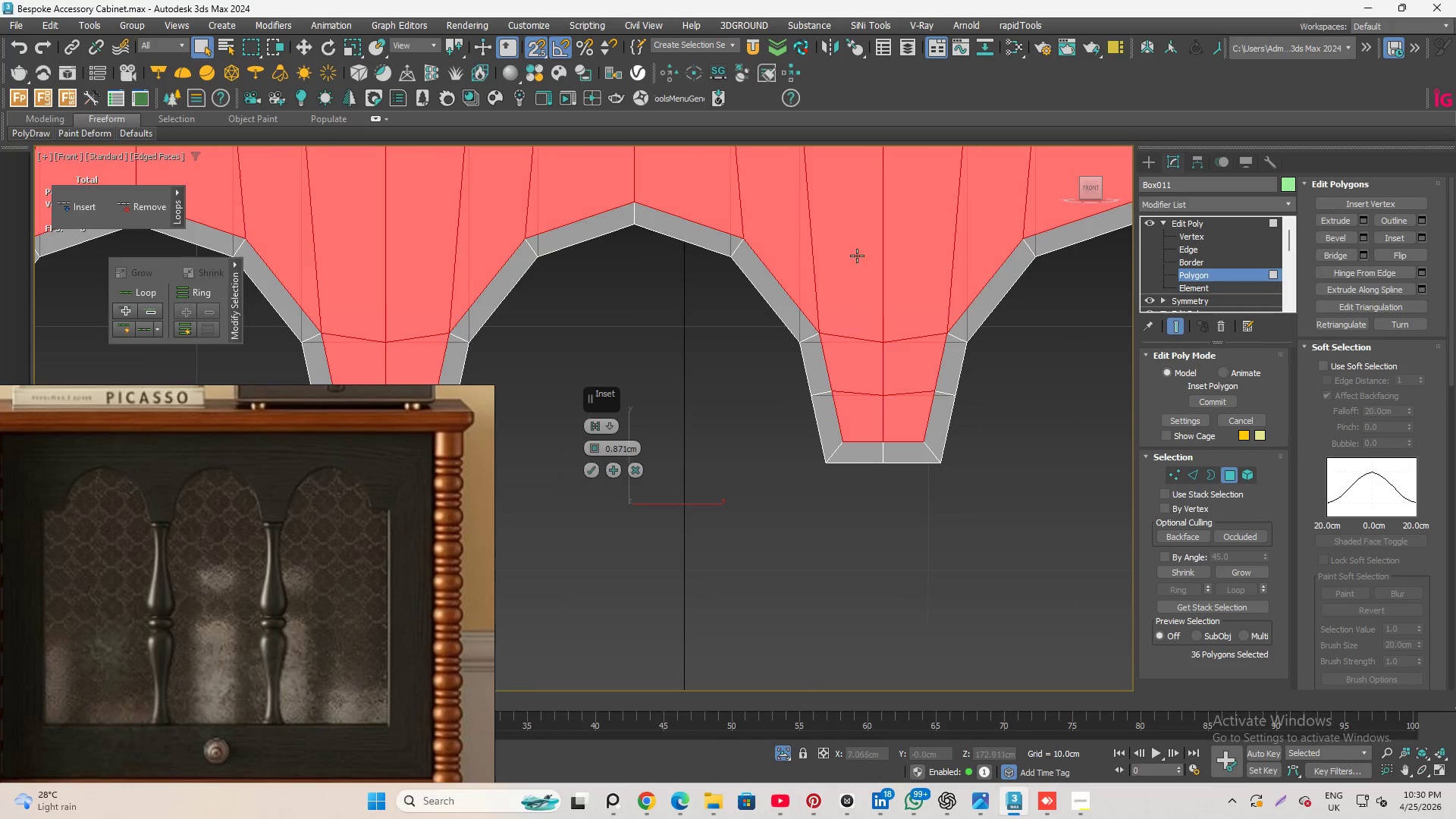 
hold_key(key=ControlLeft, duration=3.31)
left_click([699, 334])
 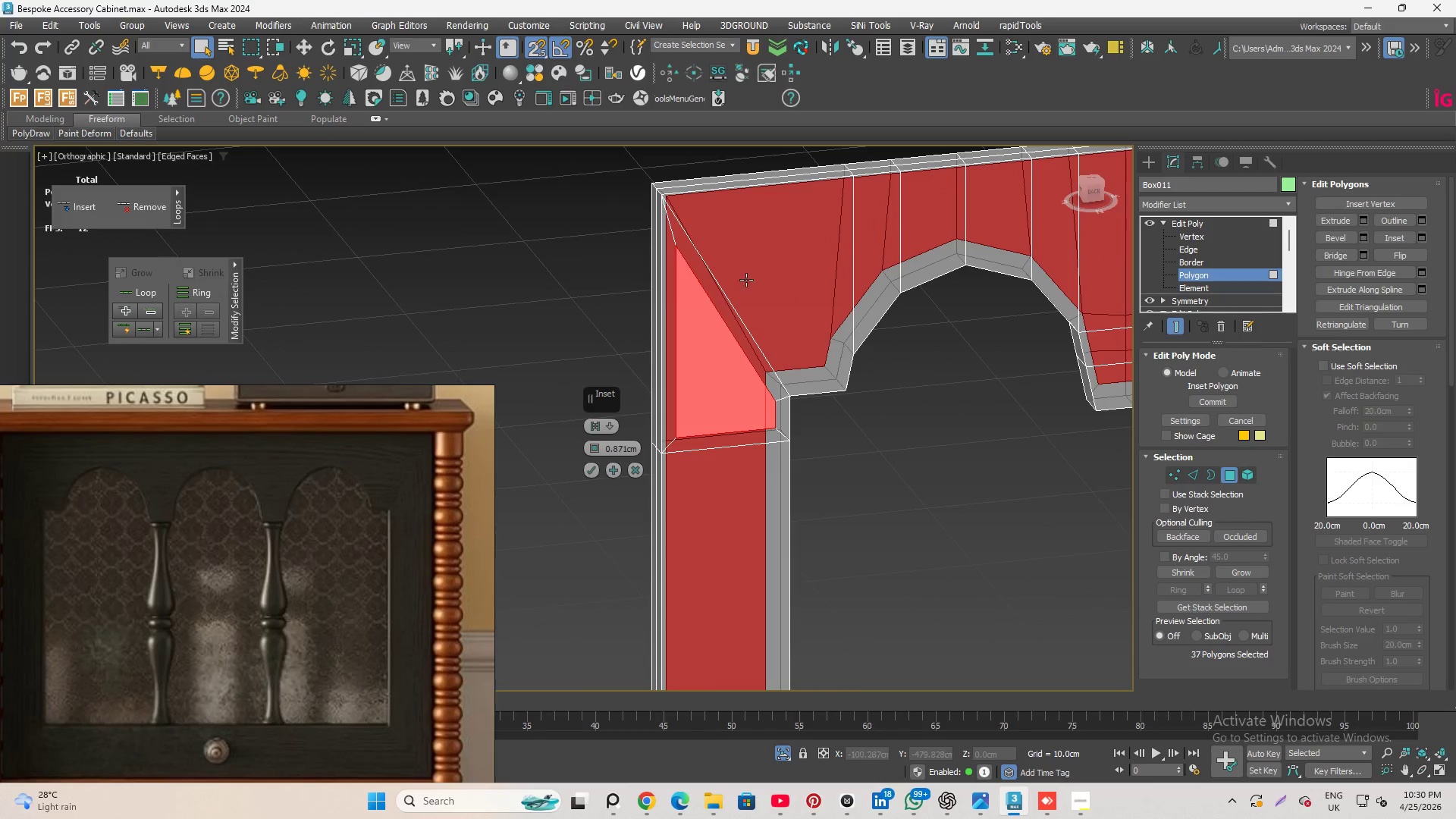 
scroll: coordinate [708, 271], scroll_direction: down, amount: 1.0
 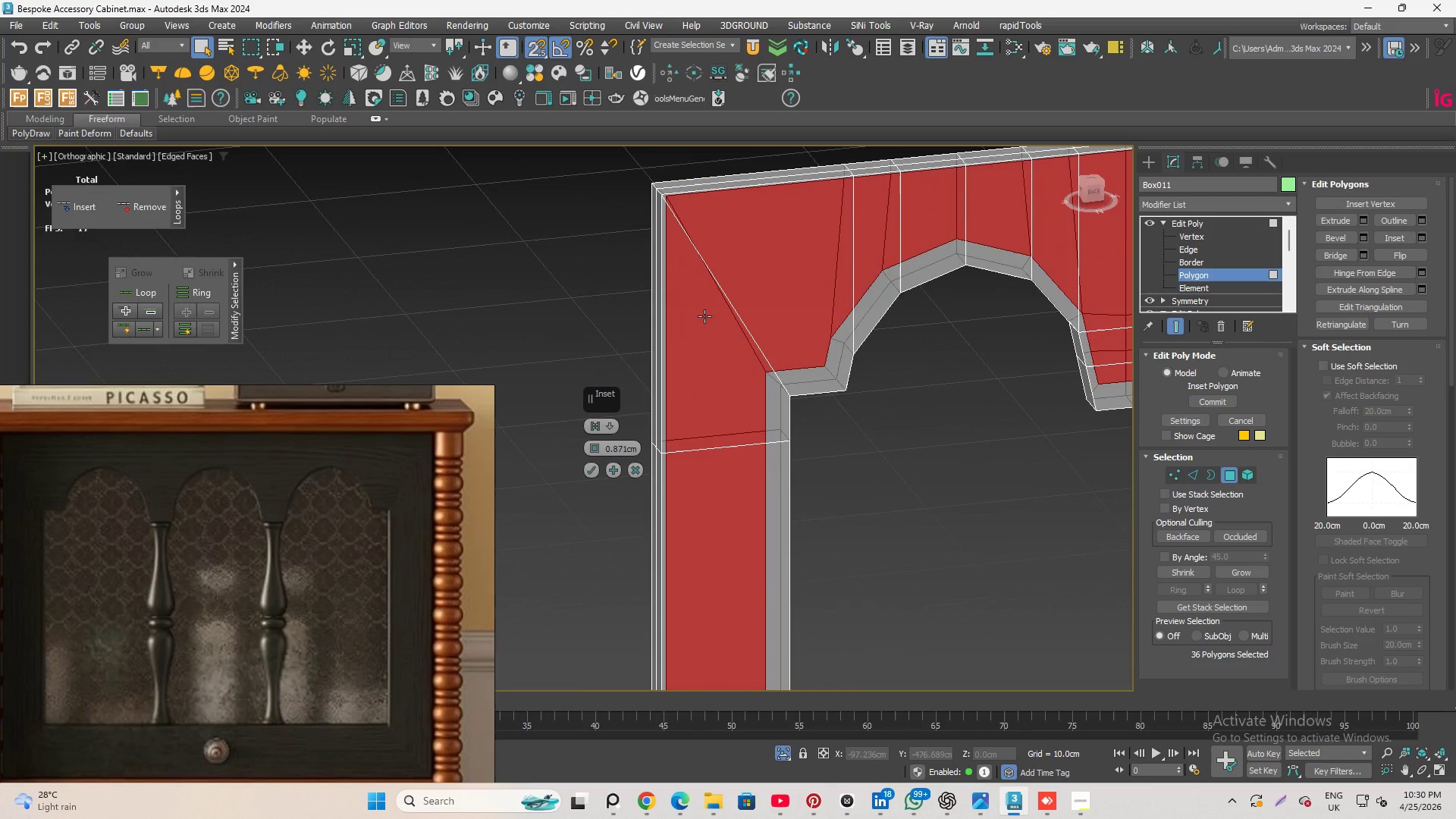 
double_click([758, 270])
 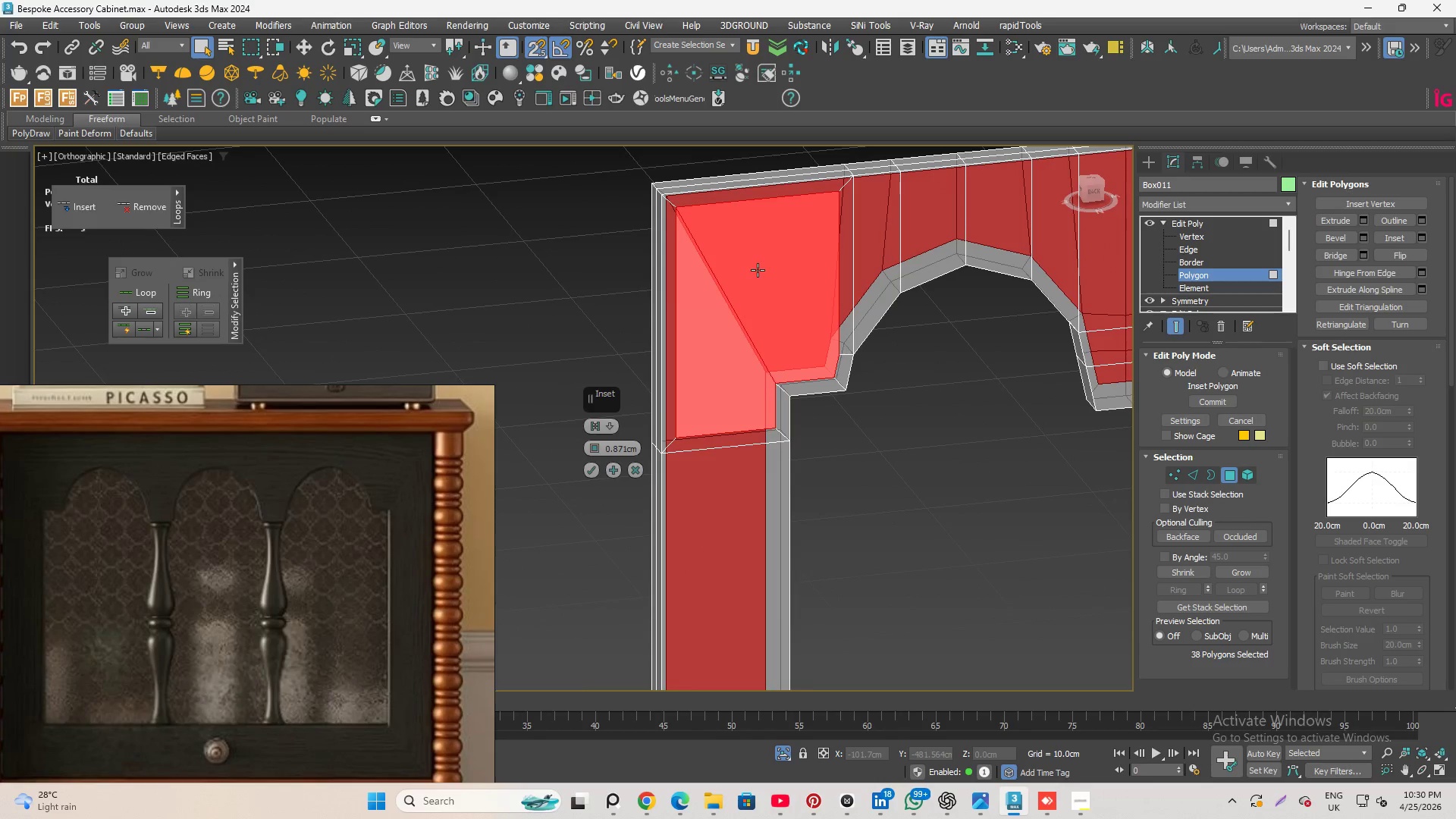 
triple_click([758, 270])
 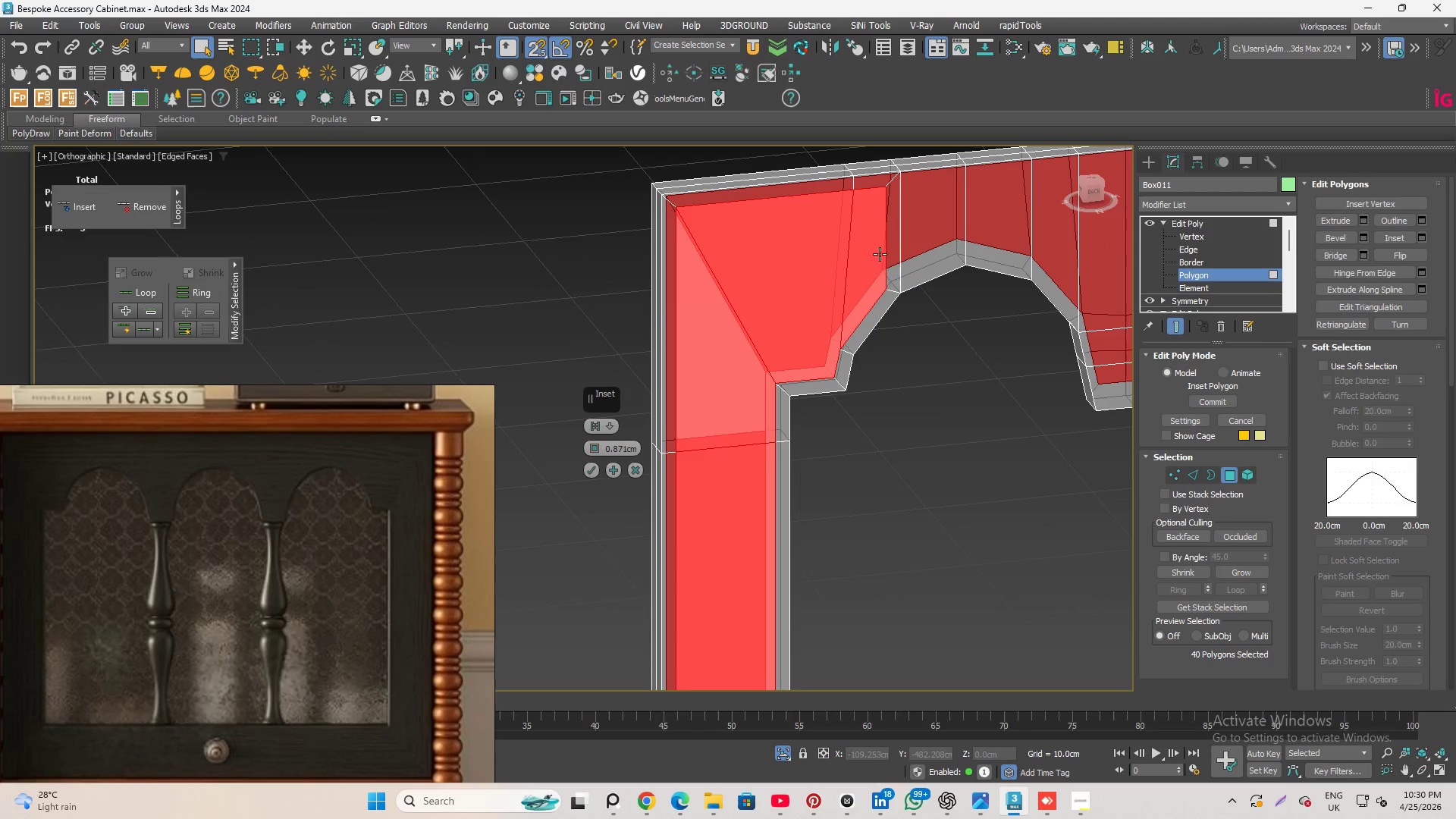 
double_click([926, 226])
 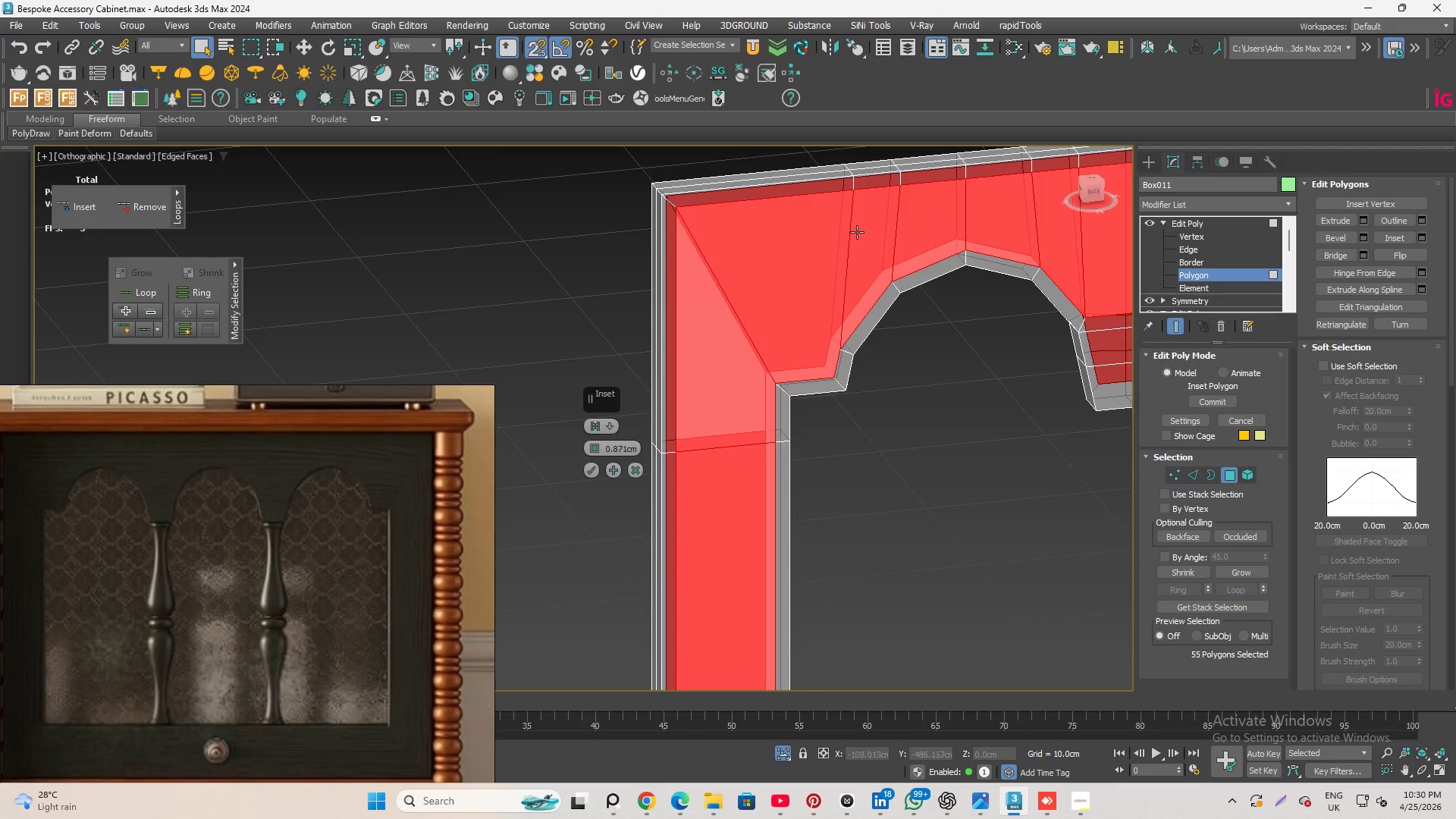 
scroll: coordinate [657, 215], scroll_direction: down, amount: 4.0
 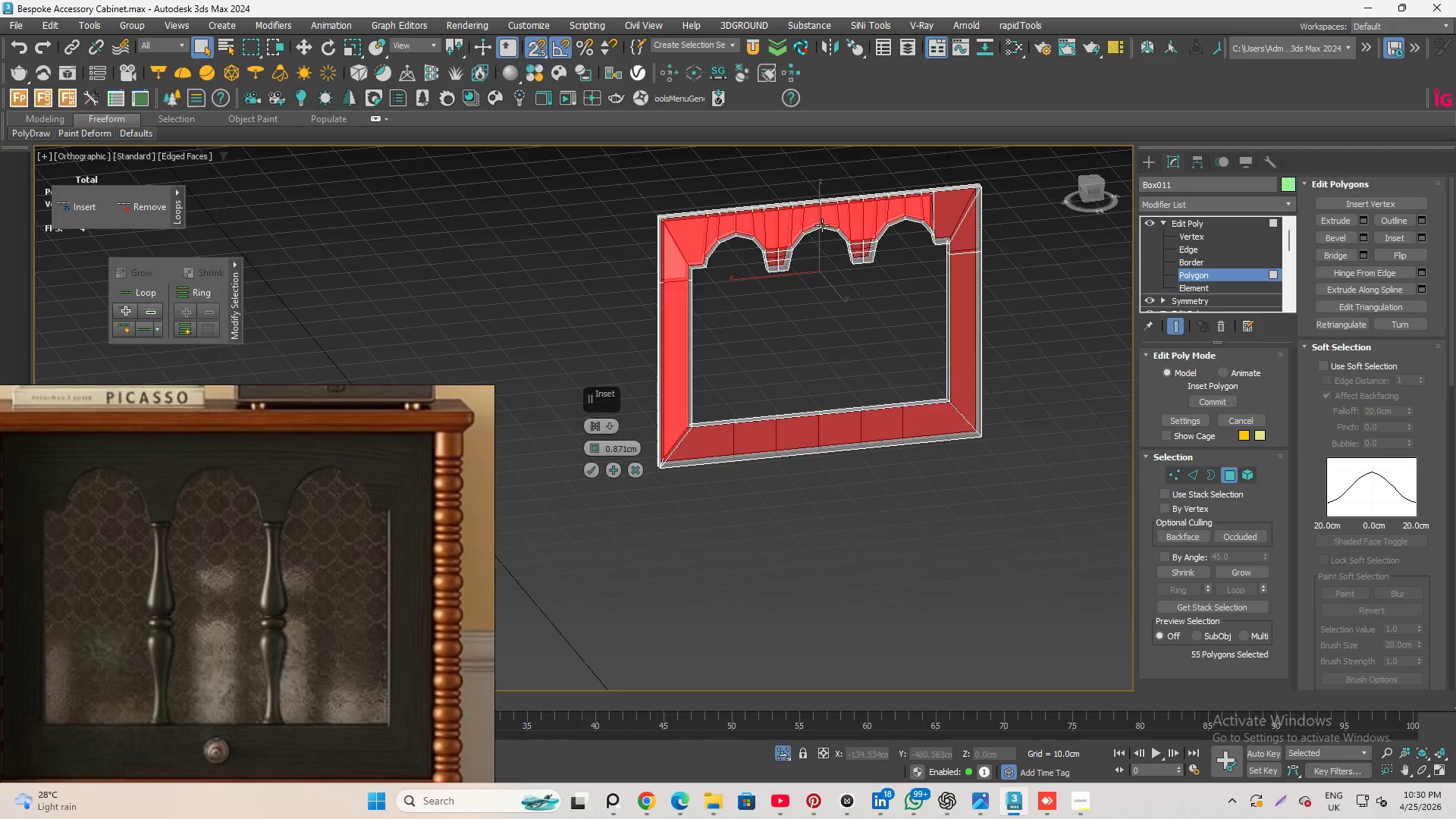 
hold_key(key=ControlLeft, duration=4.09)
 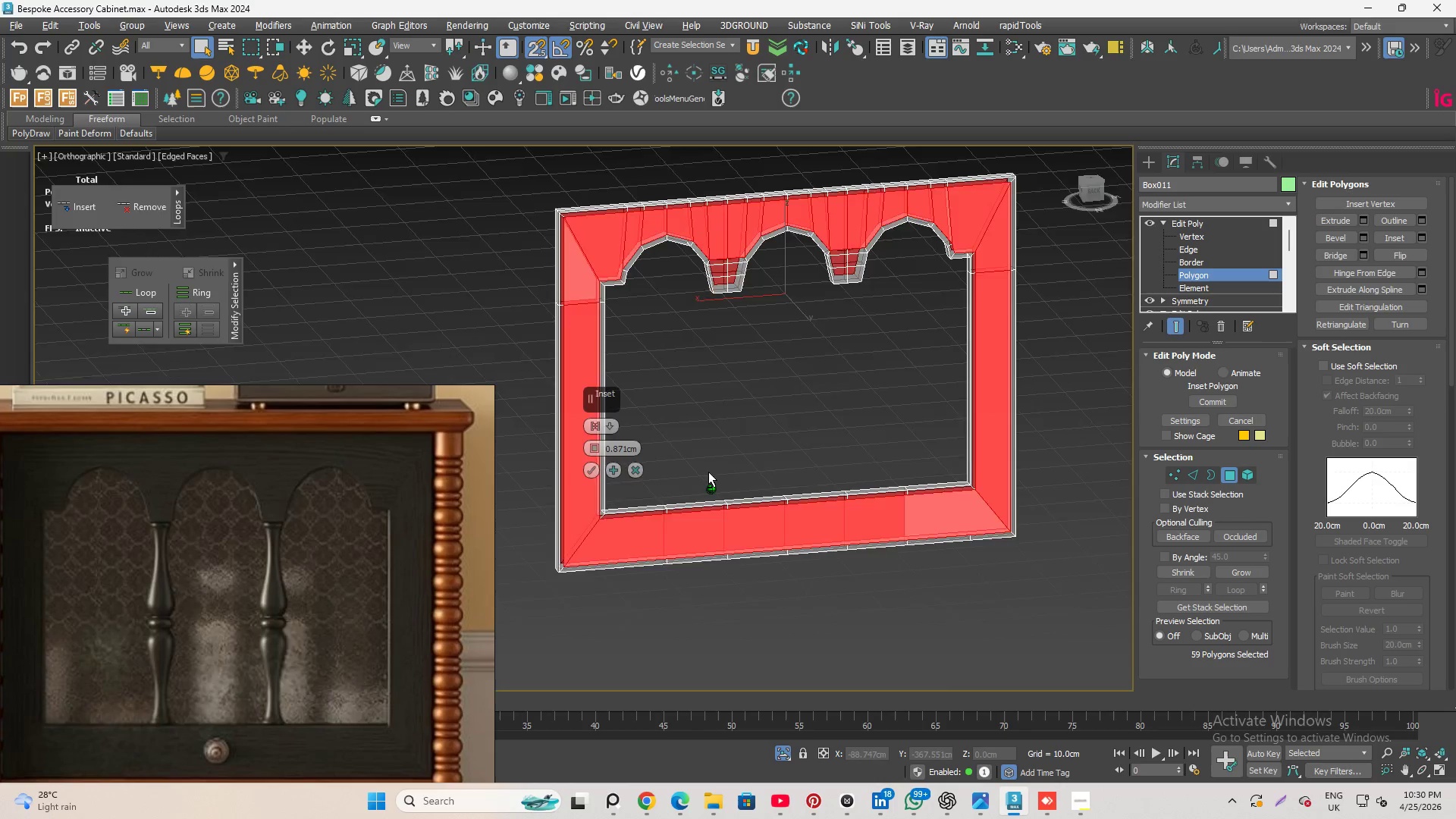 
scroll: coordinate [897, 198], scroll_direction: up, amount: 1.0
 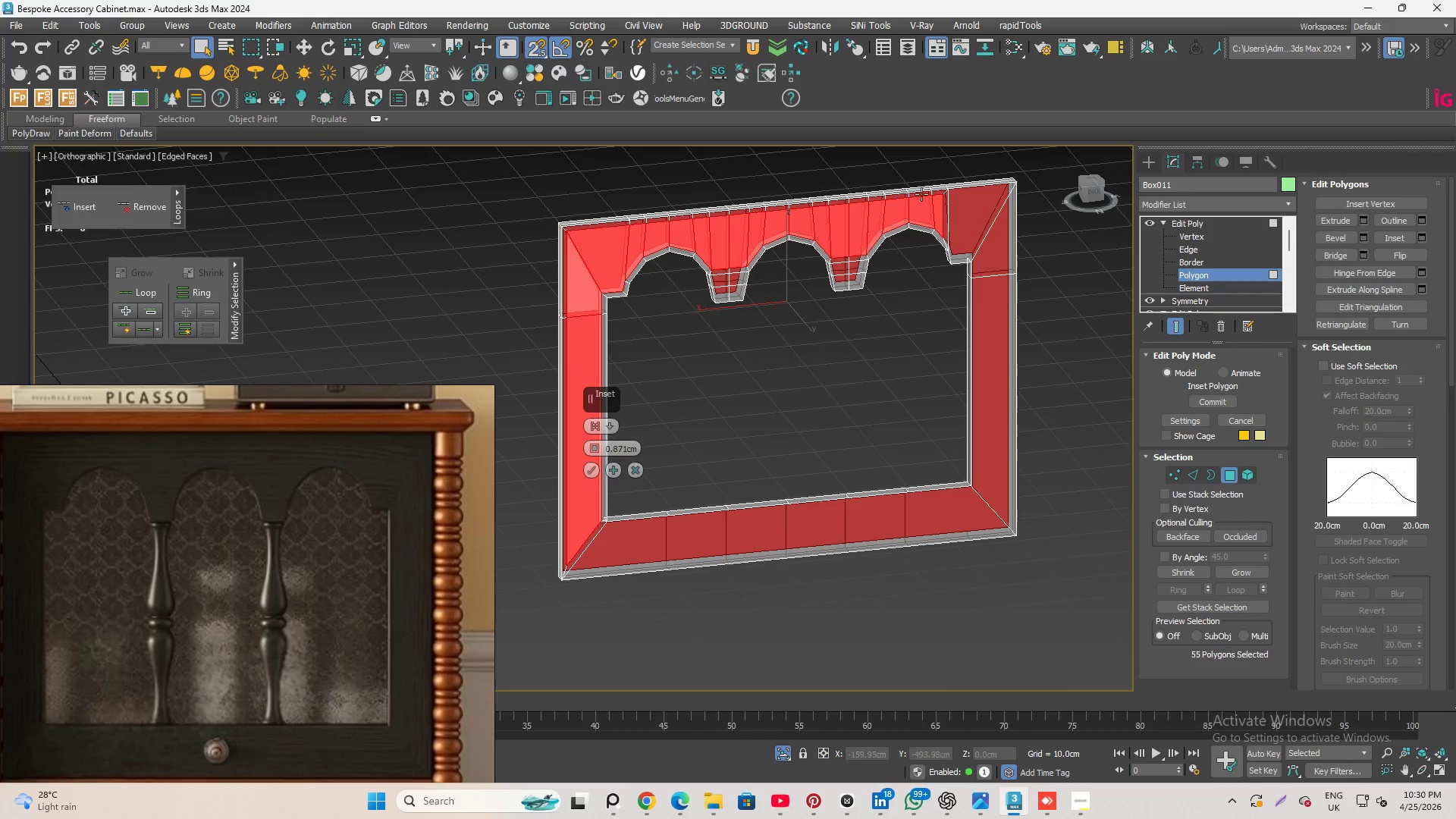 
left_click([974, 207])
 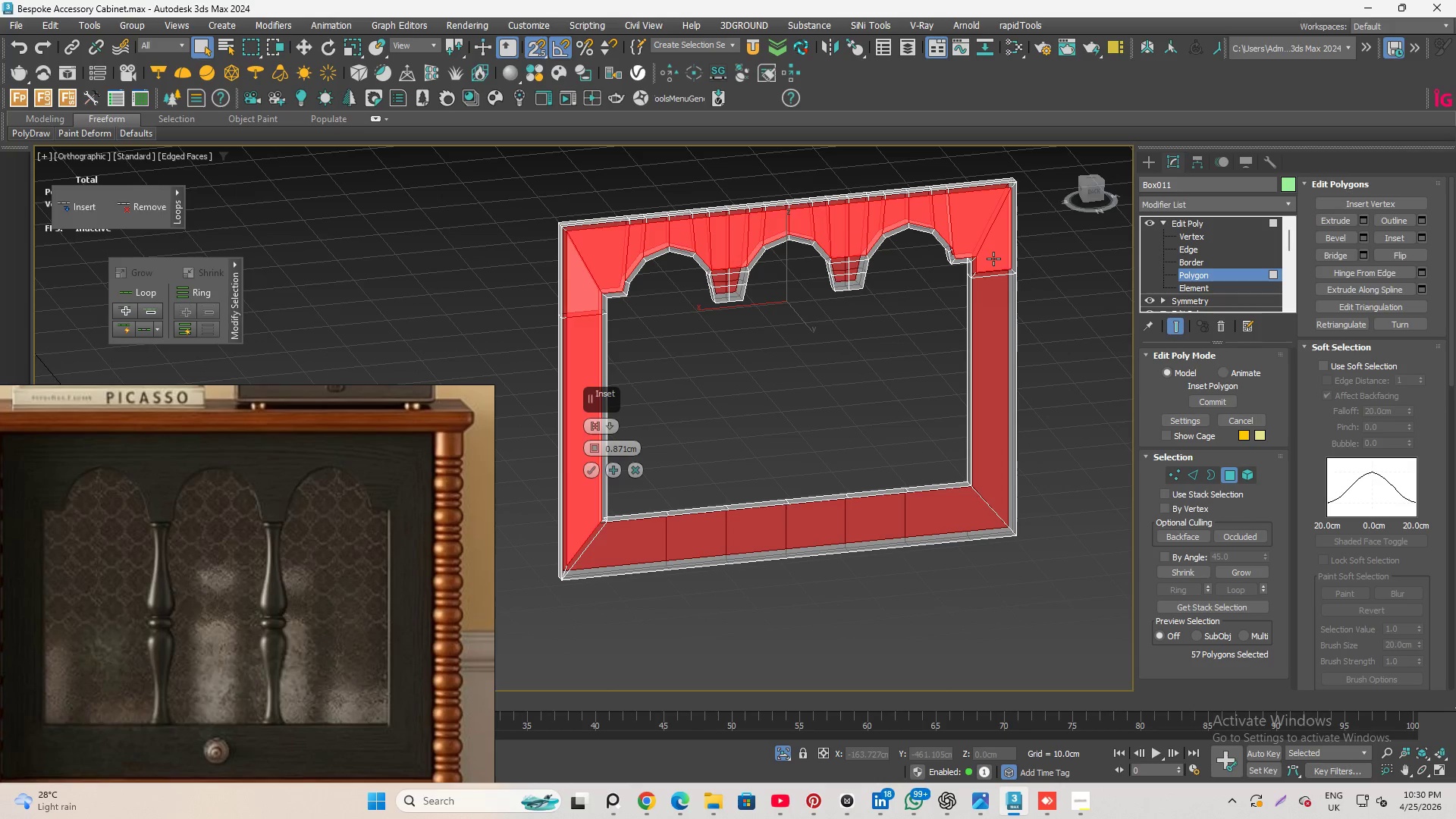 
double_click([992, 300])
 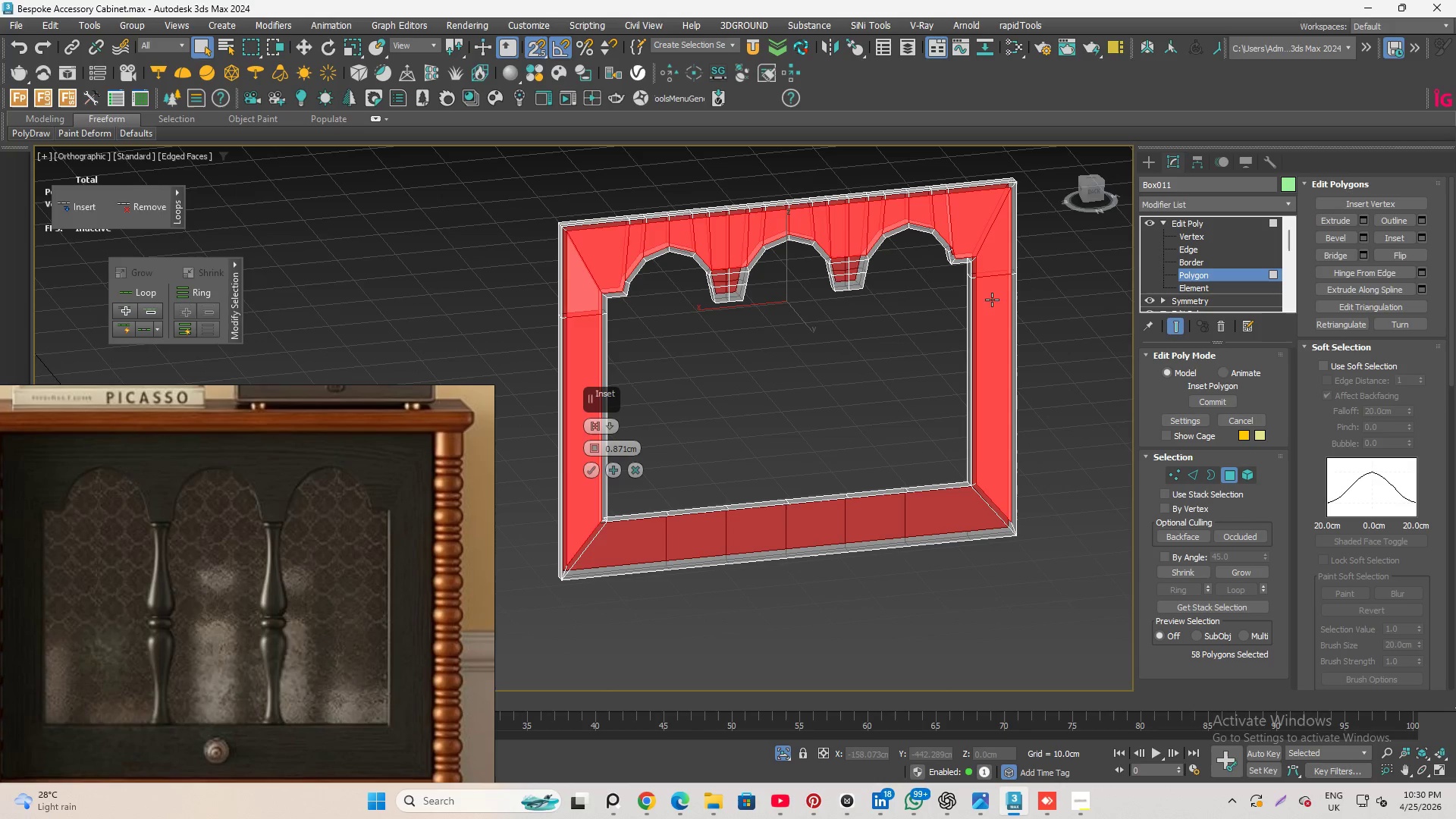 
triple_click([992, 300])
 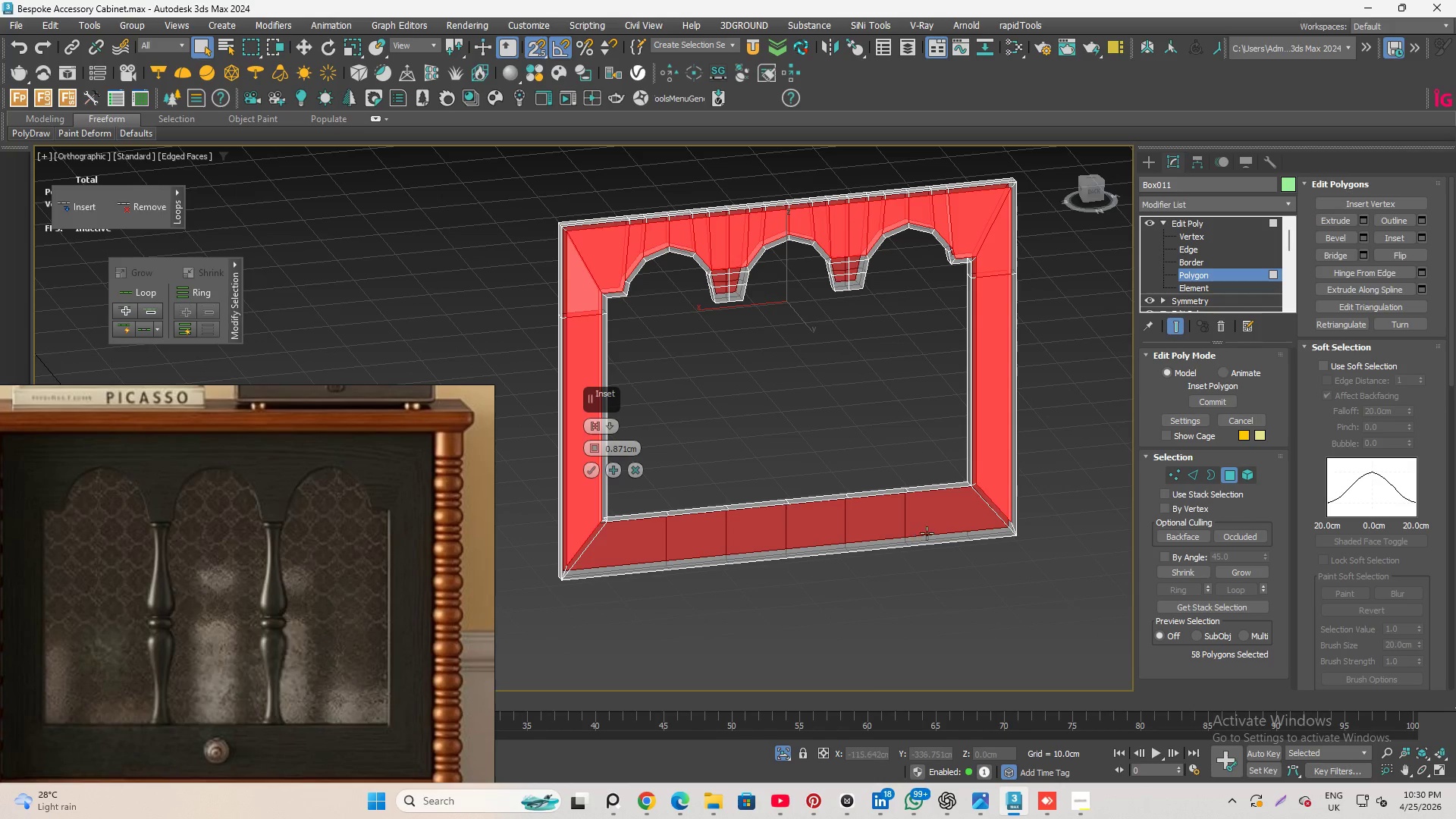 
left_click([940, 523])
 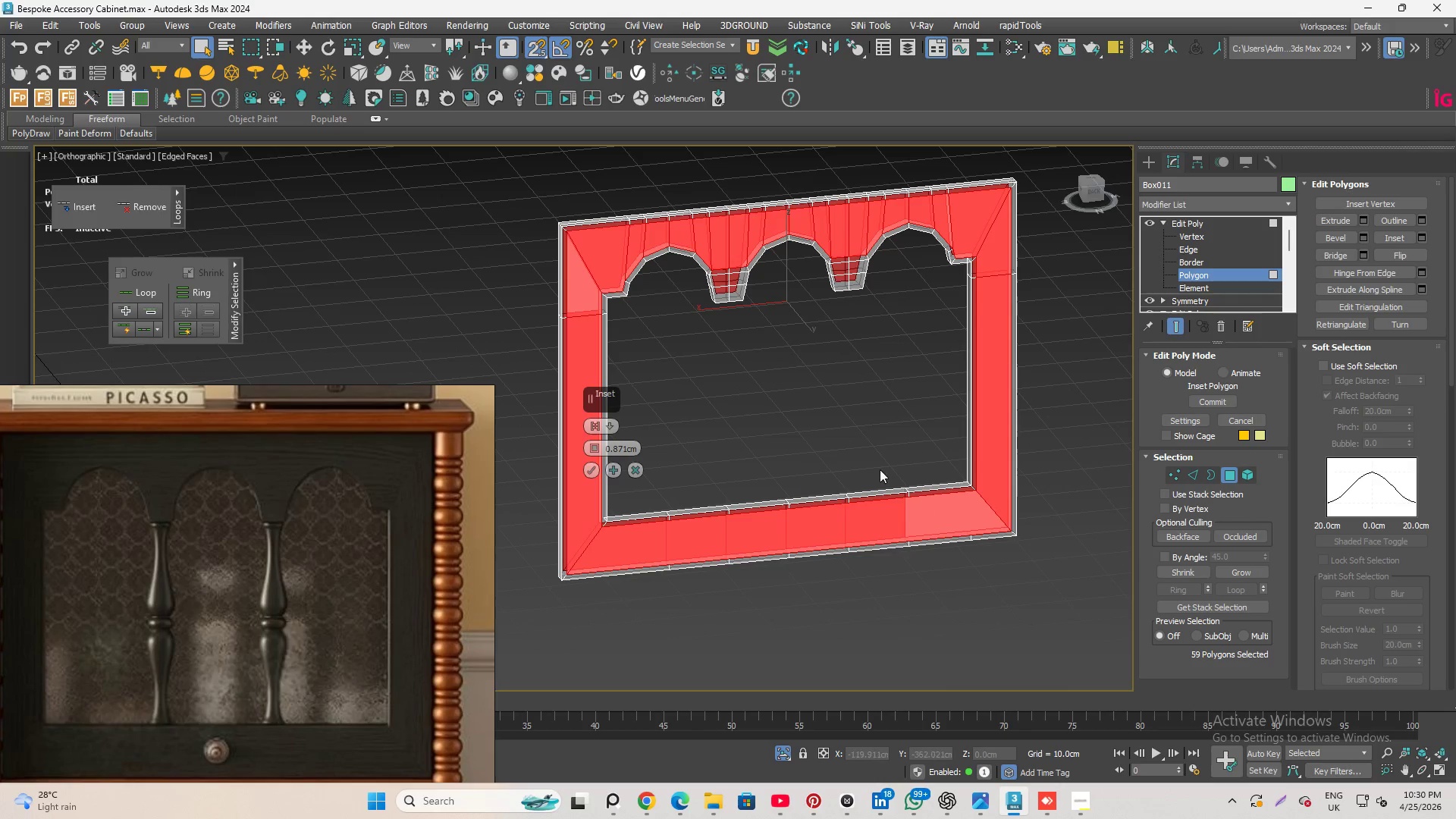 
hold_key(key=AltLeft, duration=3.36)
 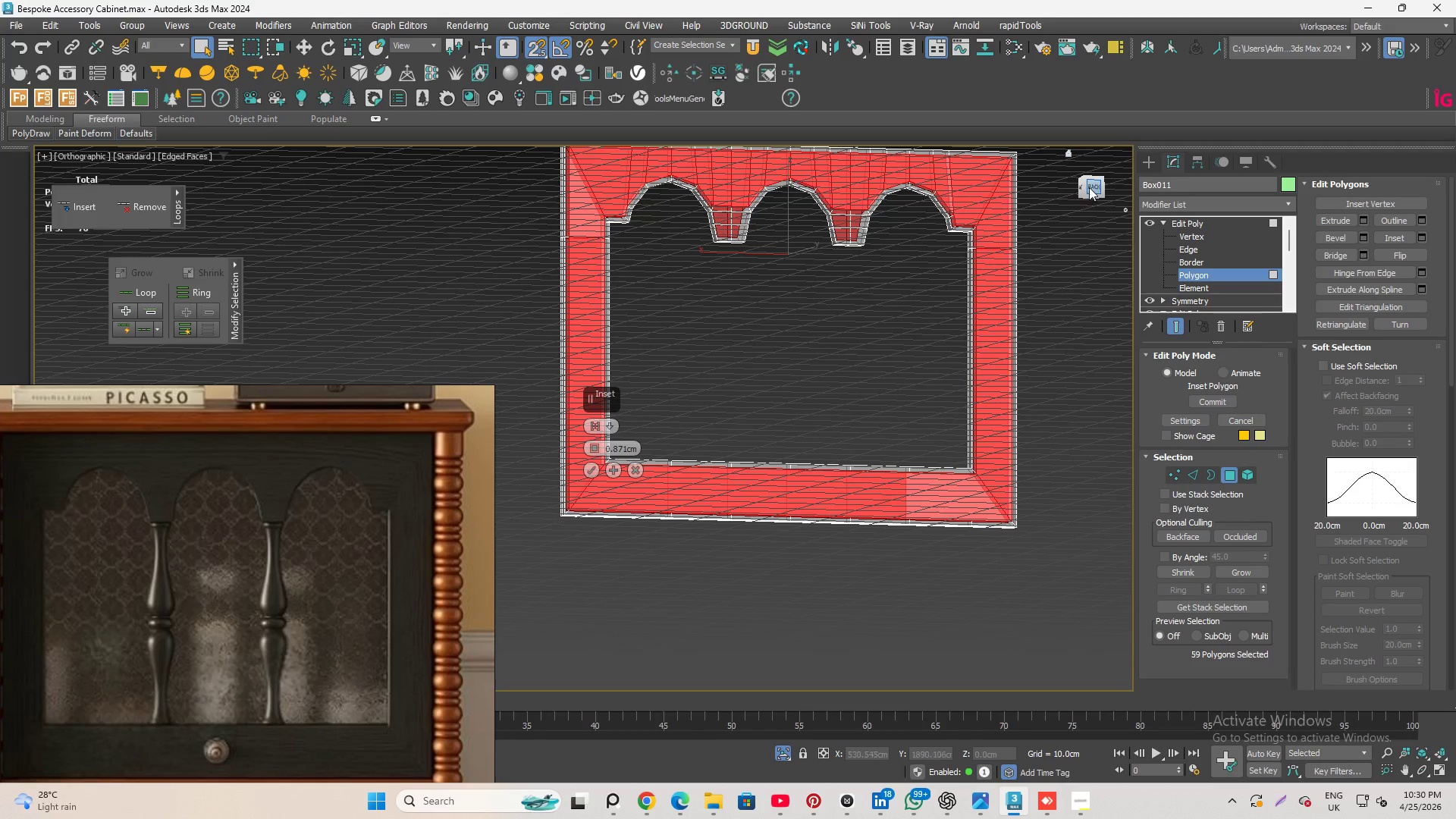 
left_click([1091, 184])
 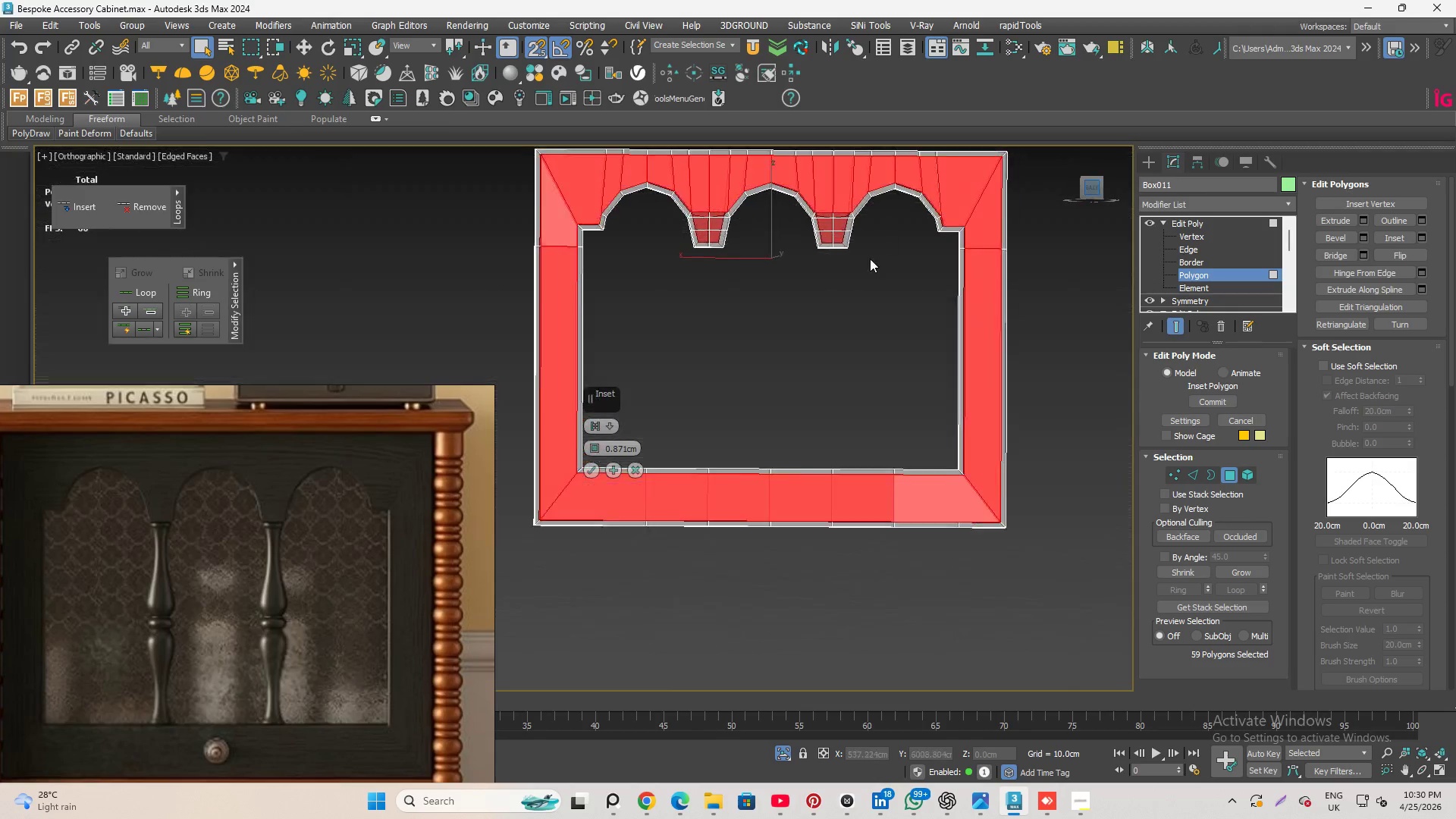 
scroll: coordinate [910, 383], scroll_direction: down, amount: 2.0
 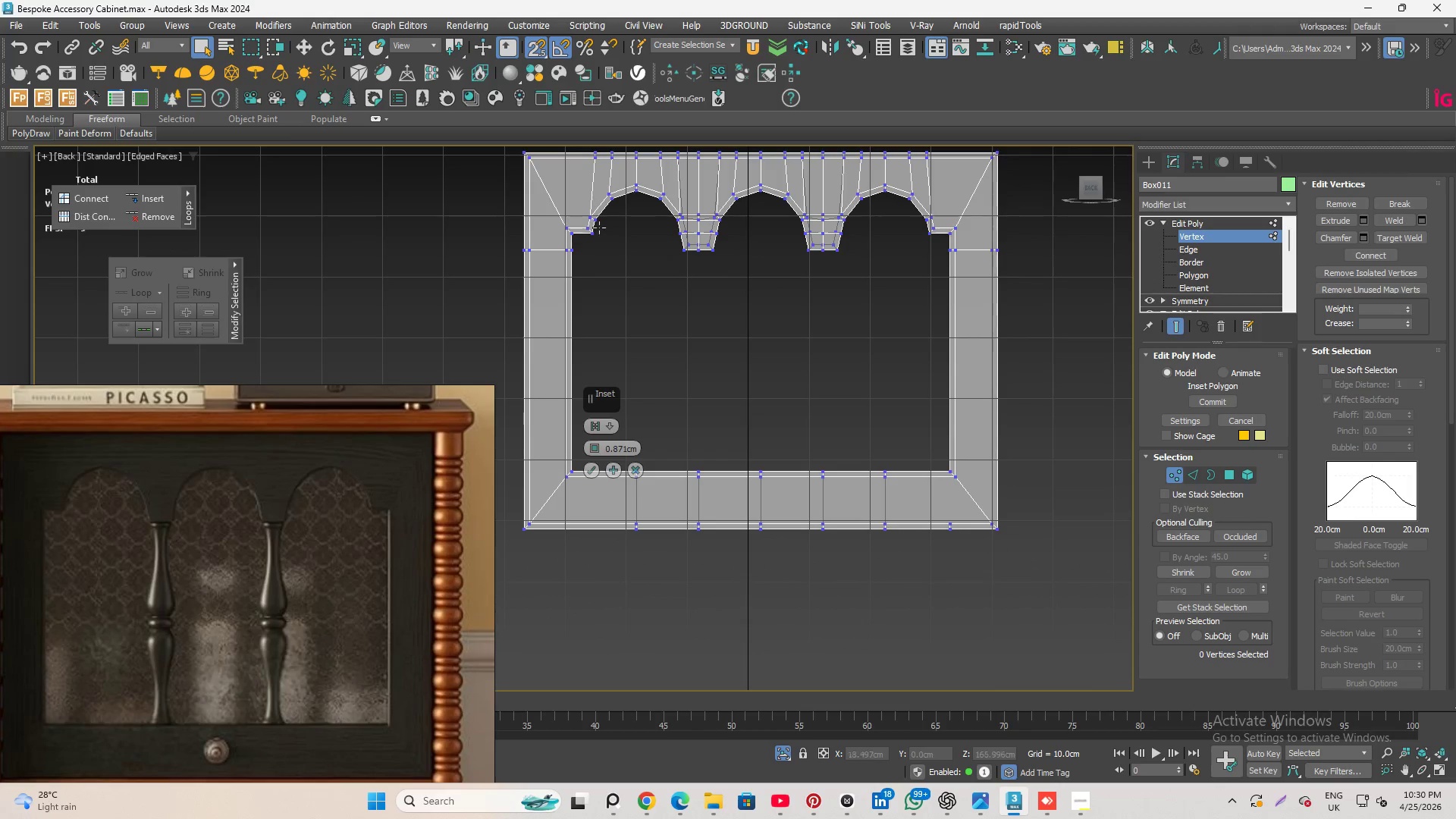 
scroll: coordinate [739, 437], scroll_direction: up, amount: 3.0
 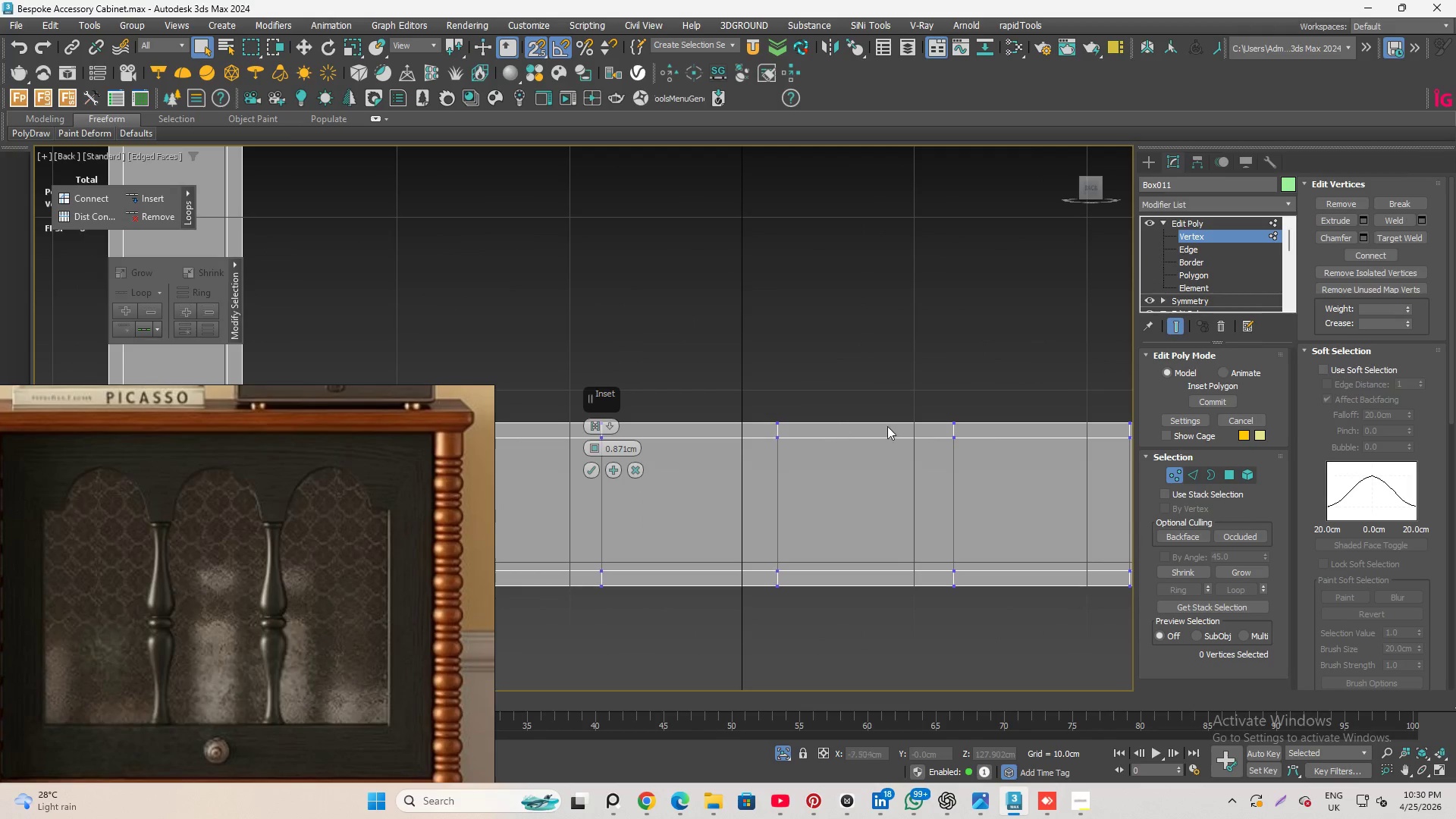 
scroll: coordinate [933, 434], scroll_direction: down, amount: 1.0
 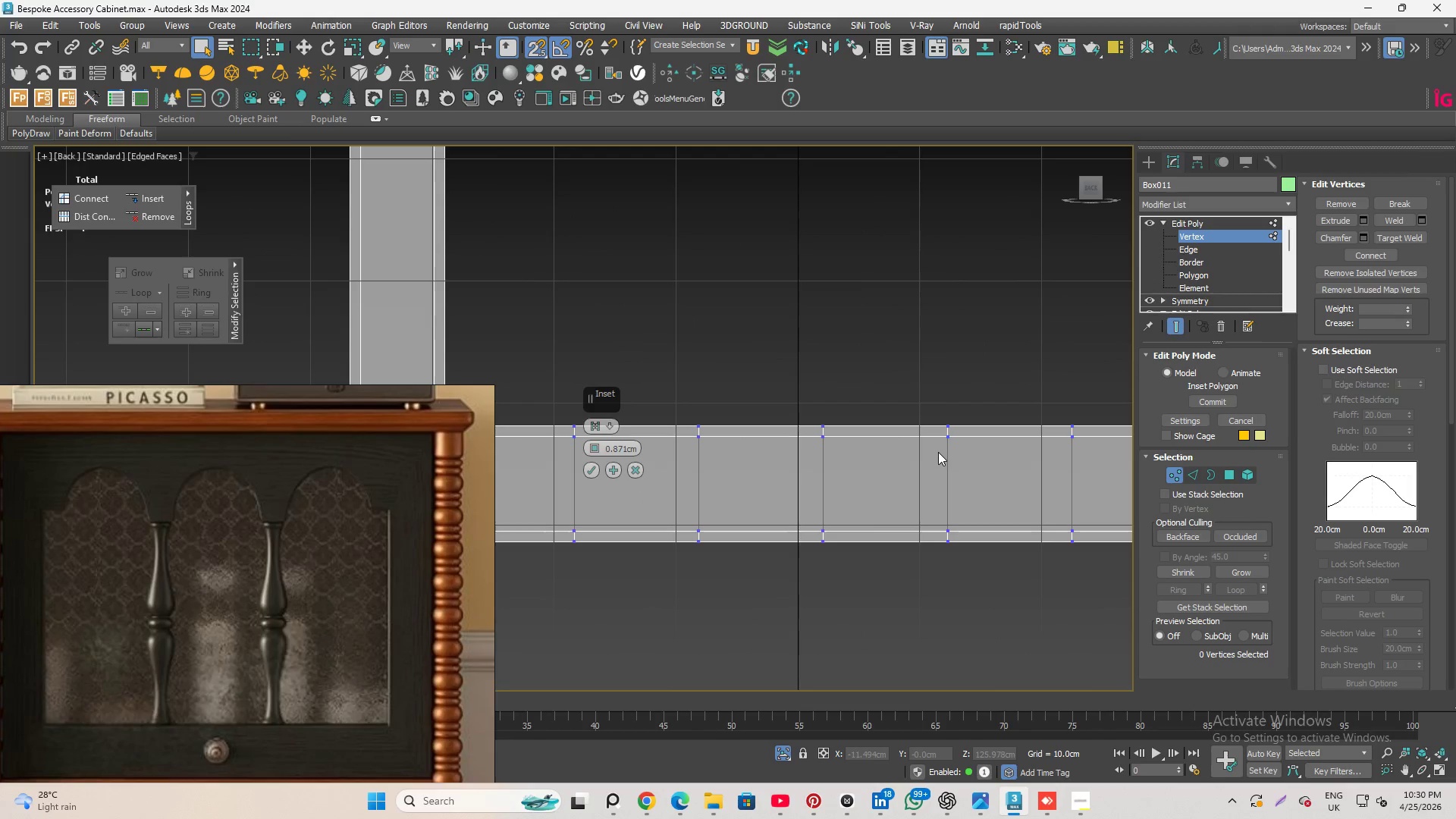 
key(Alt+C)
 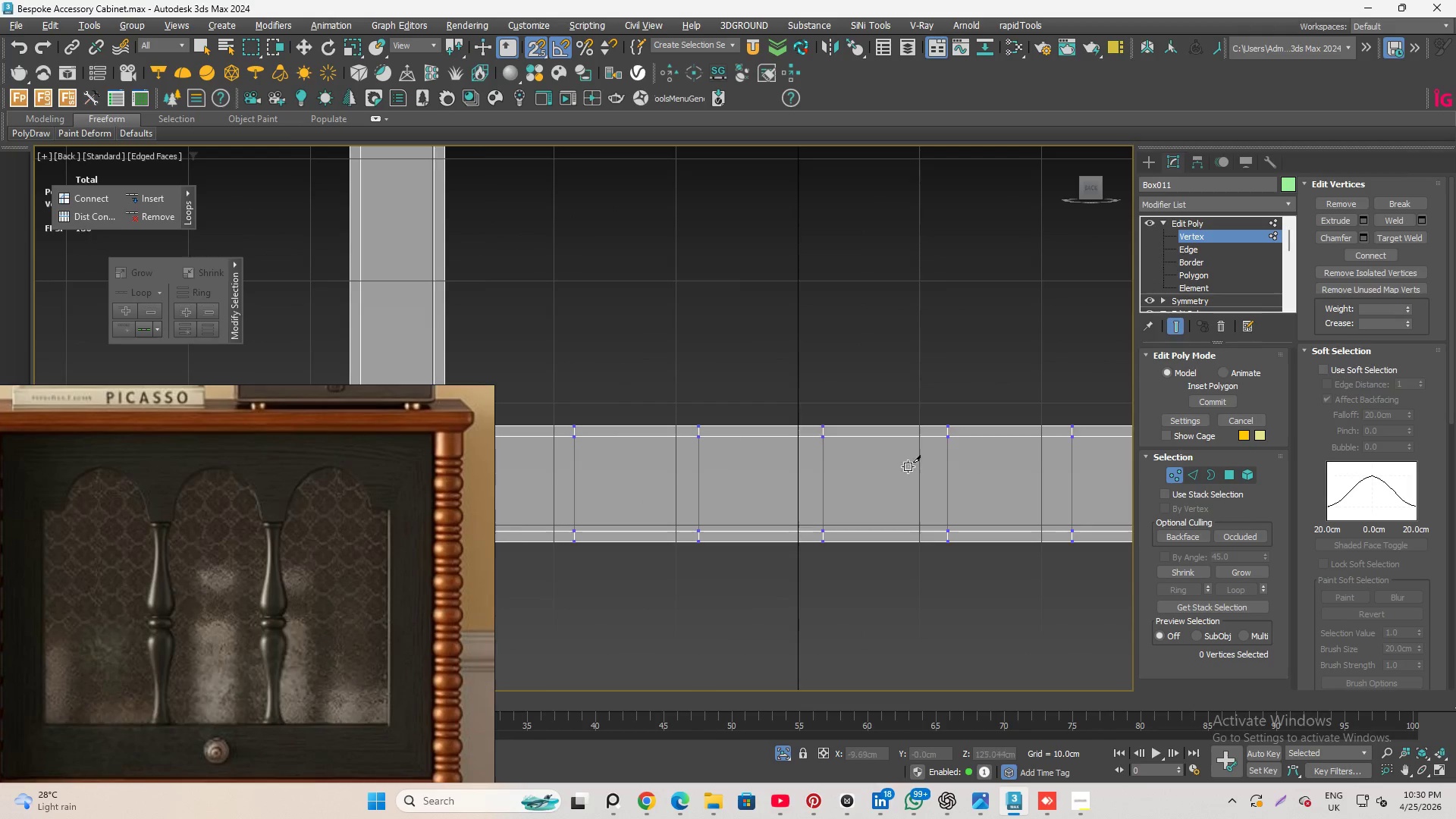 
scroll: coordinate [905, 472], scroll_direction: down, amount: 3.0
 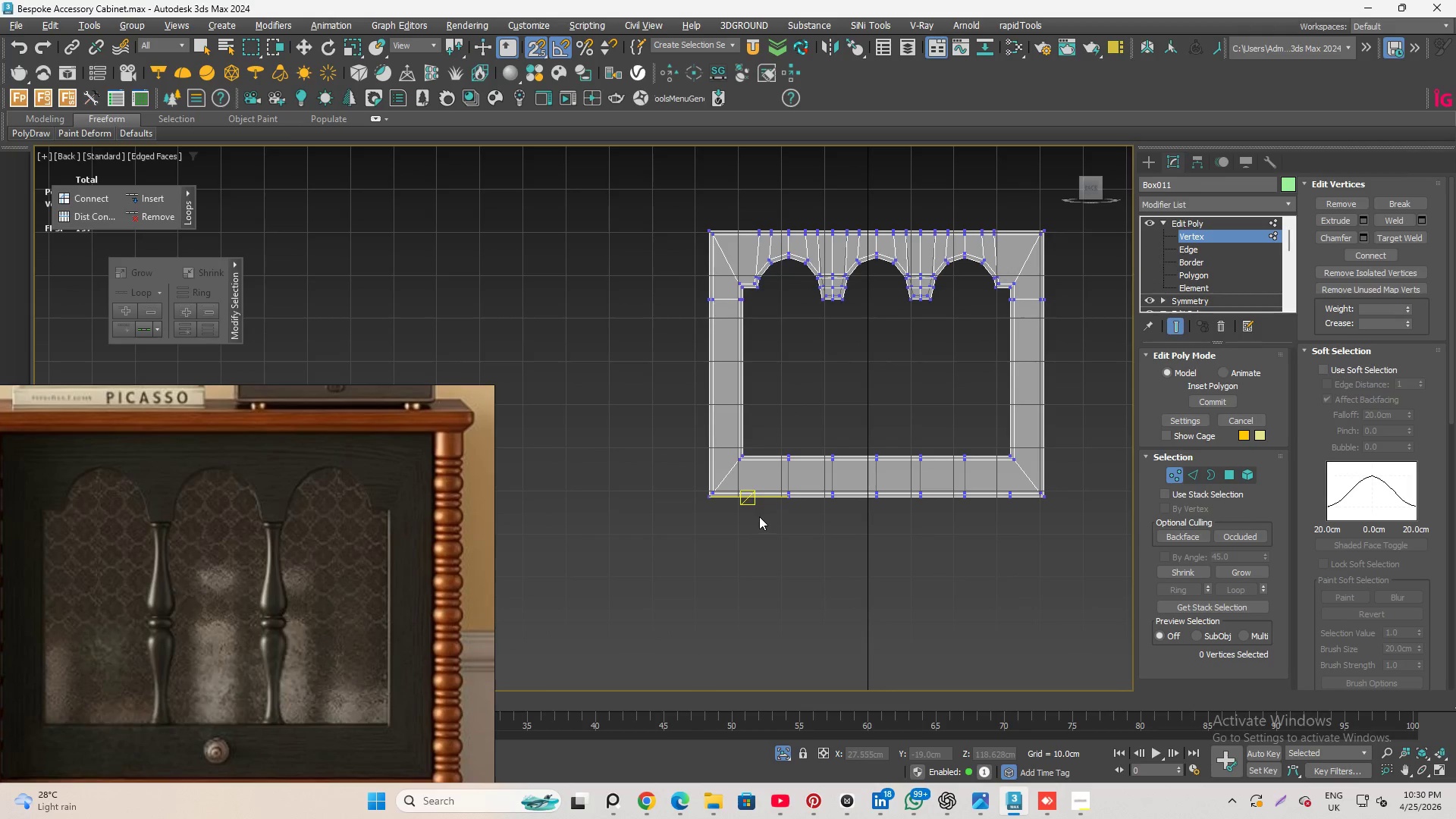 
scroll: coordinate [753, 488], scroll_direction: up, amount: 4.0
 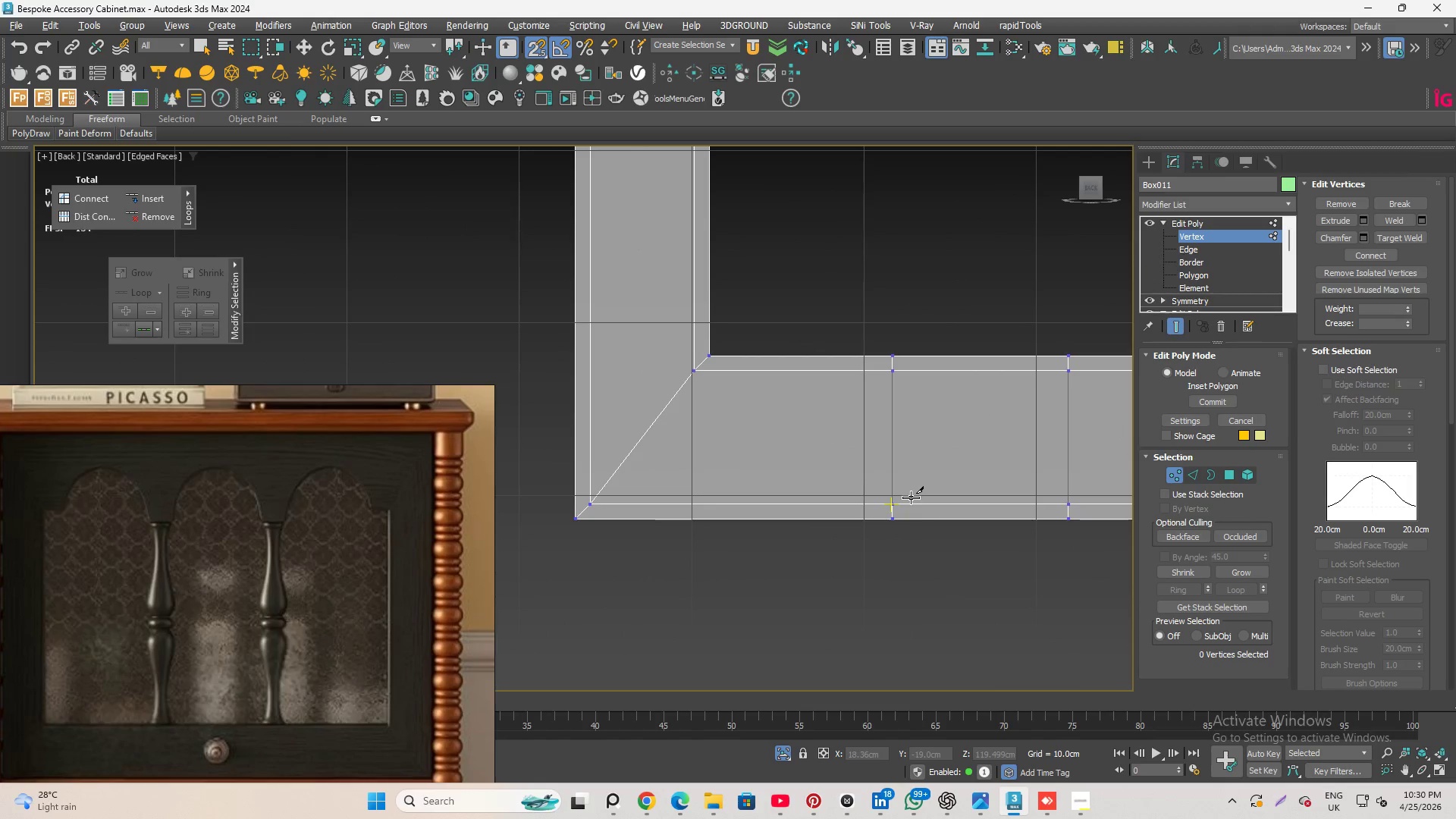 
left_click([907, 497])
 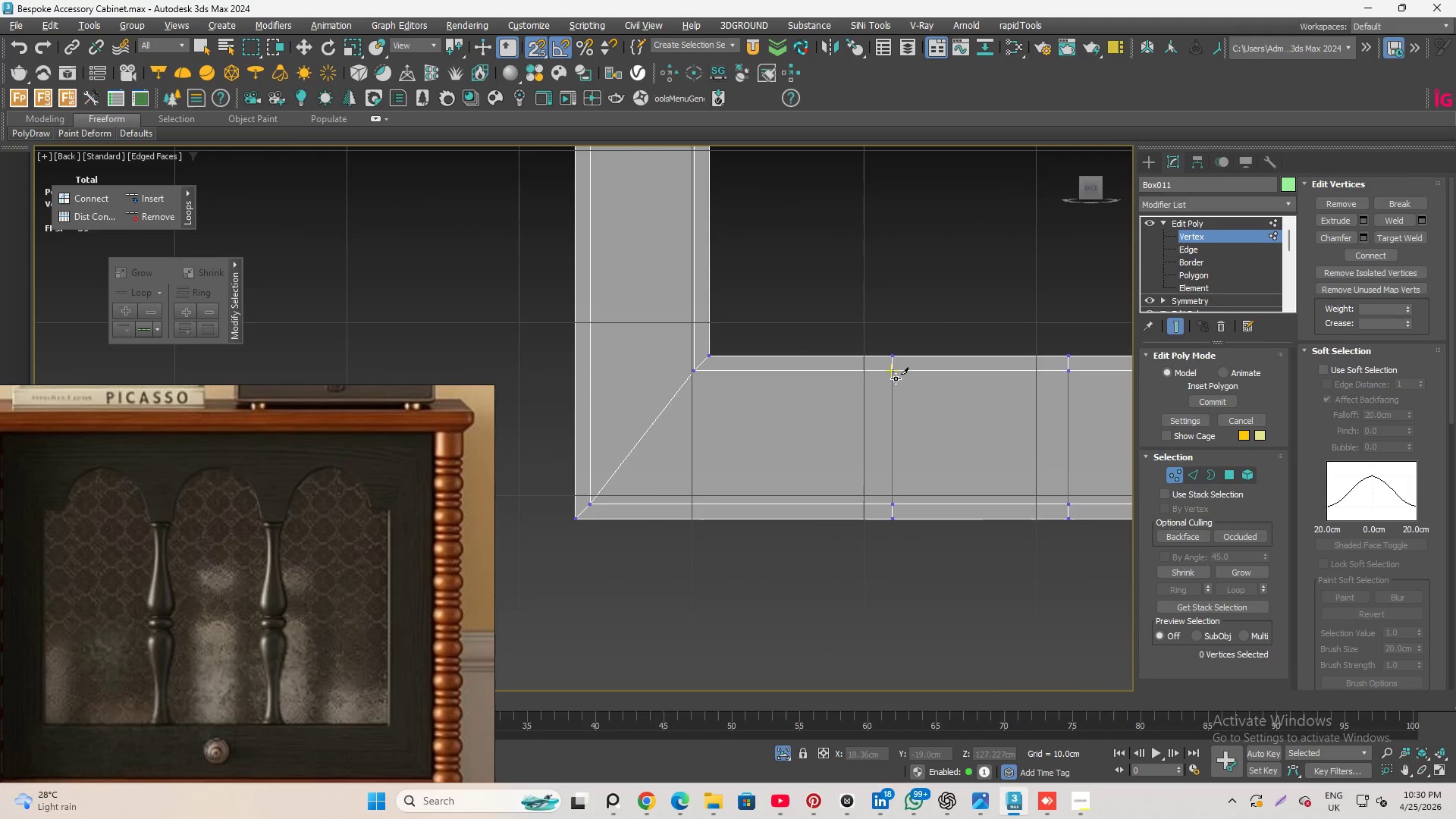 
left_click([894, 376])
 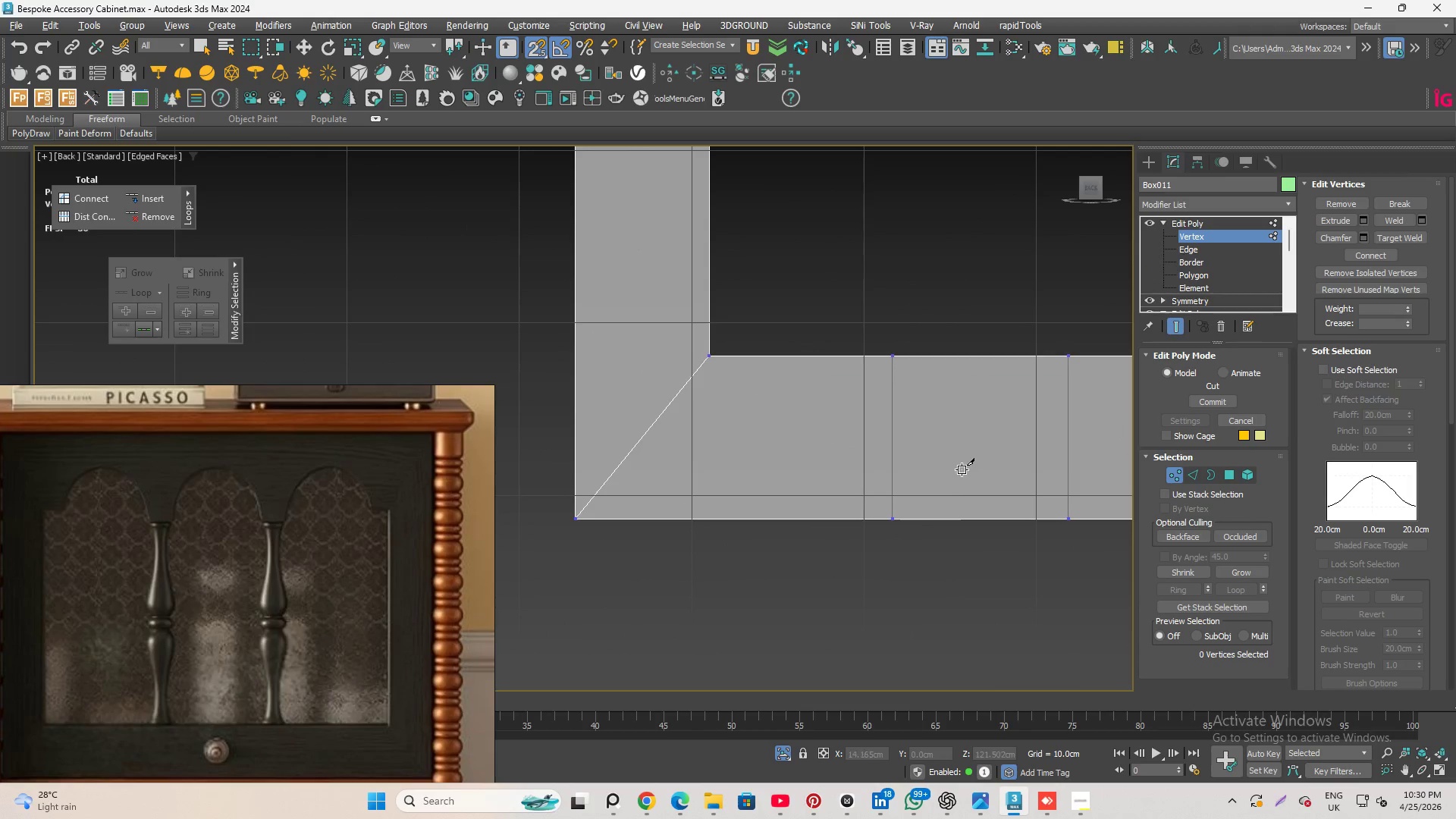 
key(Control+Z)
 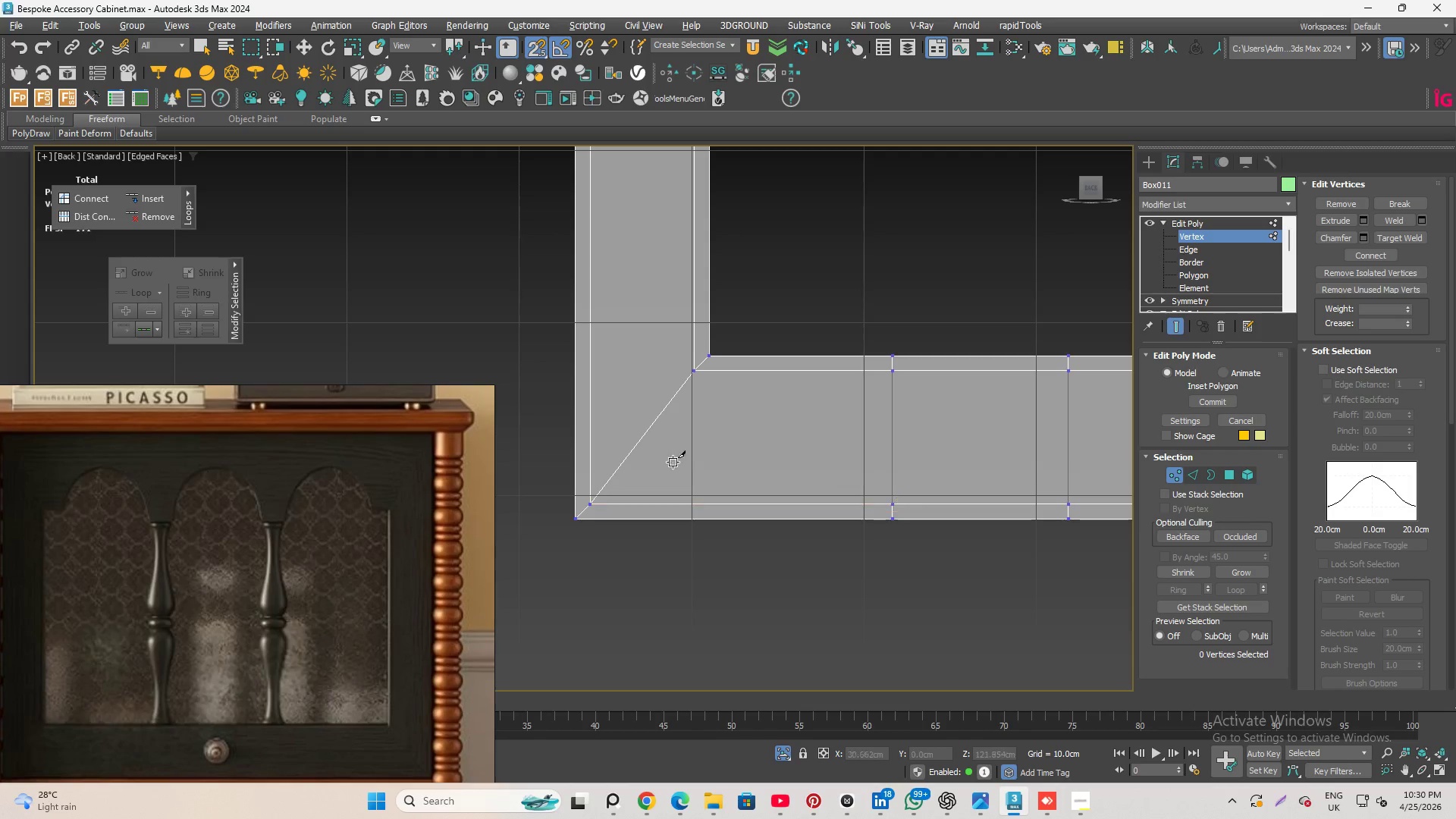 
scroll: coordinate [642, 464], scroll_direction: down, amount: 2.0
 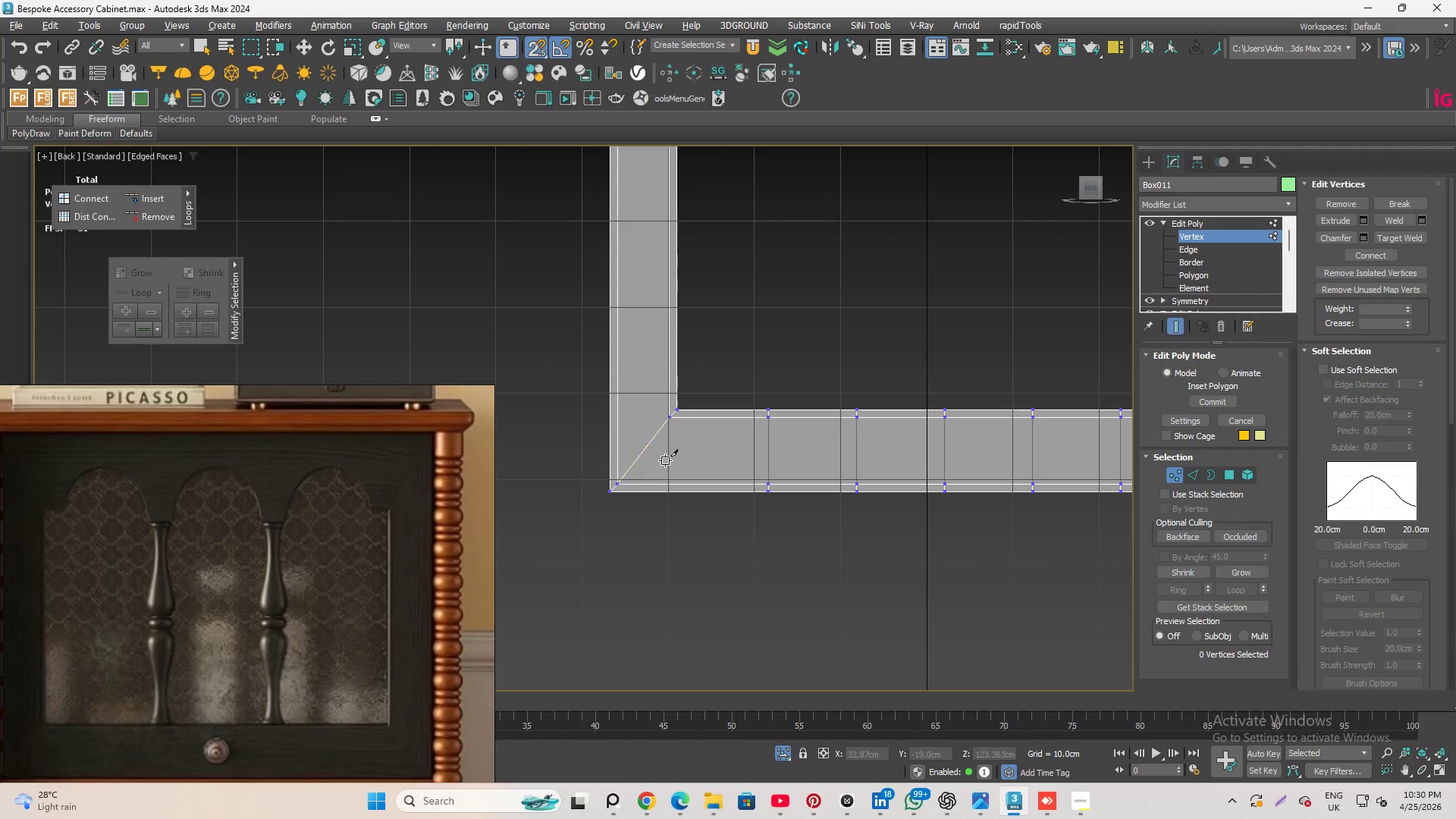 
scroll: coordinate [752, 422], scroll_direction: up, amount: 5.0
 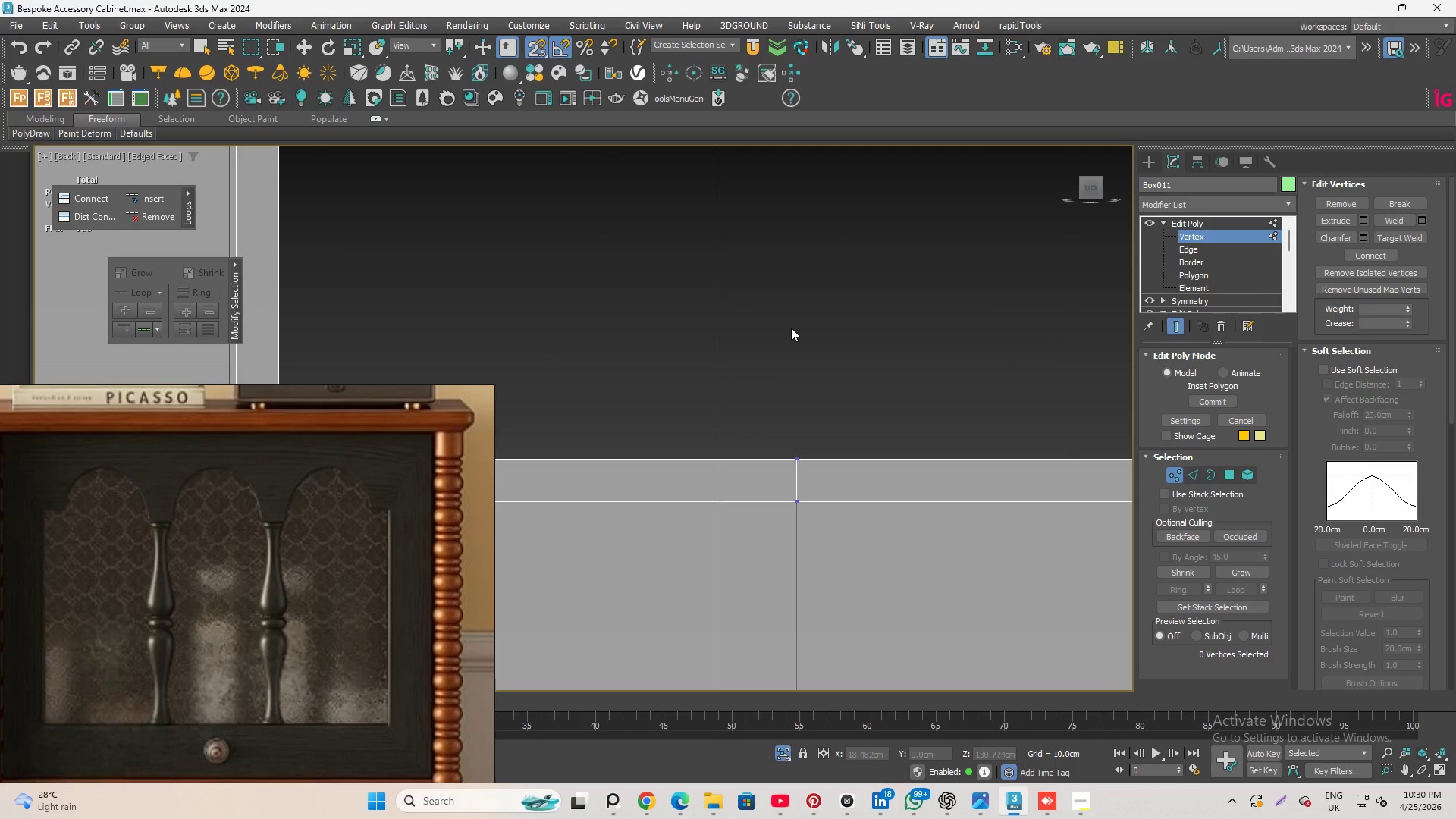 
scroll: coordinate [764, 328], scroll_direction: down, amount: 5.0
 